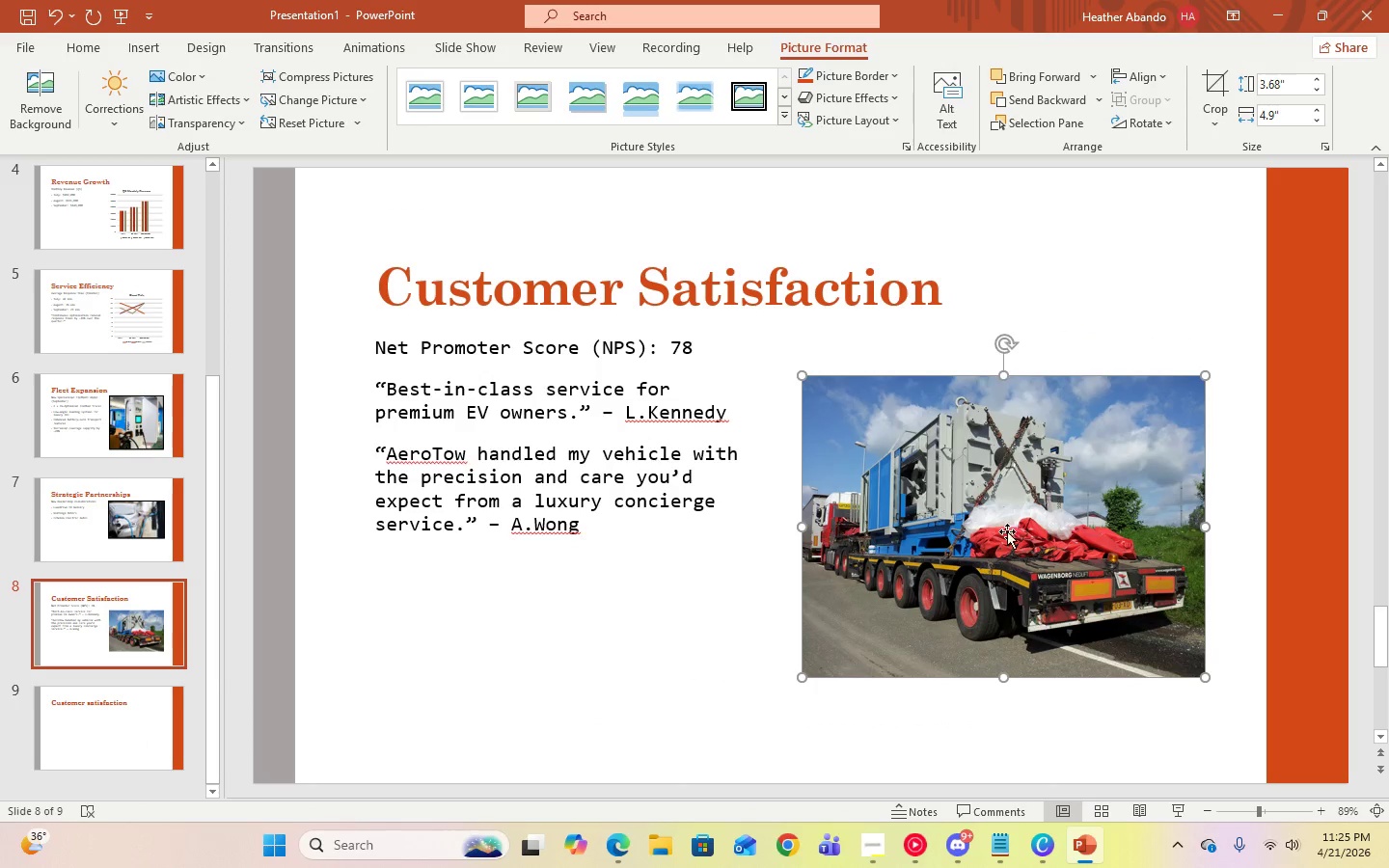 
left_click_drag(start_coordinate=[998, 485], to_coordinate=[999, 446])
 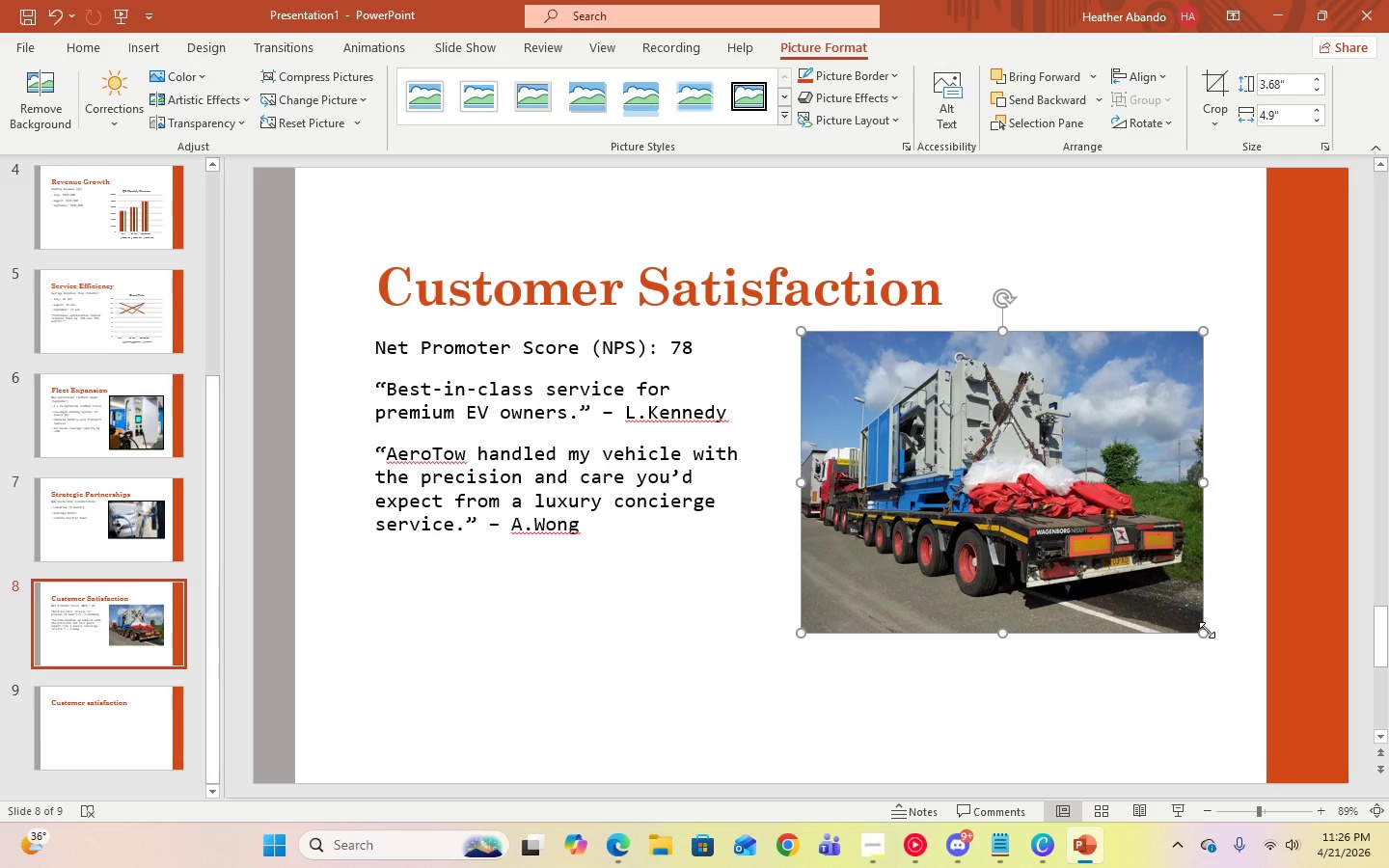 
left_click([1160, 688])
 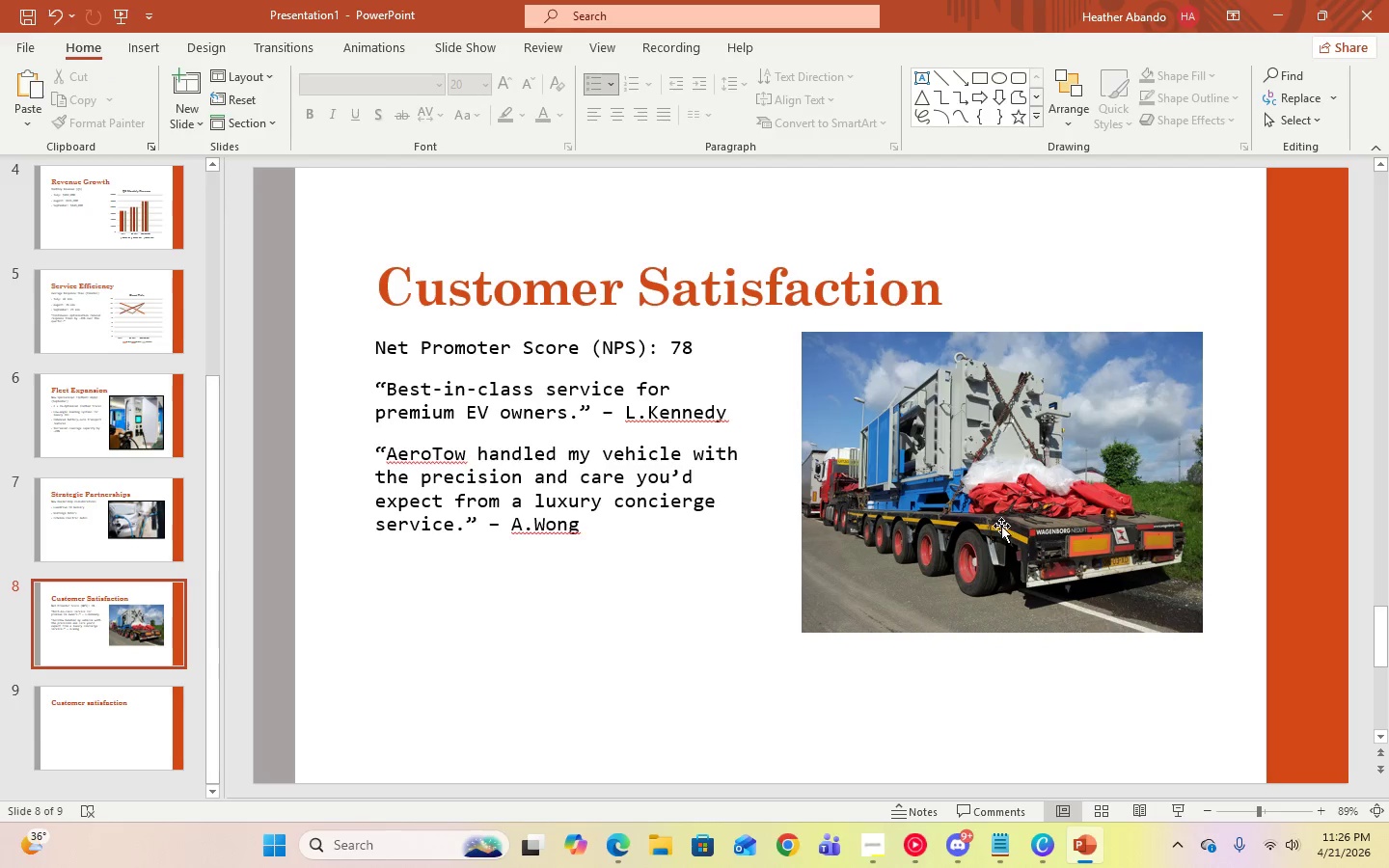 
left_click([988, 513])
 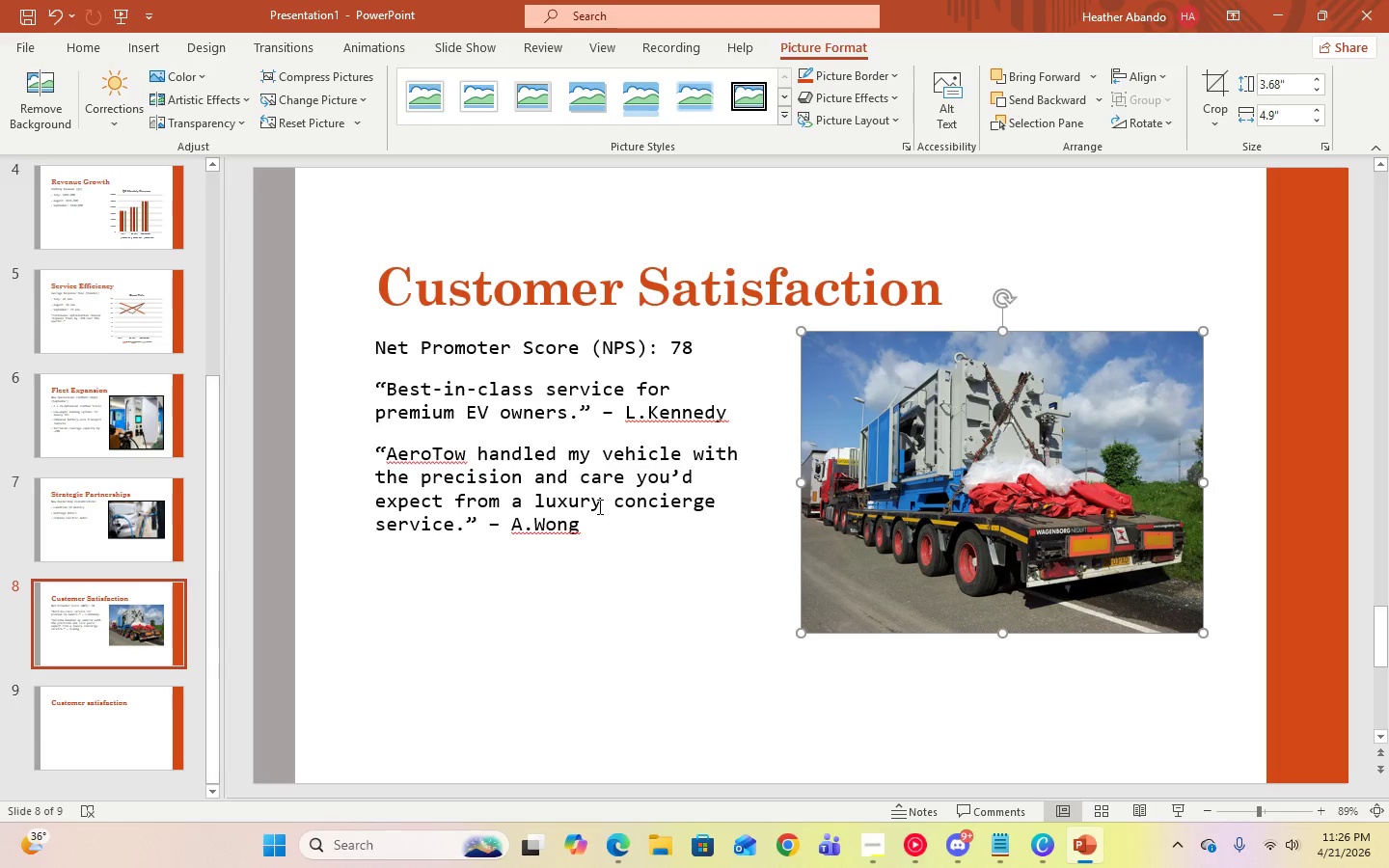 
left_click([596, 506])
 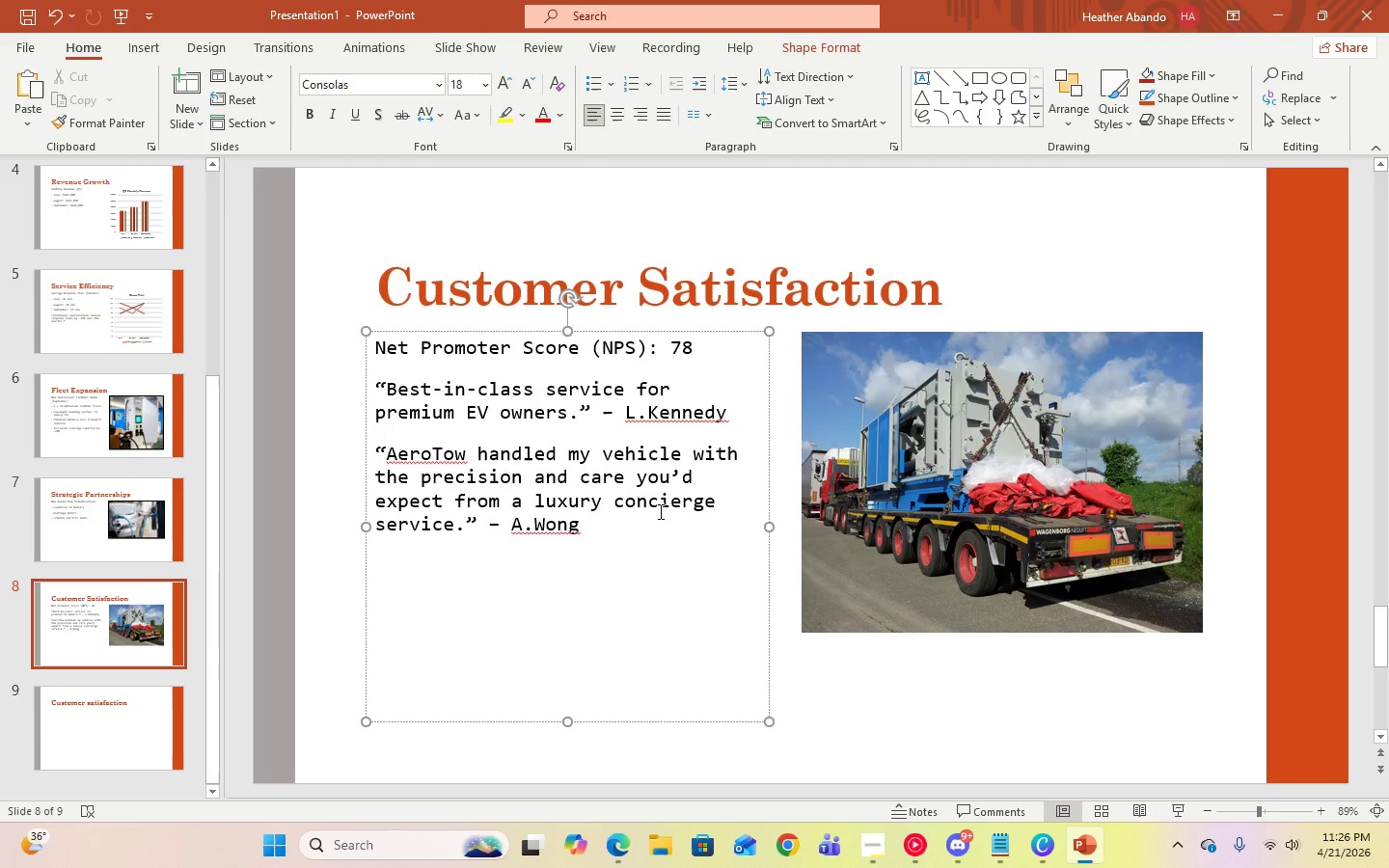 
left_click([912, 534])
 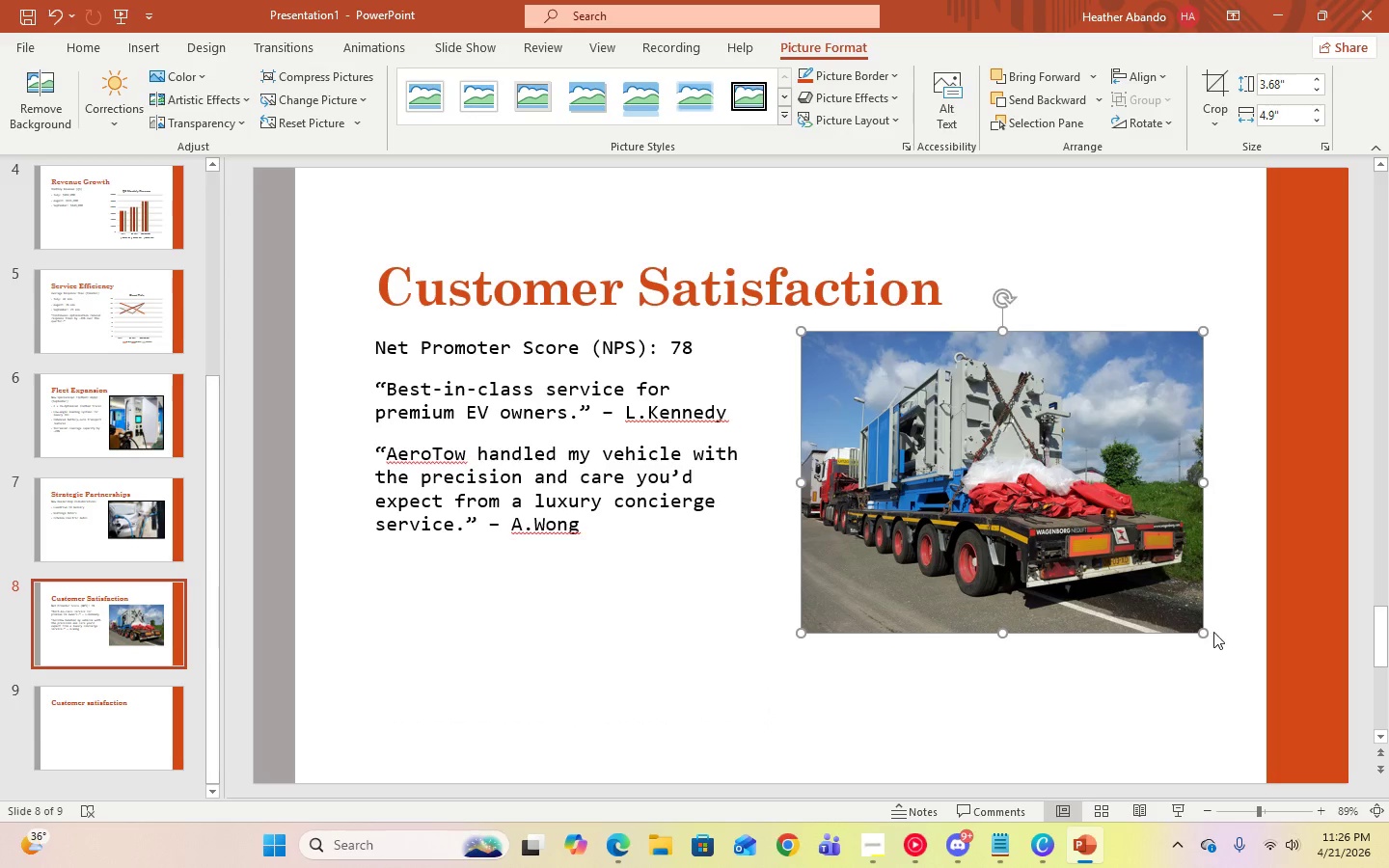 
left_click_drag(start_coordinate=[1202, 632], to_coordinate=[1168, 622])
 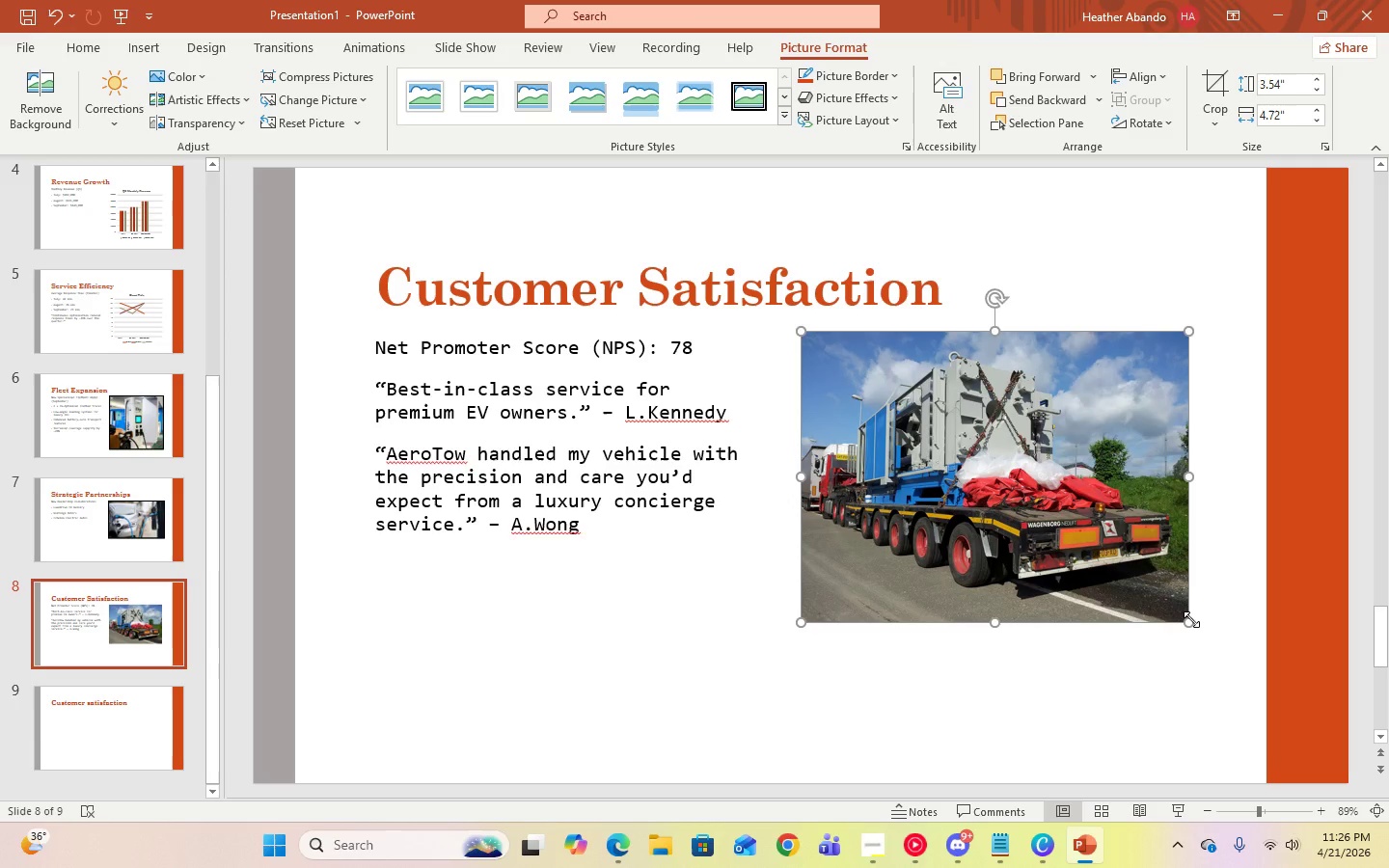 
left_click_drag(start_coordinate=[1191, 624], to_coordinate=[1205, 631])
 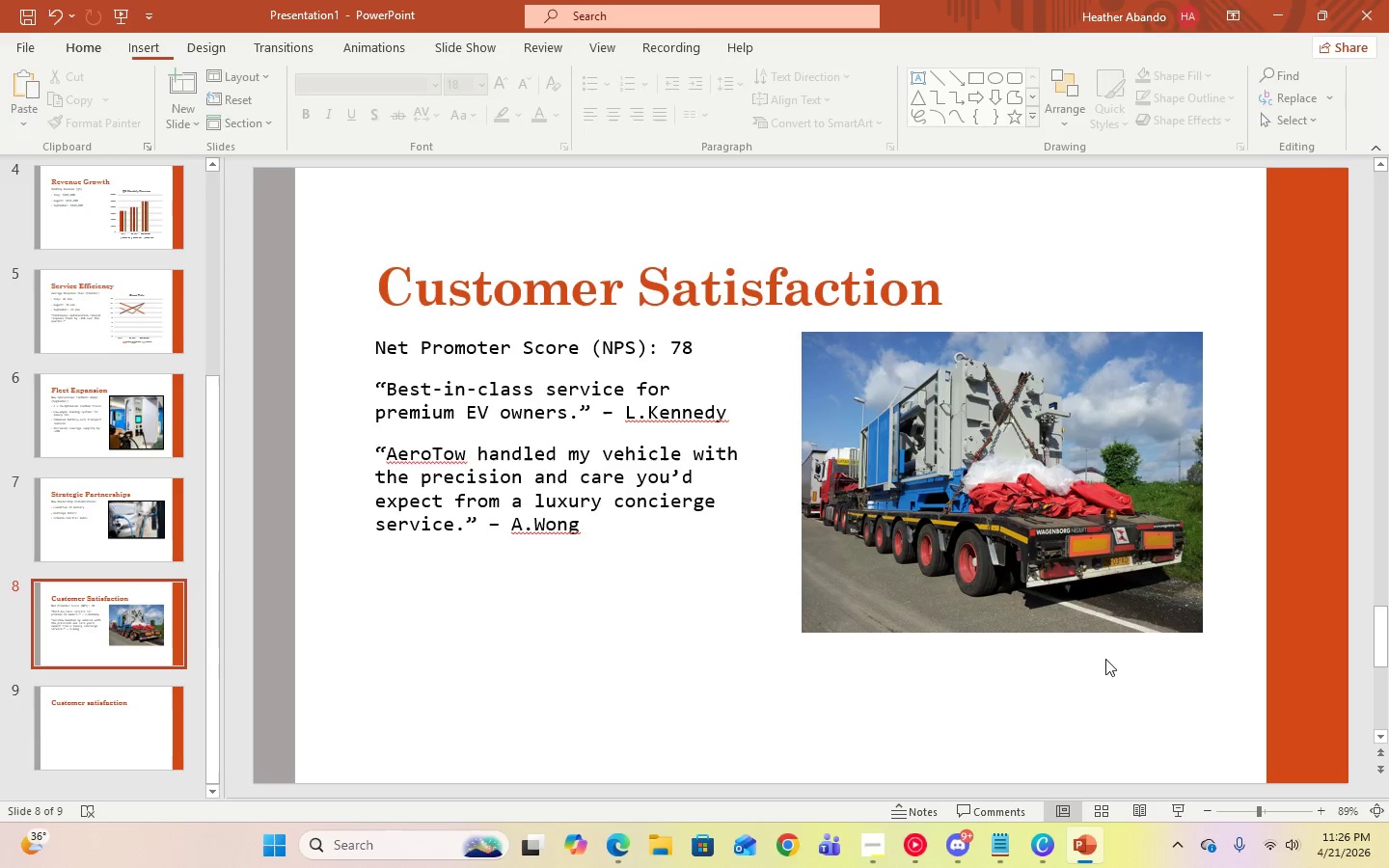 
double_click([1024, 557])
 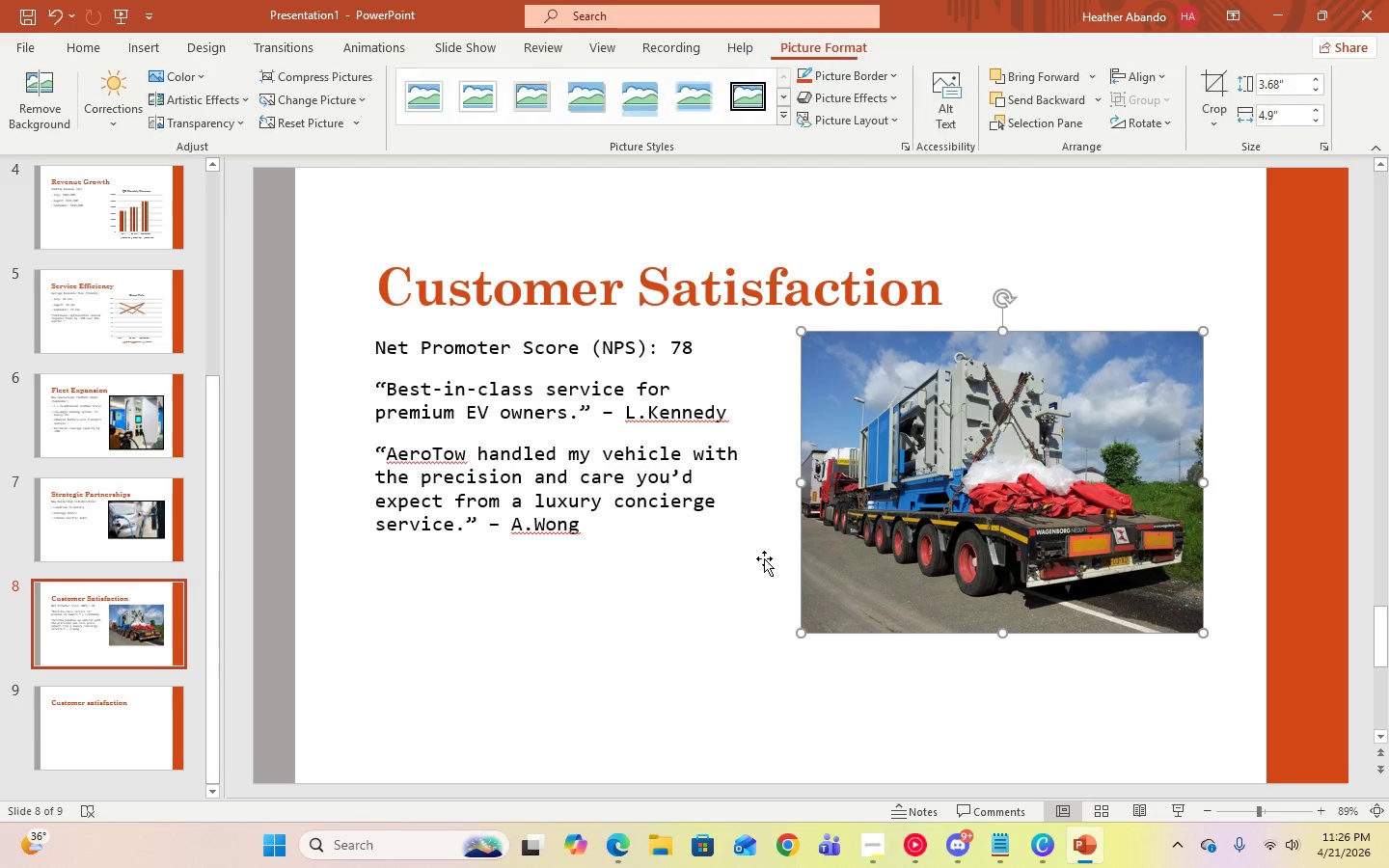 
triple_click([660, 560])
 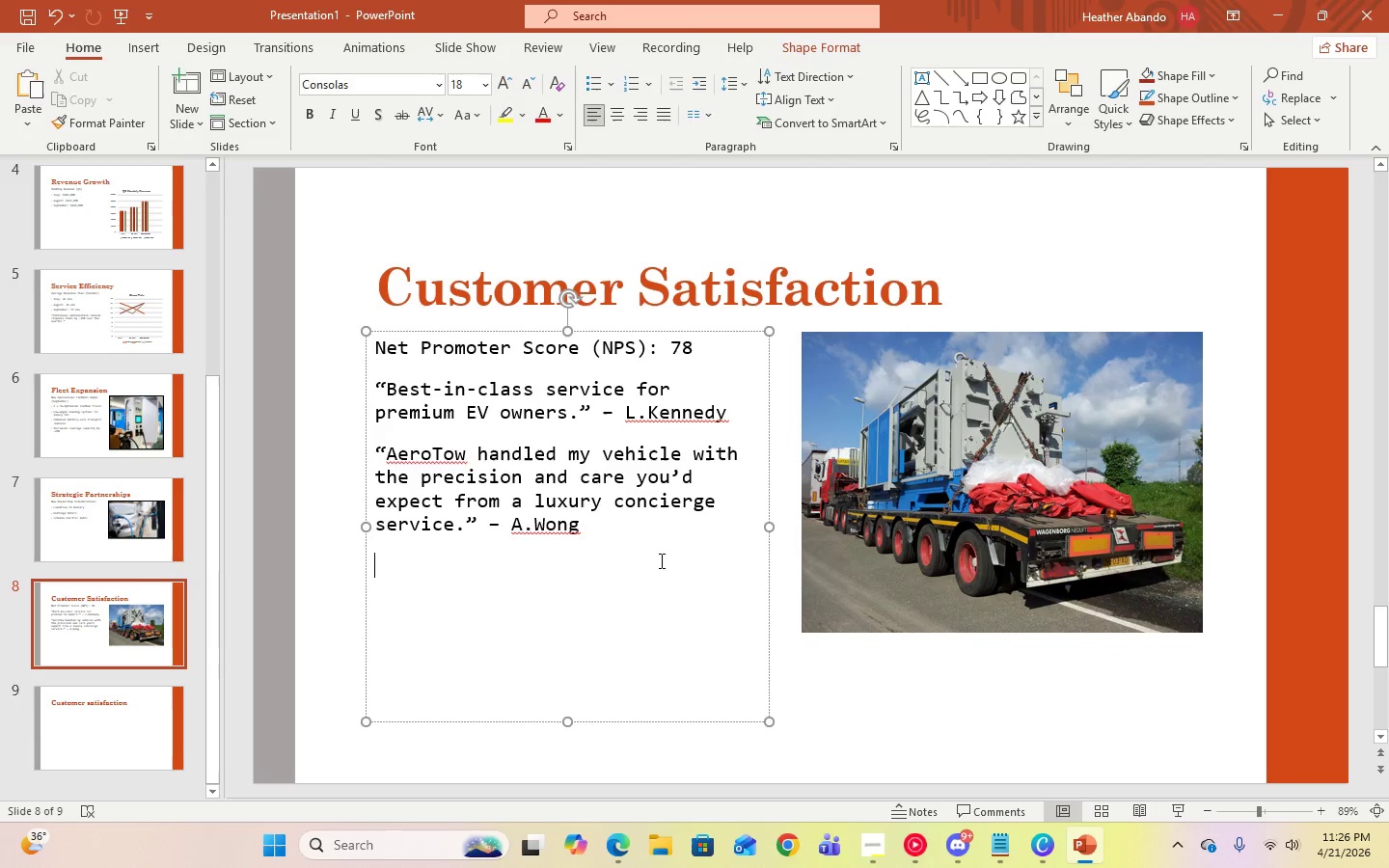 
left_click([965, 546])
 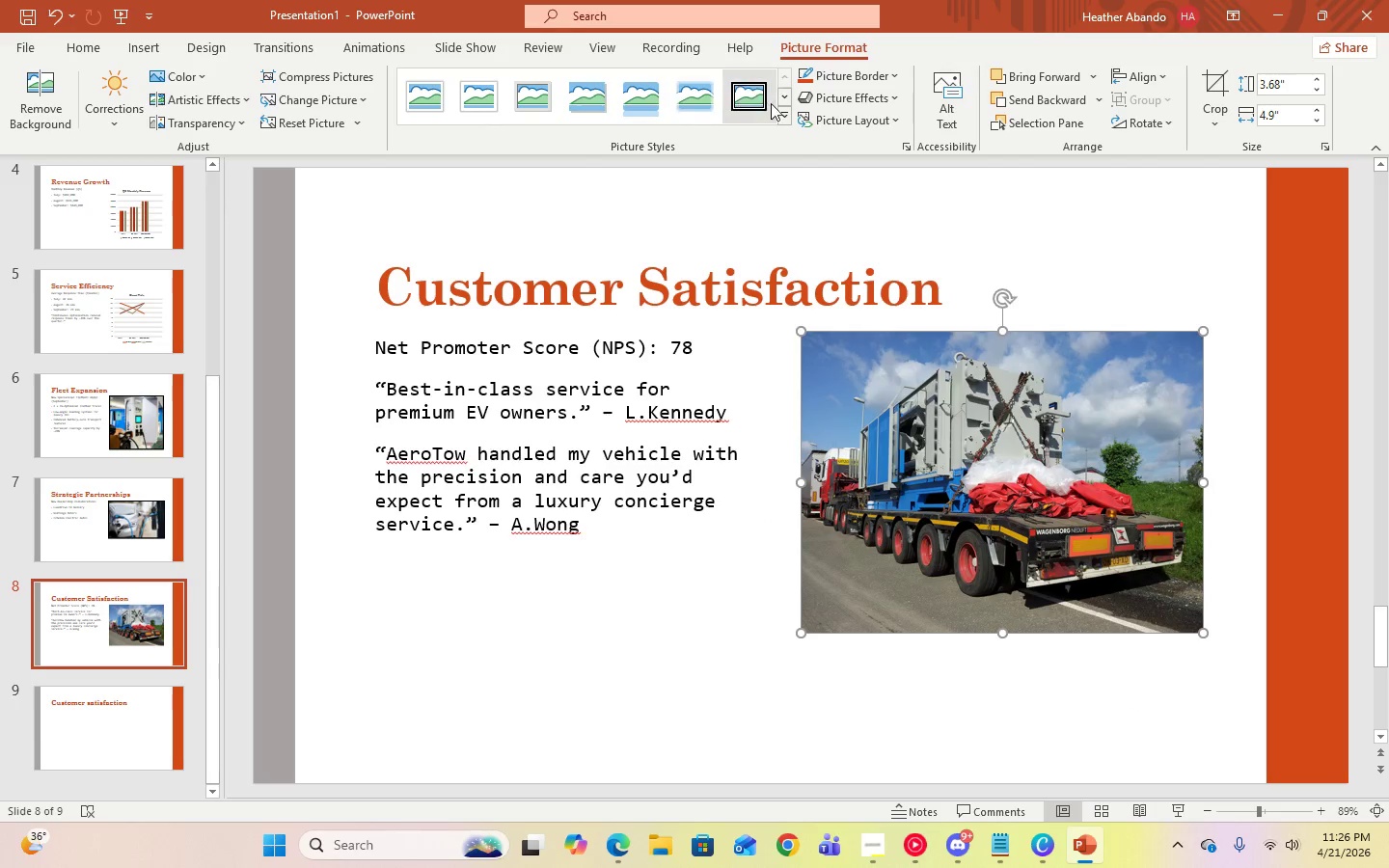 
left_click([780, 115])
 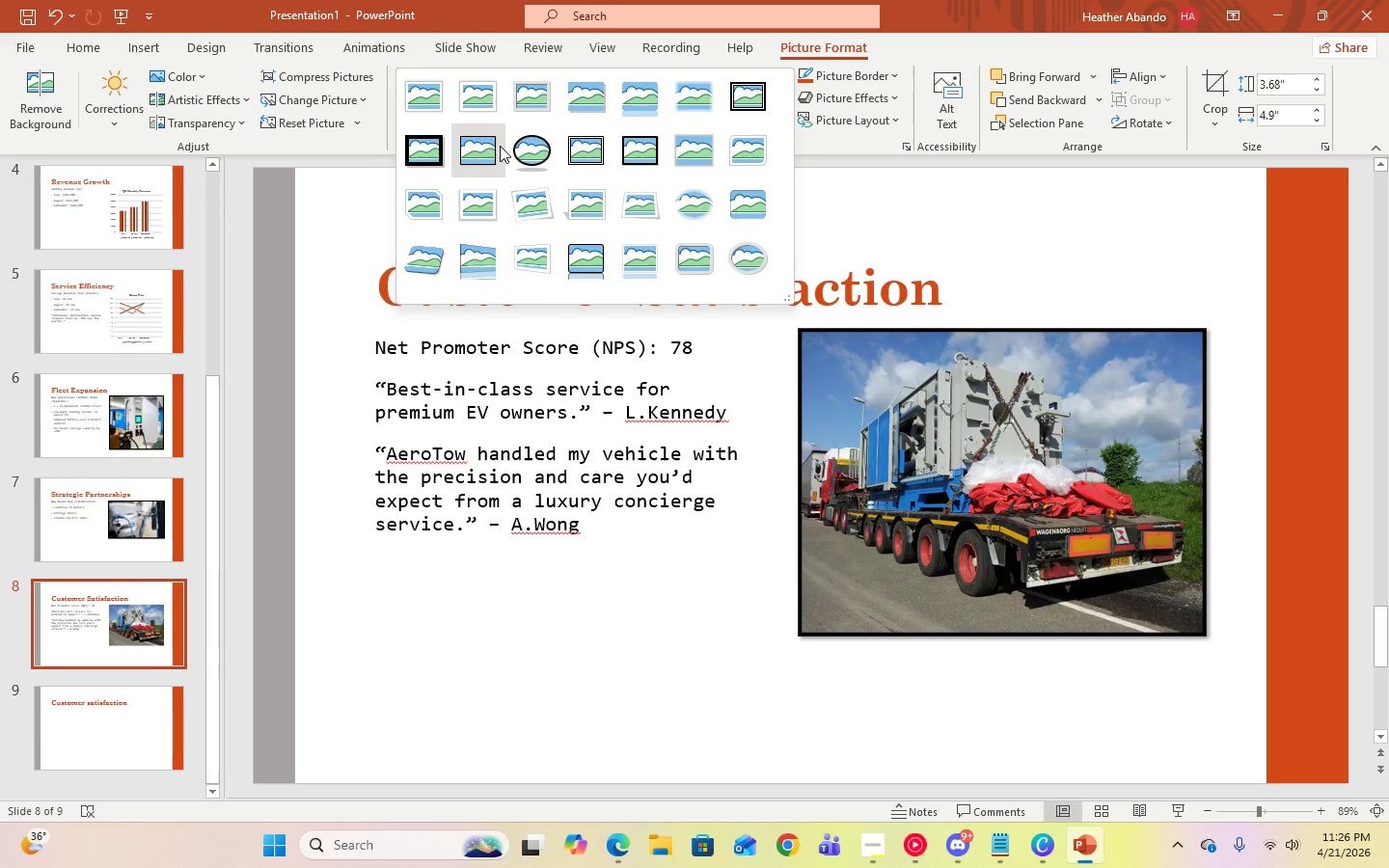 
left_click([490, 149])
 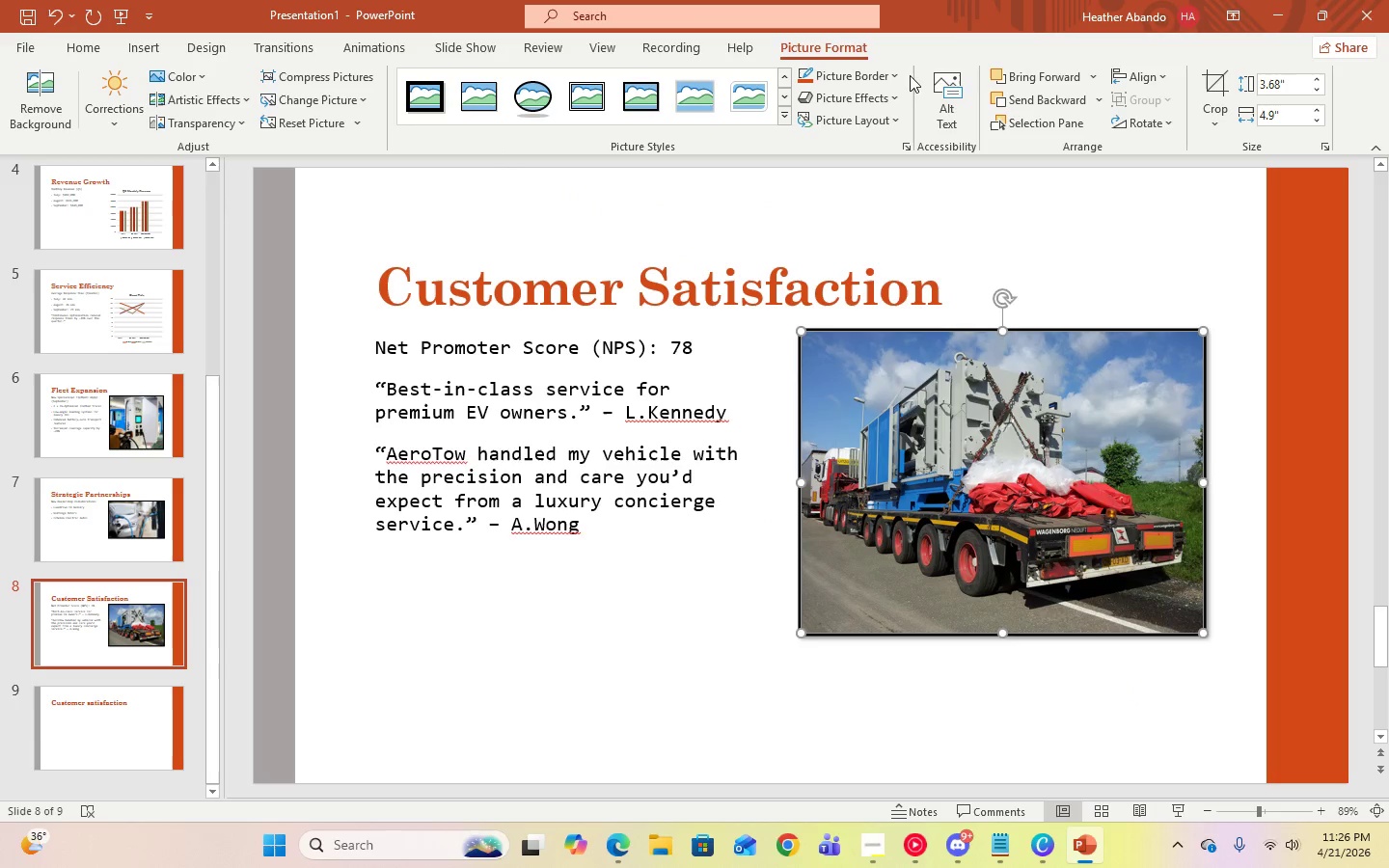 
left_click([894, 76])
 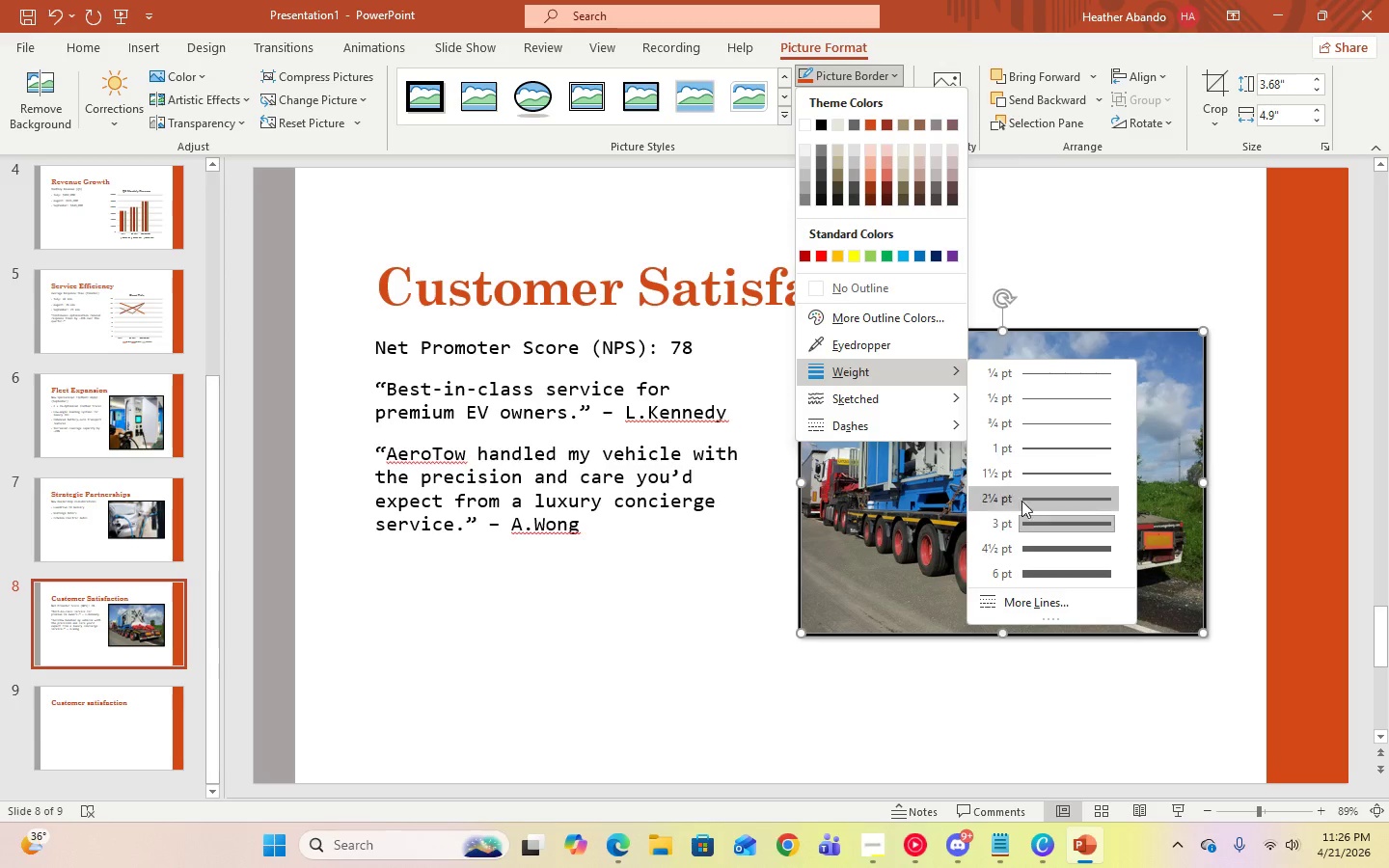 
left_click([1026, 547])
 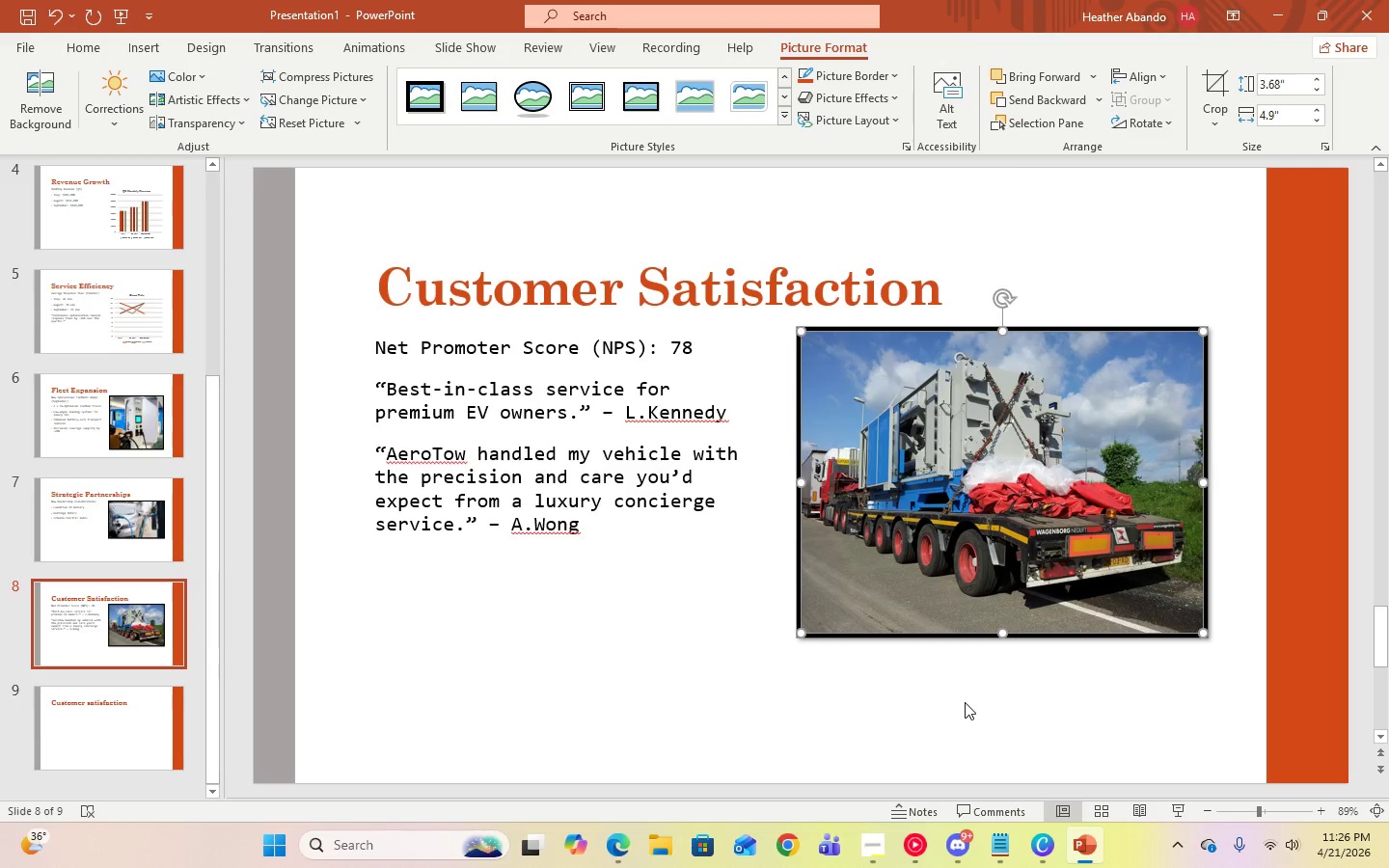 
left_click([965, 703])
 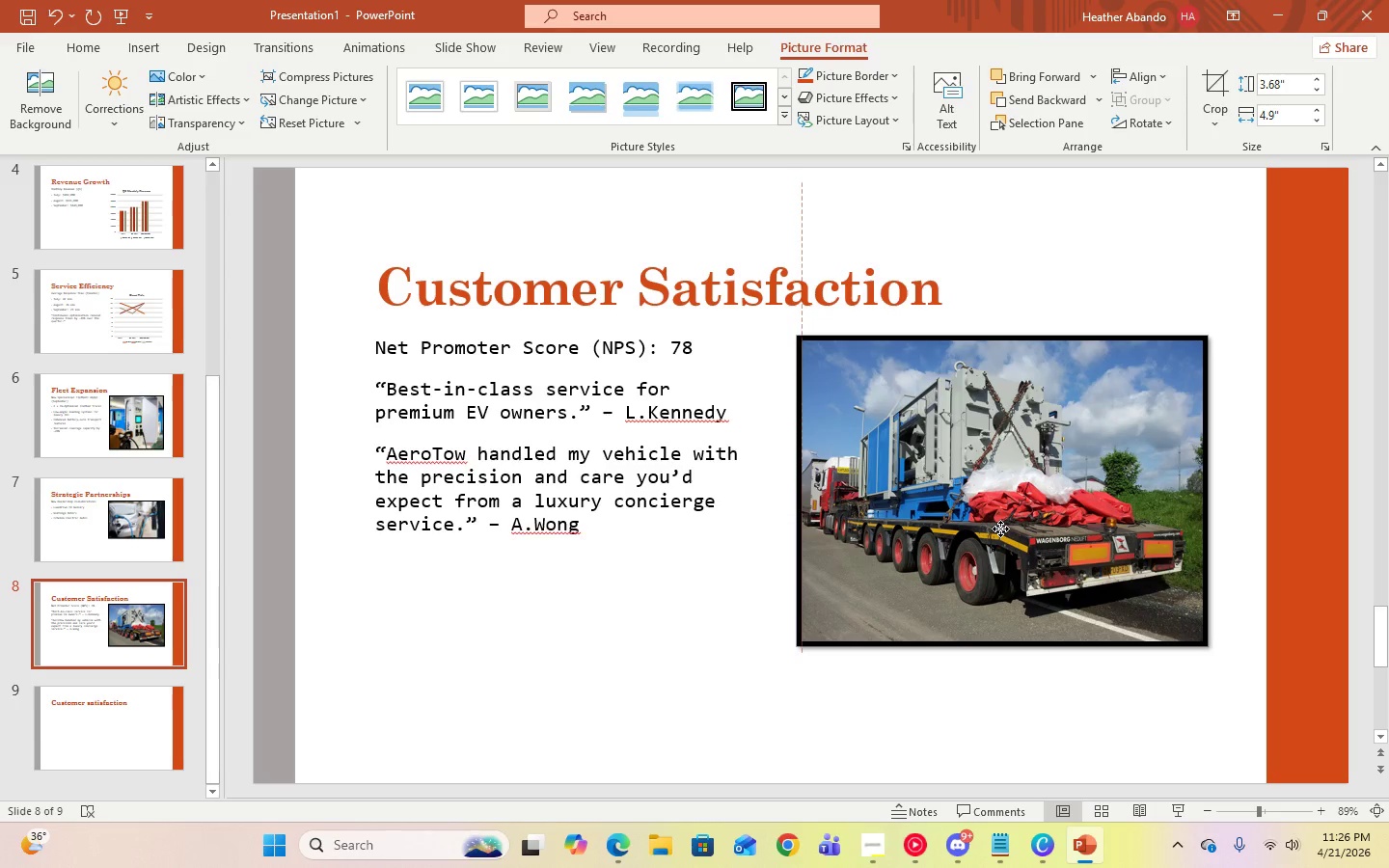 
left_click([1077, 693])
 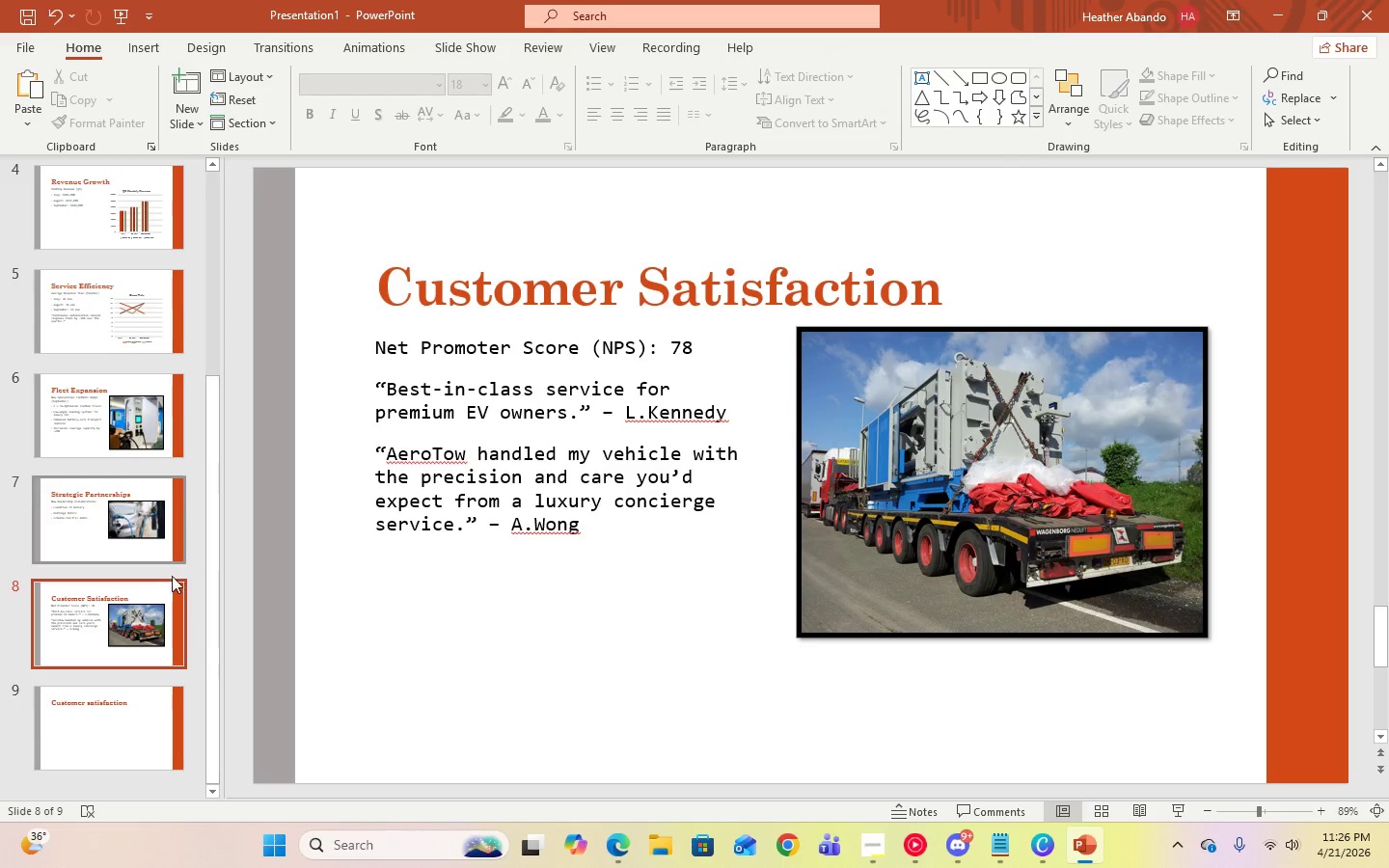 
left_click([98, 755])
 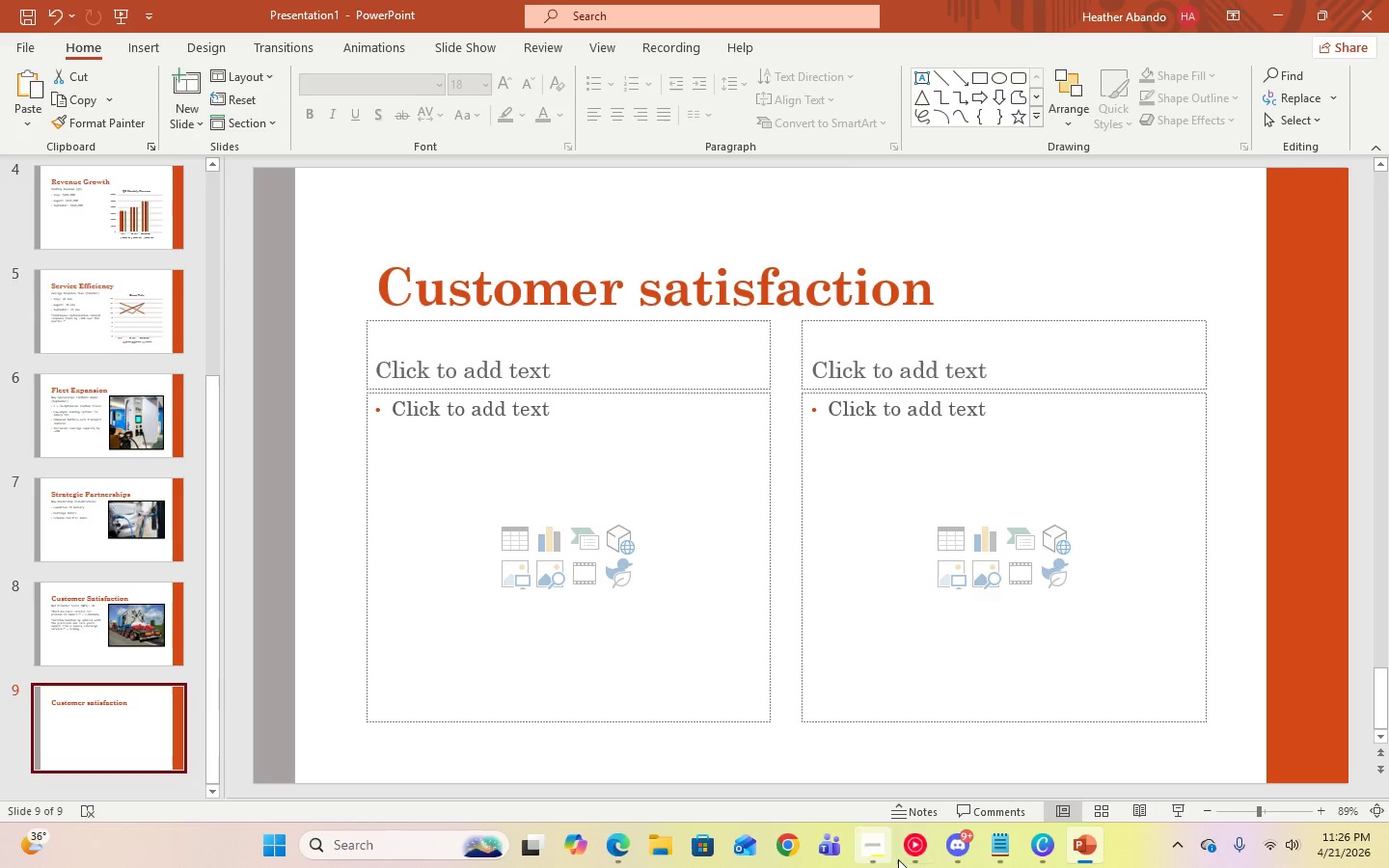 
left_click([1004, 850])
 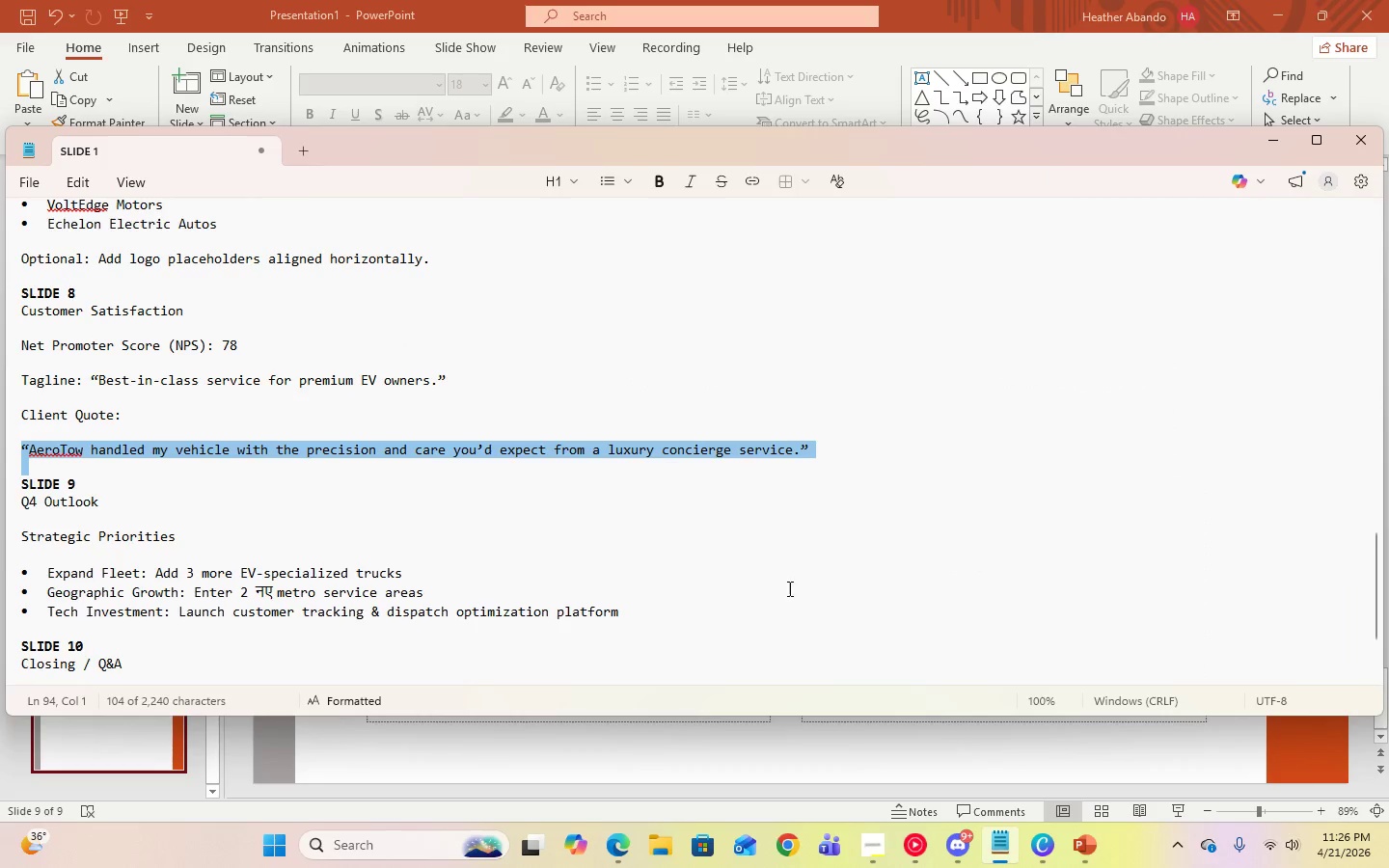 
scroll: coordinate [778, 572], scroll_direction: down, amount: 4.0
 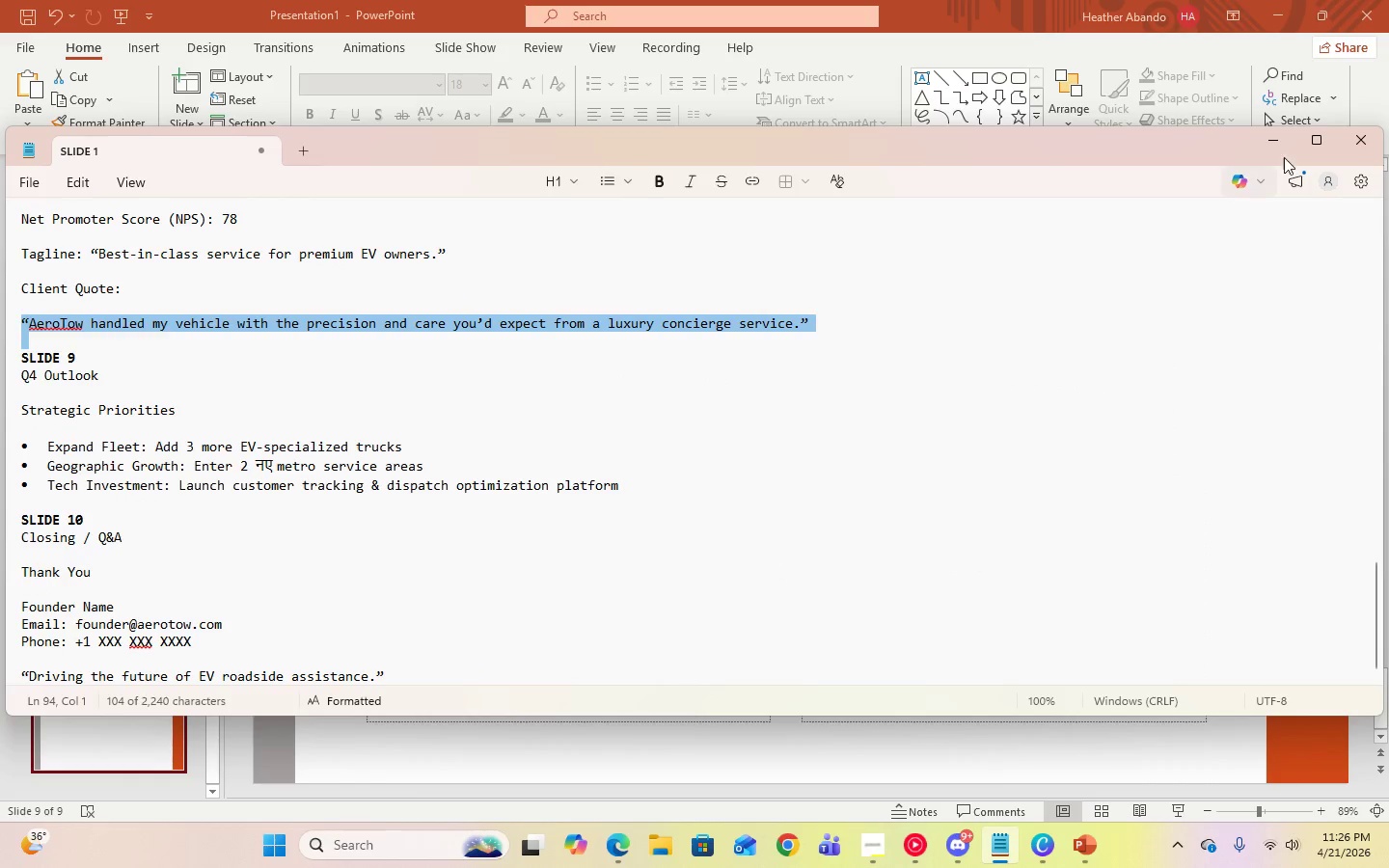 
left_click([1278, 133])
 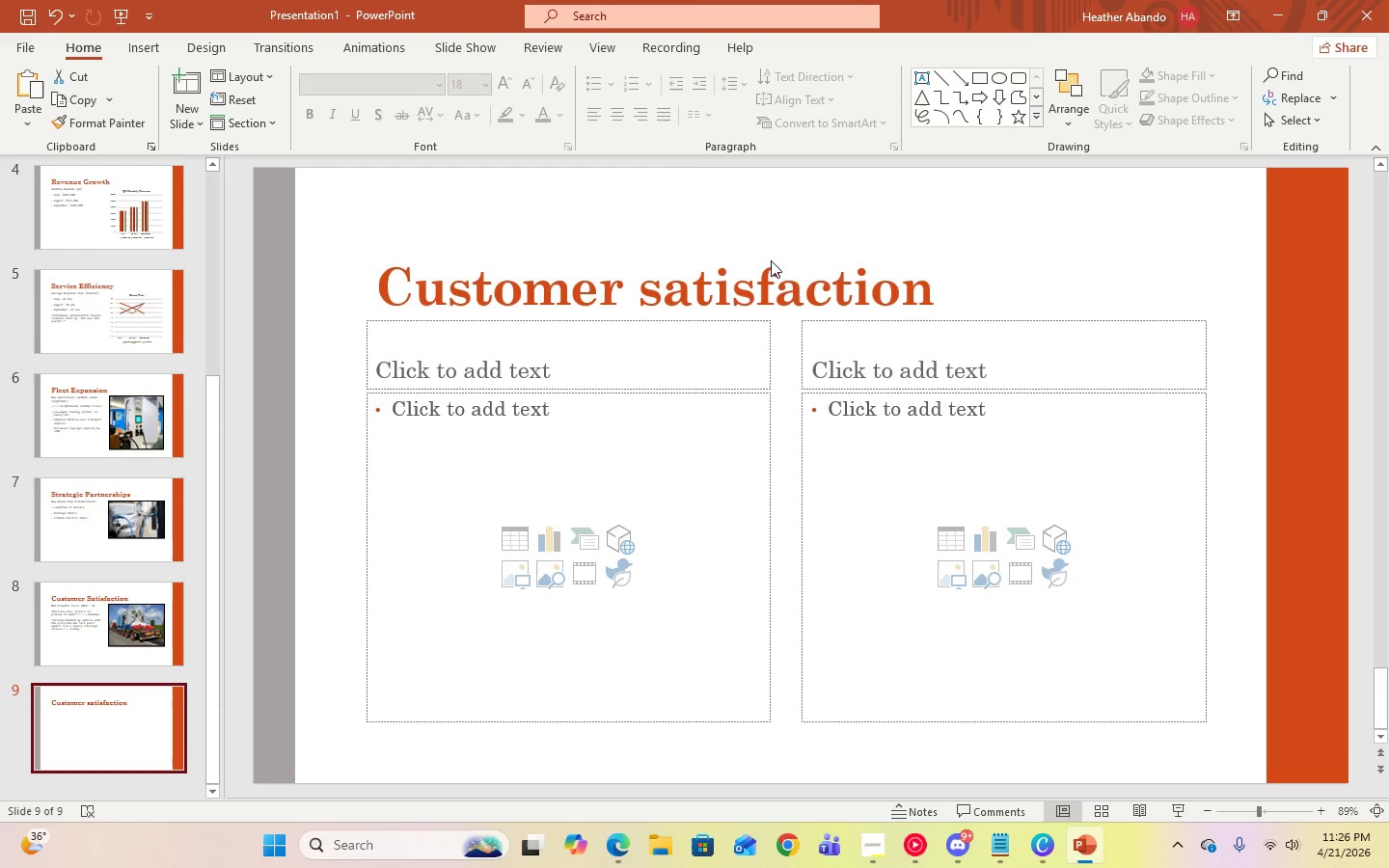 
wait(5.95)
 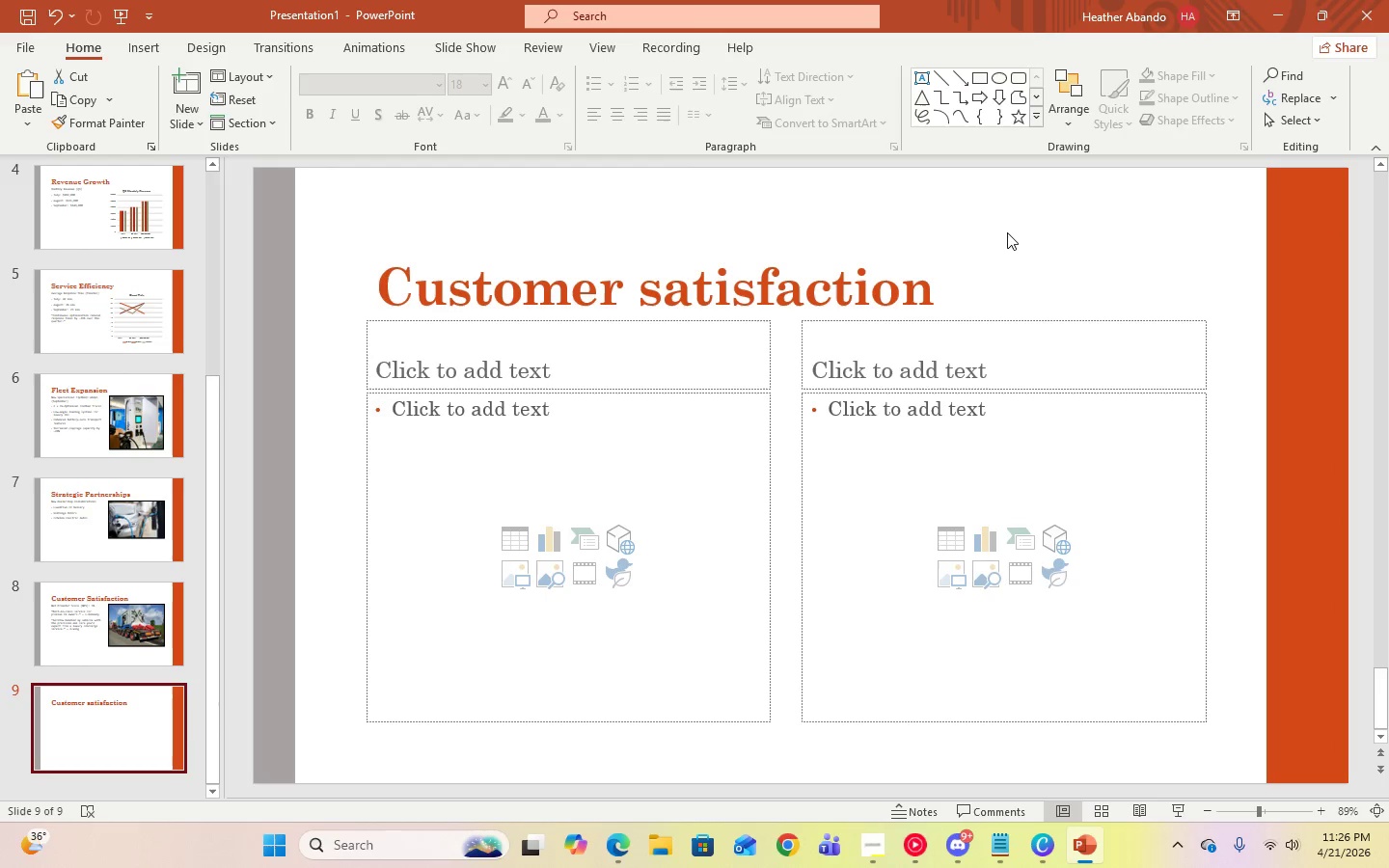 
left_click([199, 125])
 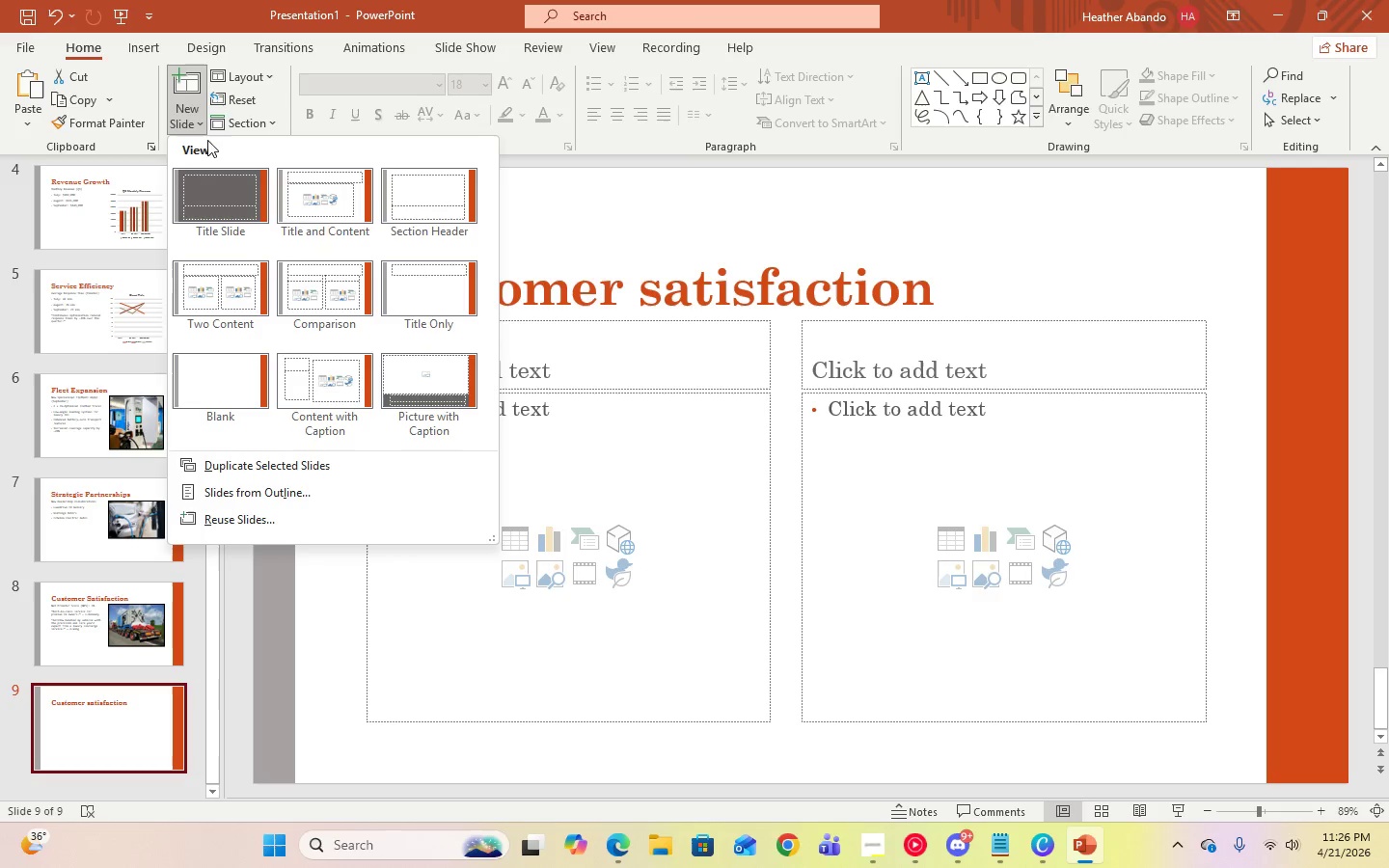 
left_click([228, 288])
 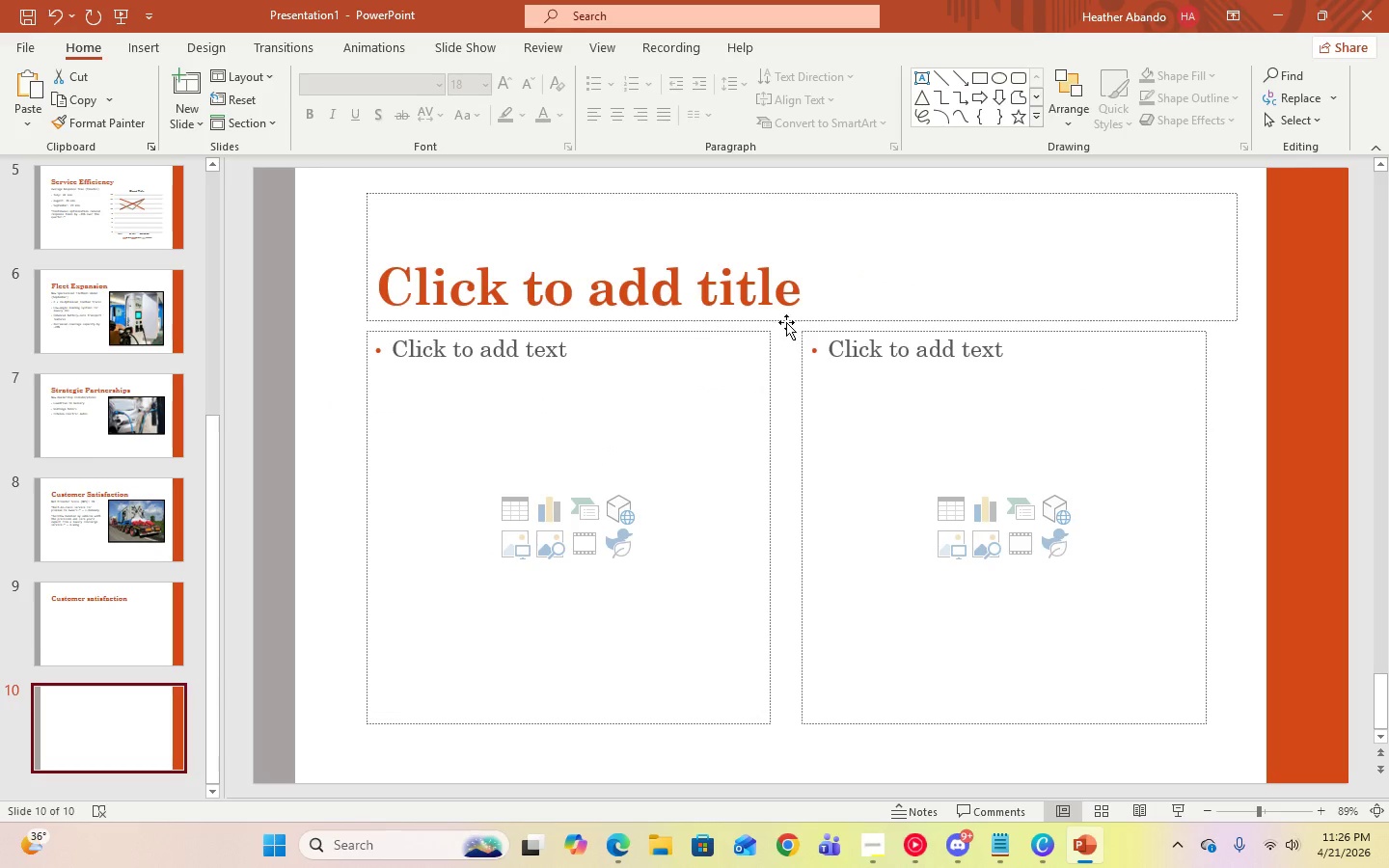 
left_click([774, 295])
 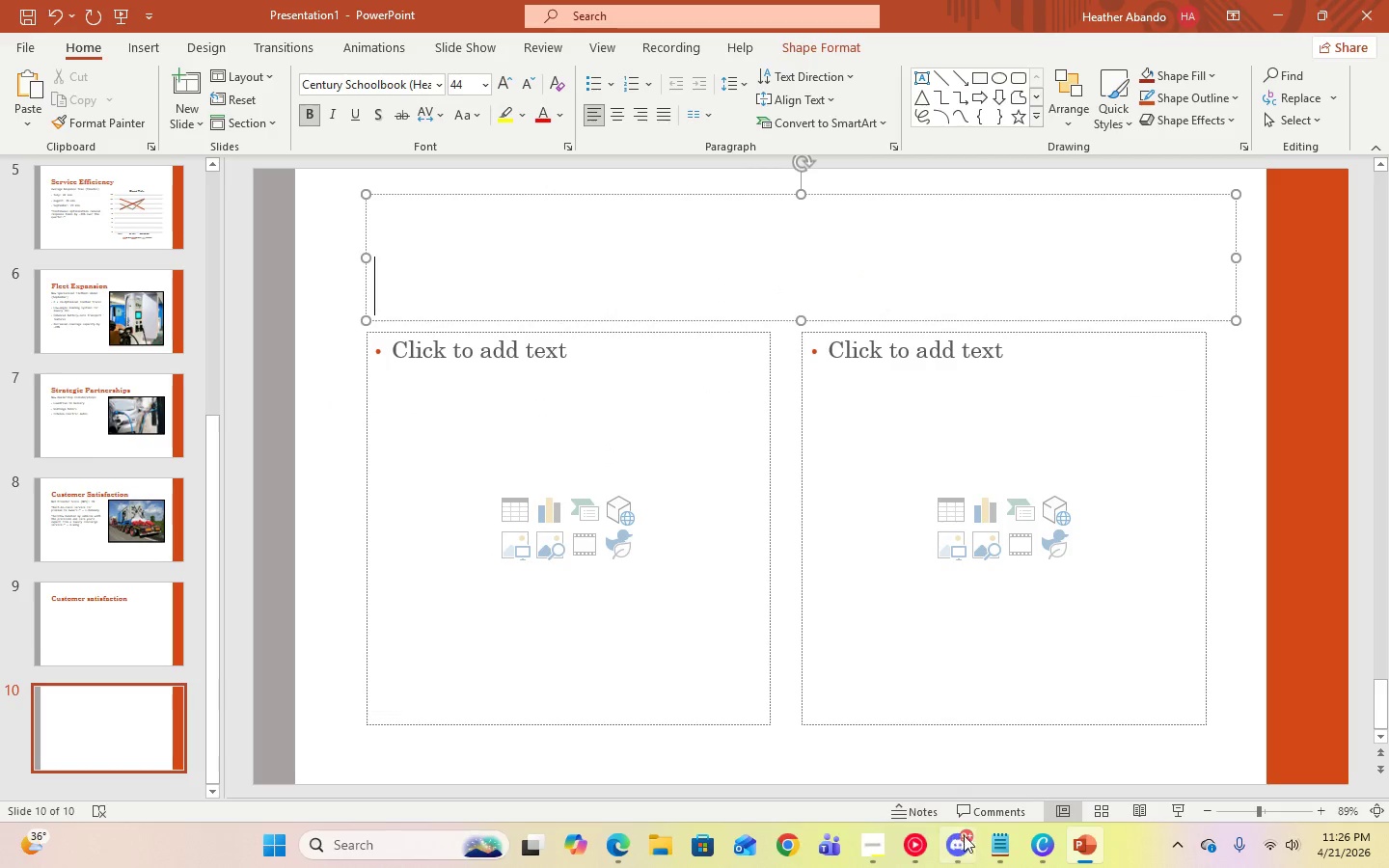 
left_click([992, 851])
 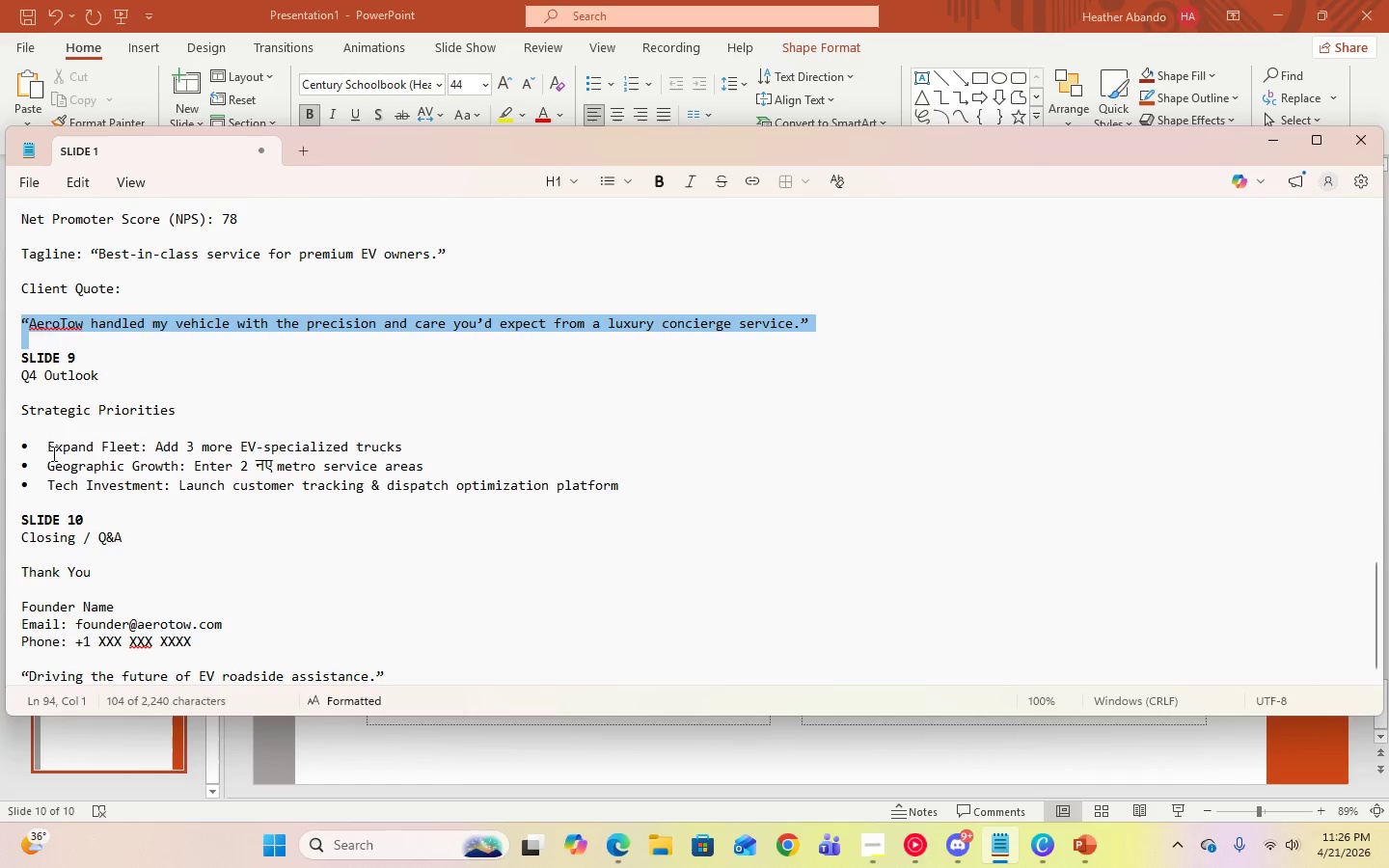 
left_click_drag(start_coordinate=[48, 447], to_coordinate=[642, 482])
 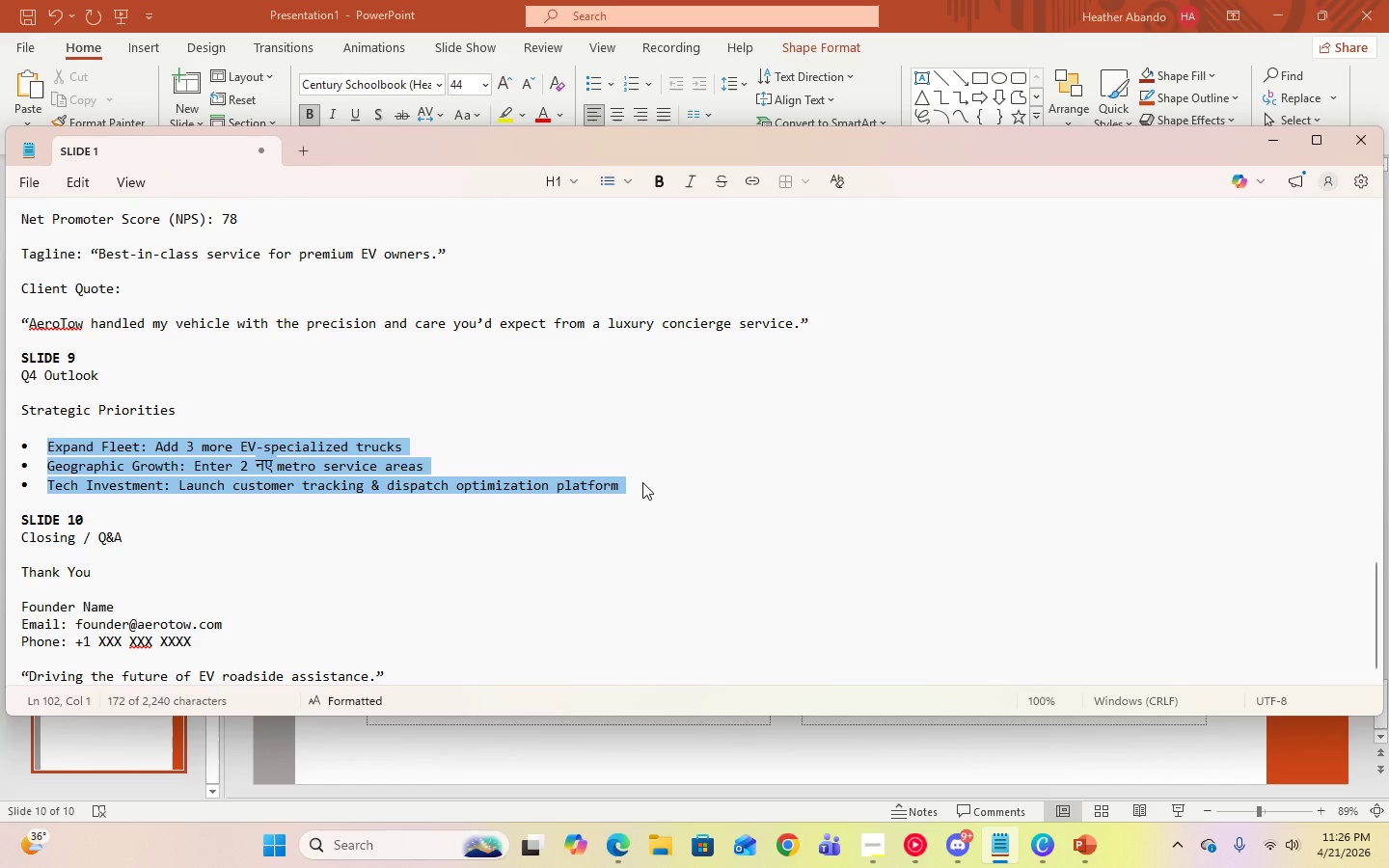 
key(Control+C)
 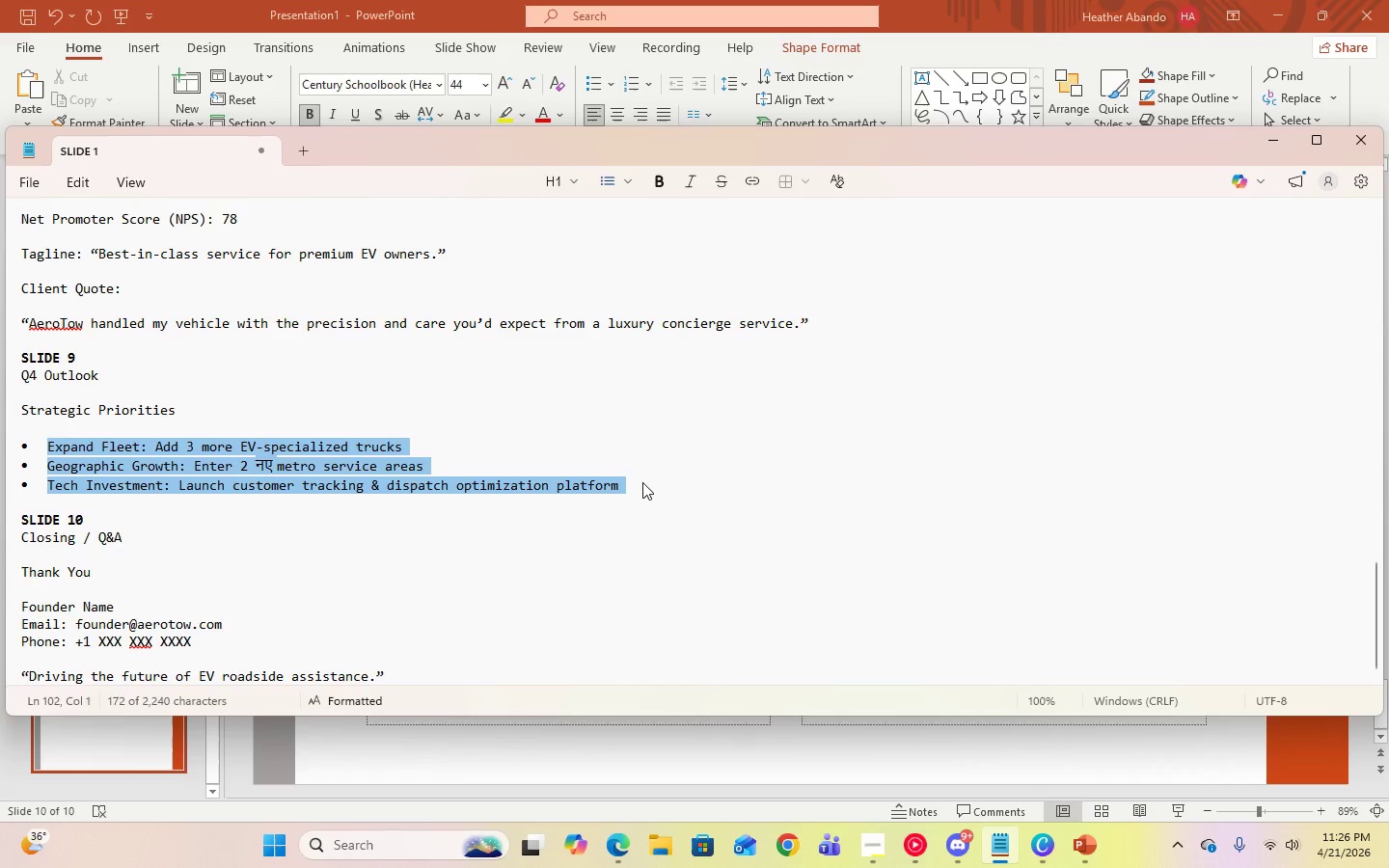 
key(Control+C)
 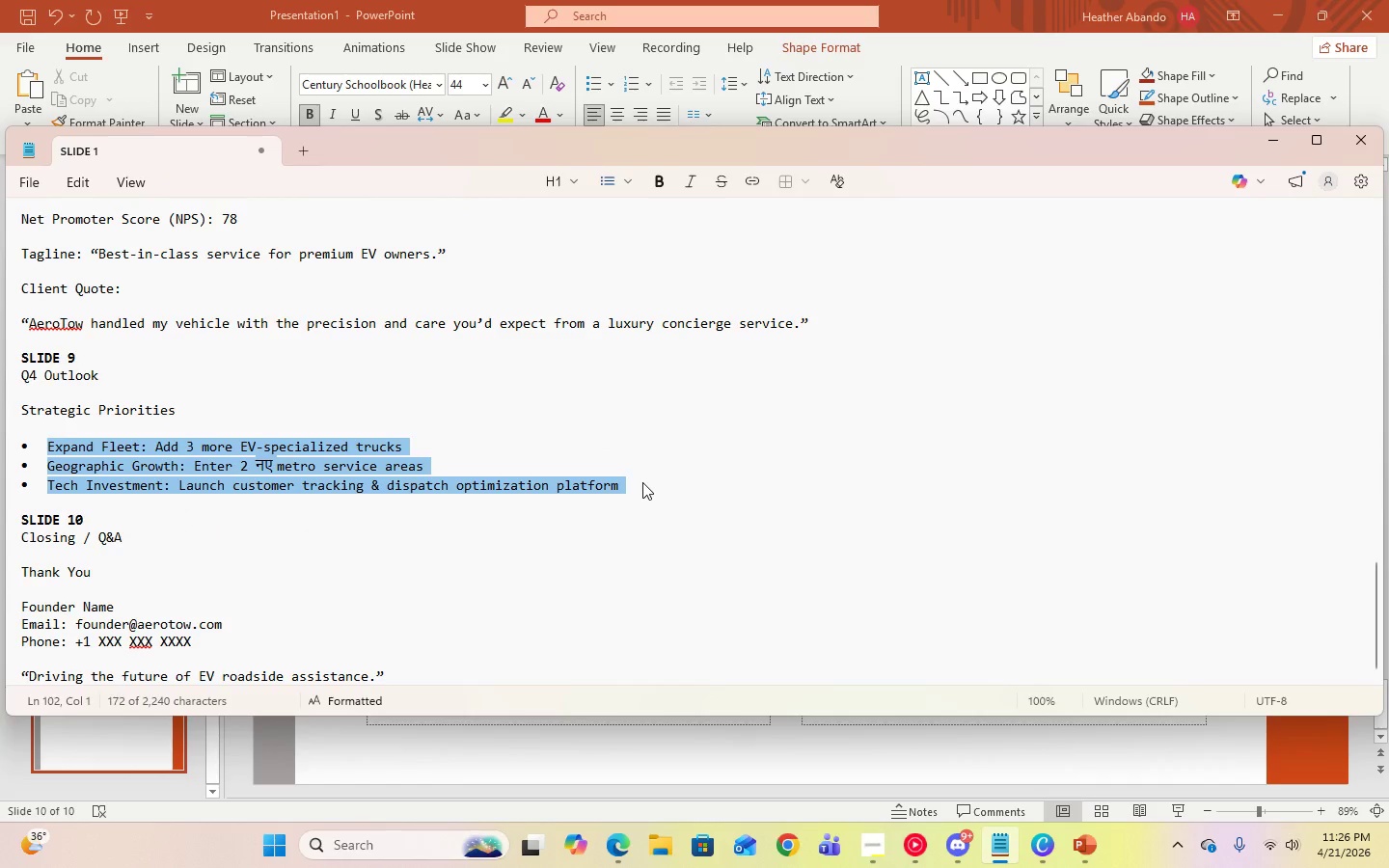 
key(Control+C)
 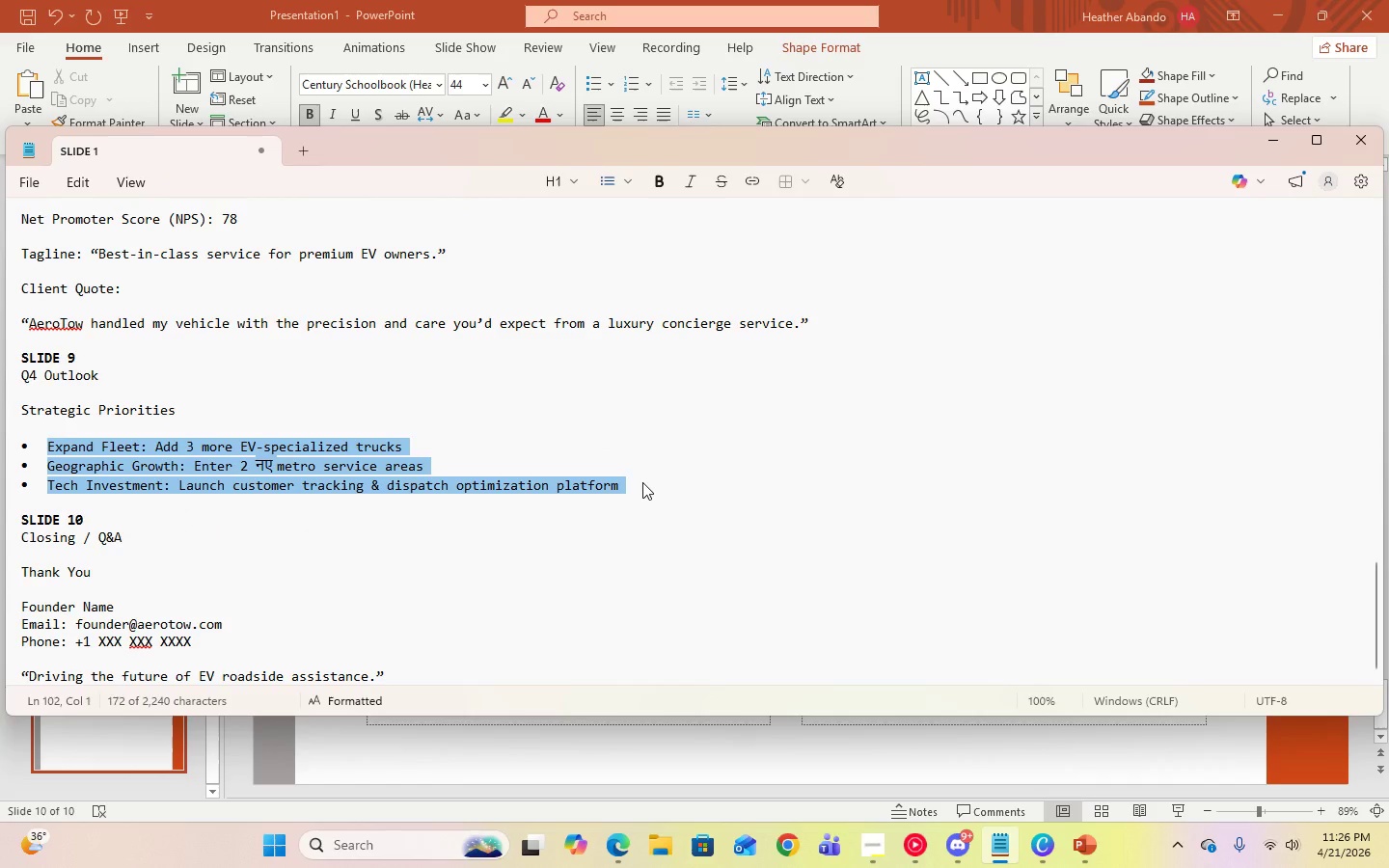 
key(Control+C)
 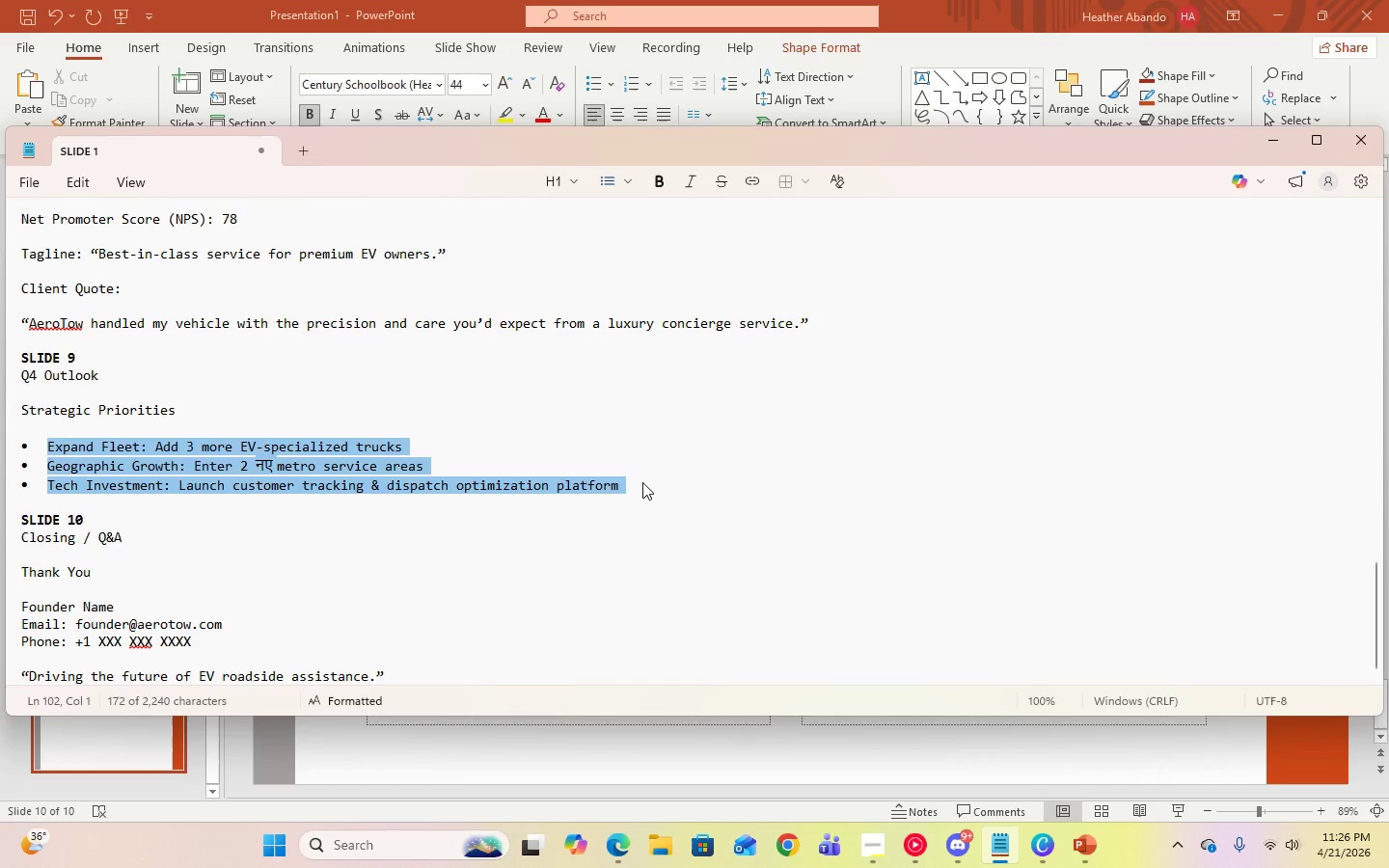 
key(Control+C)
 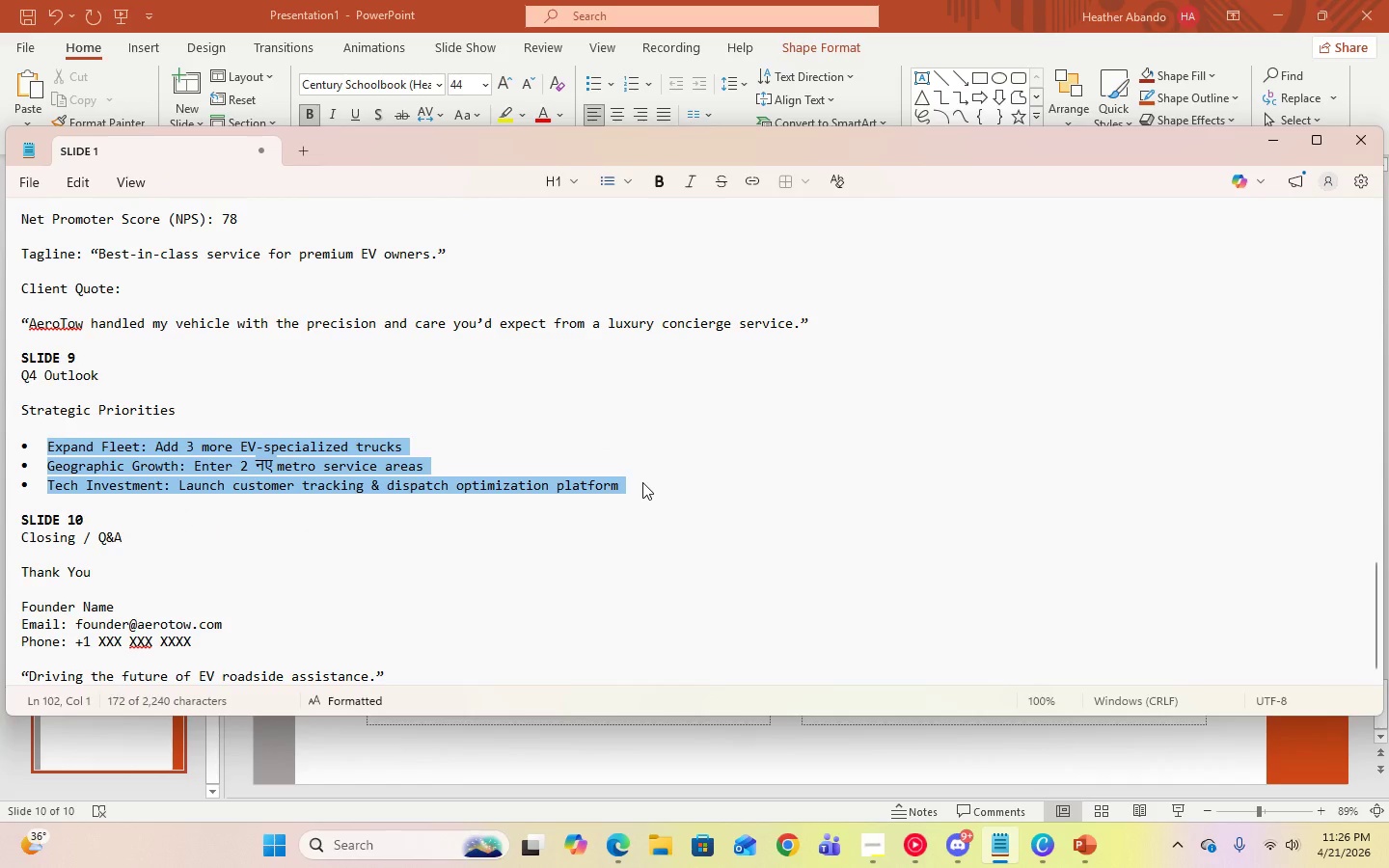 
key(Control+C)
 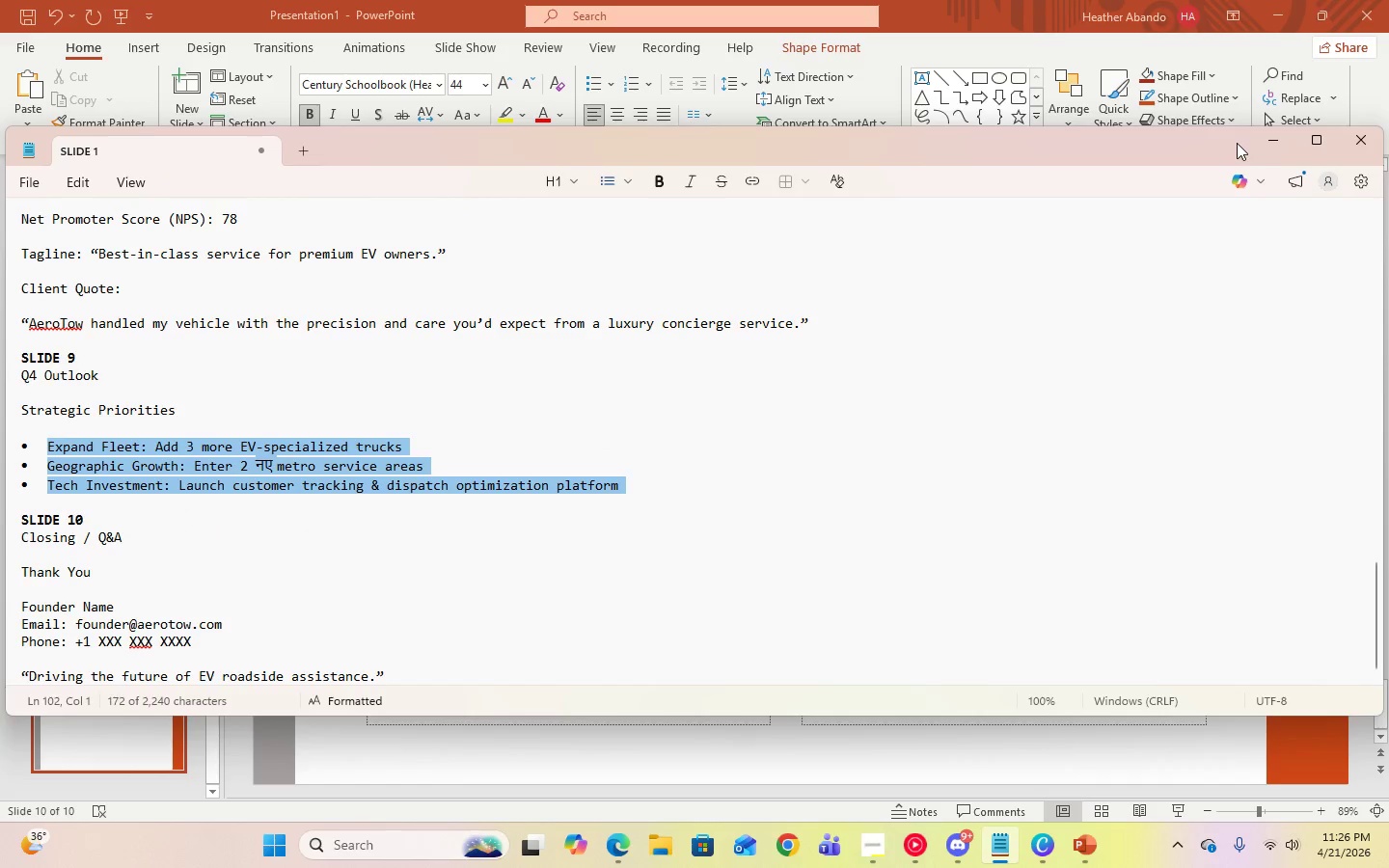 
left_click([1275, 141])
 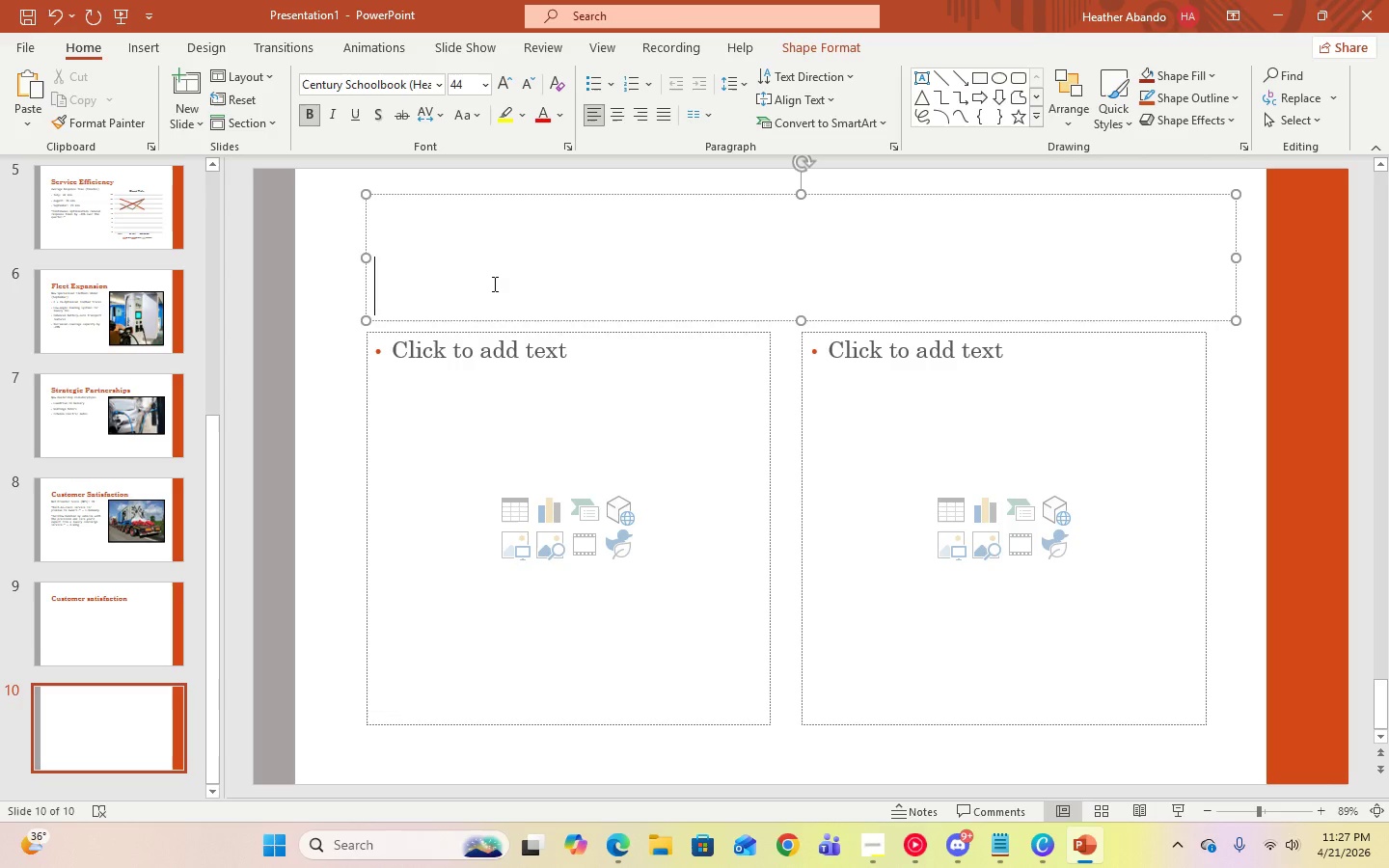 
type(strategic priorities)
 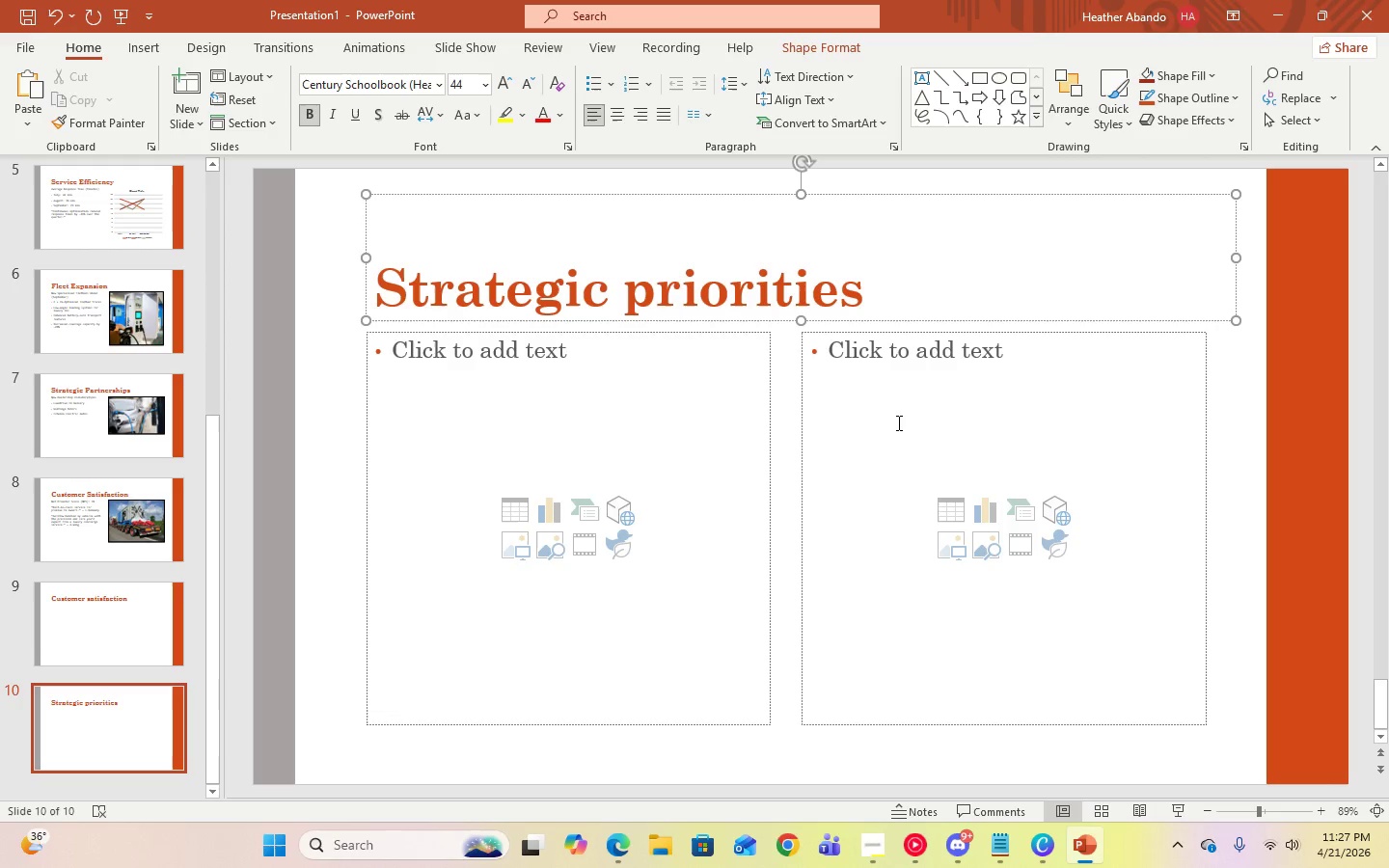 
key(Control+A)
 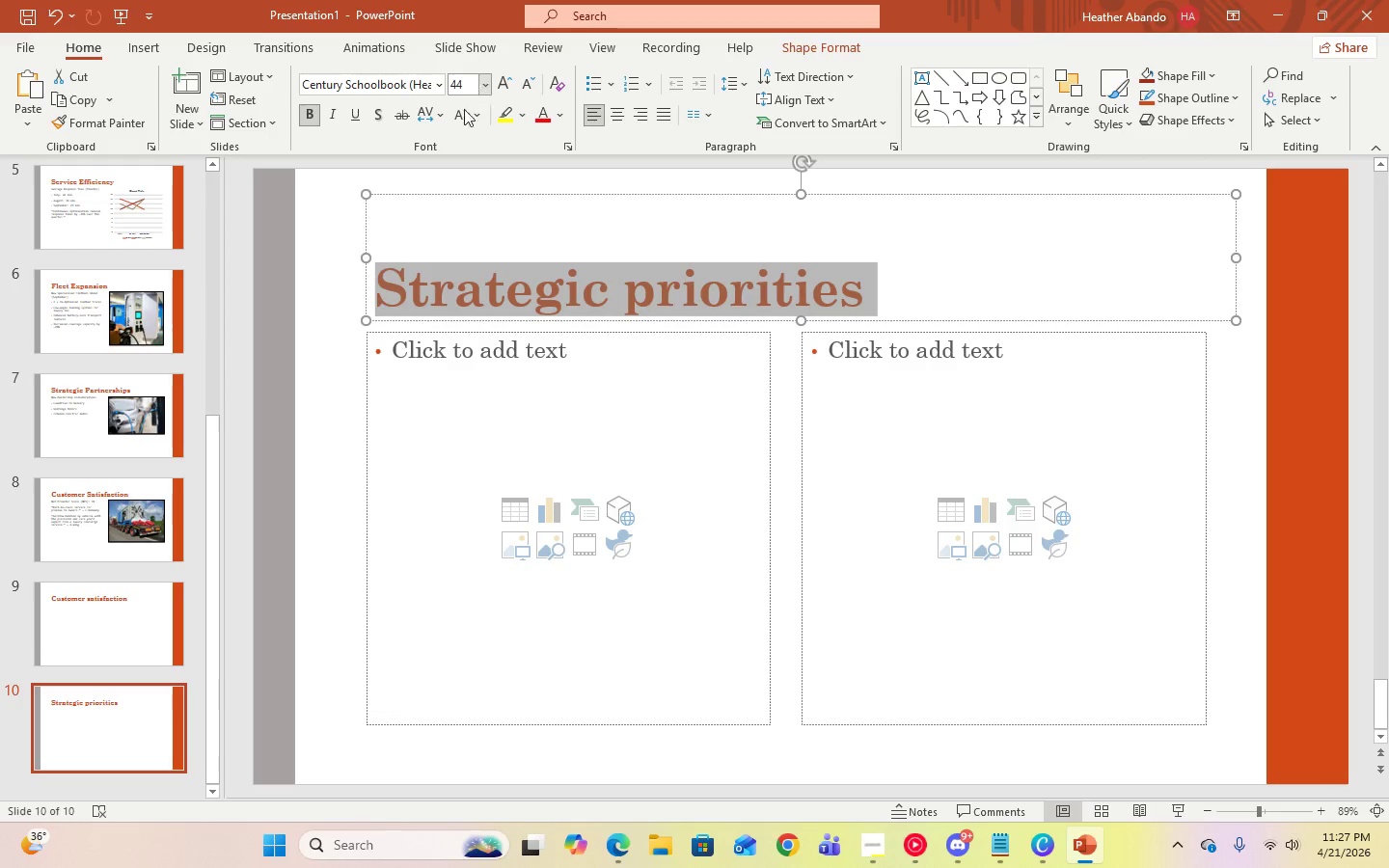 
left_click([456, 120])
 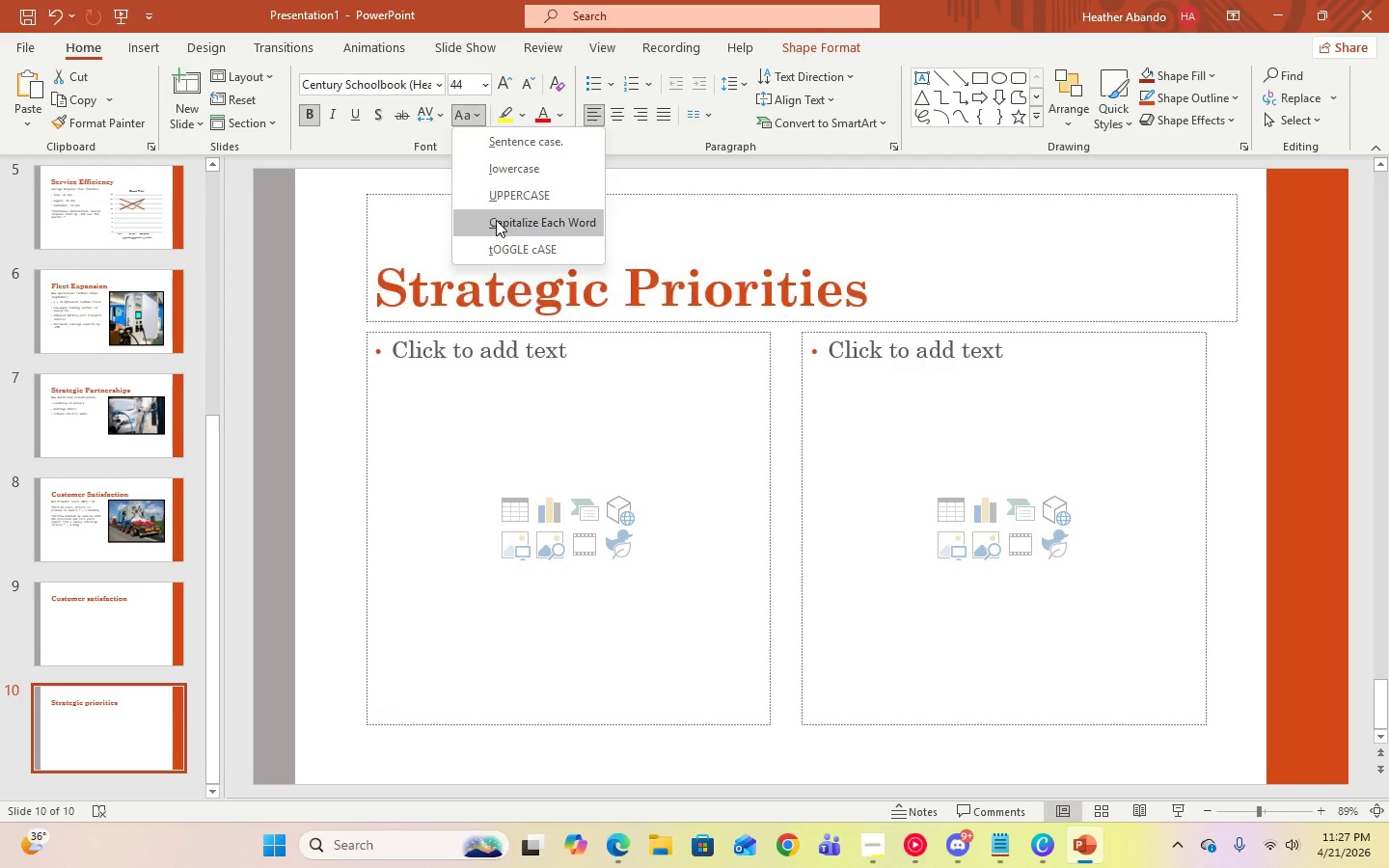 
left_click([496, 220])
 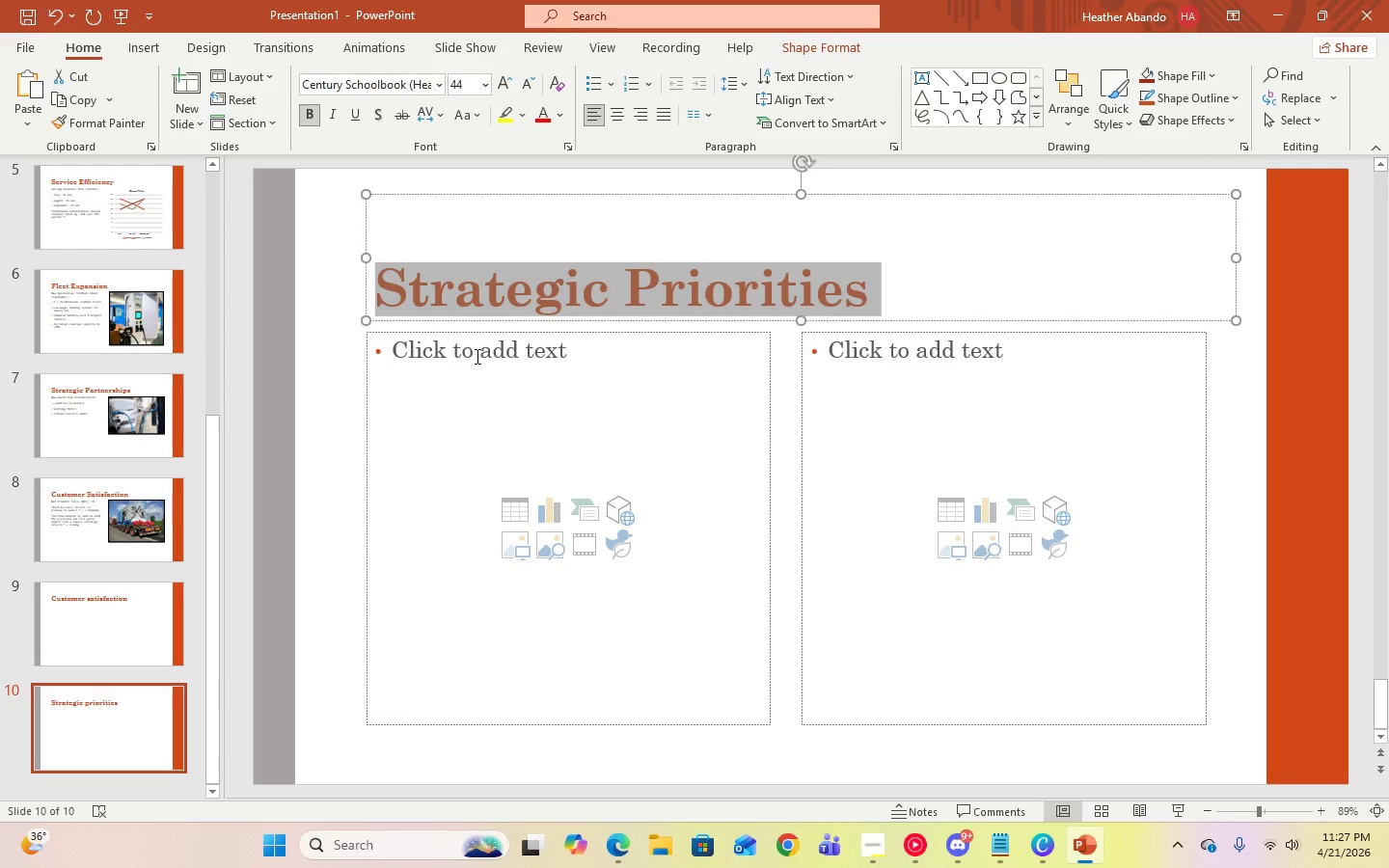 
left_click([476, 357])
 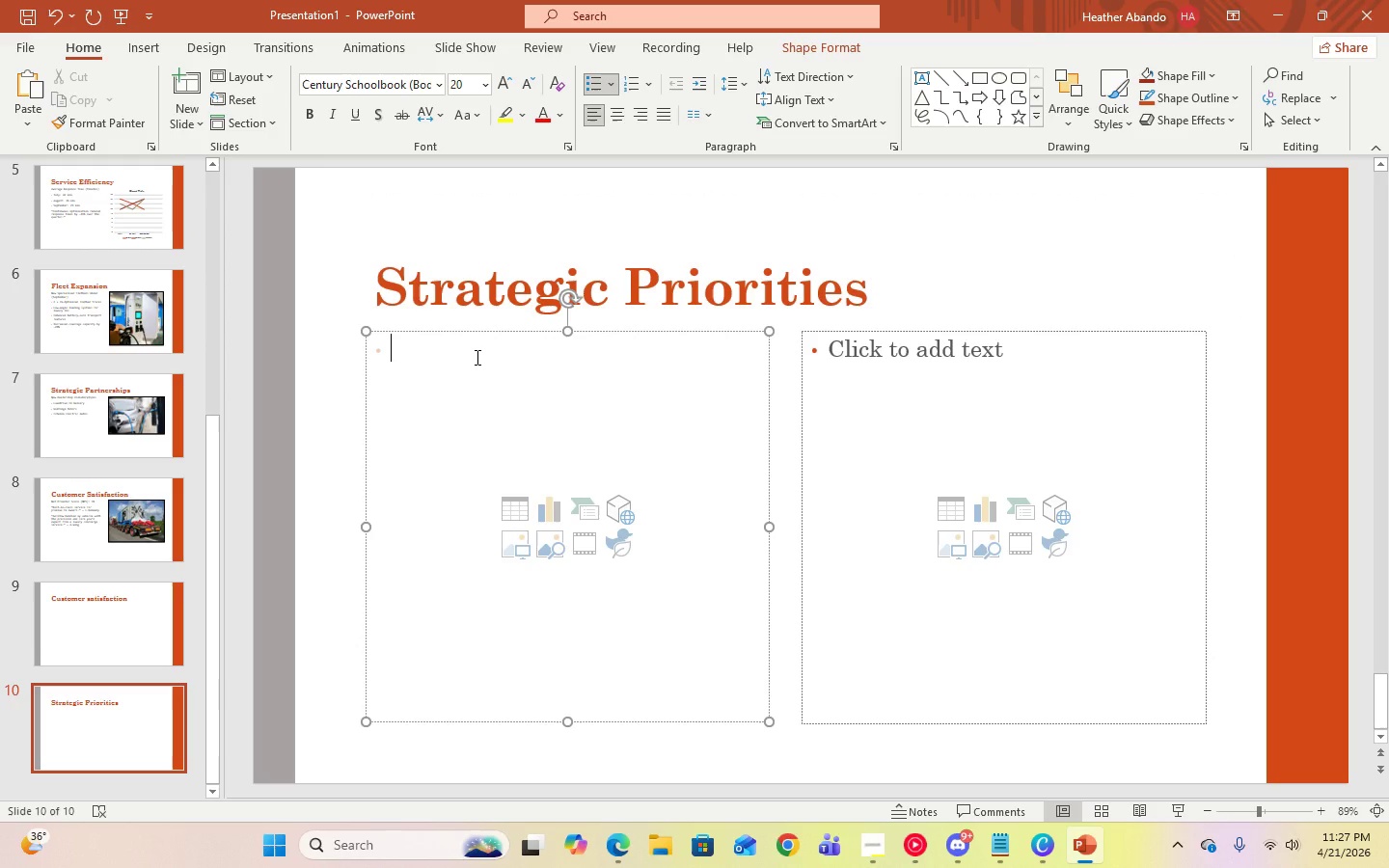 
key(Control+V)
 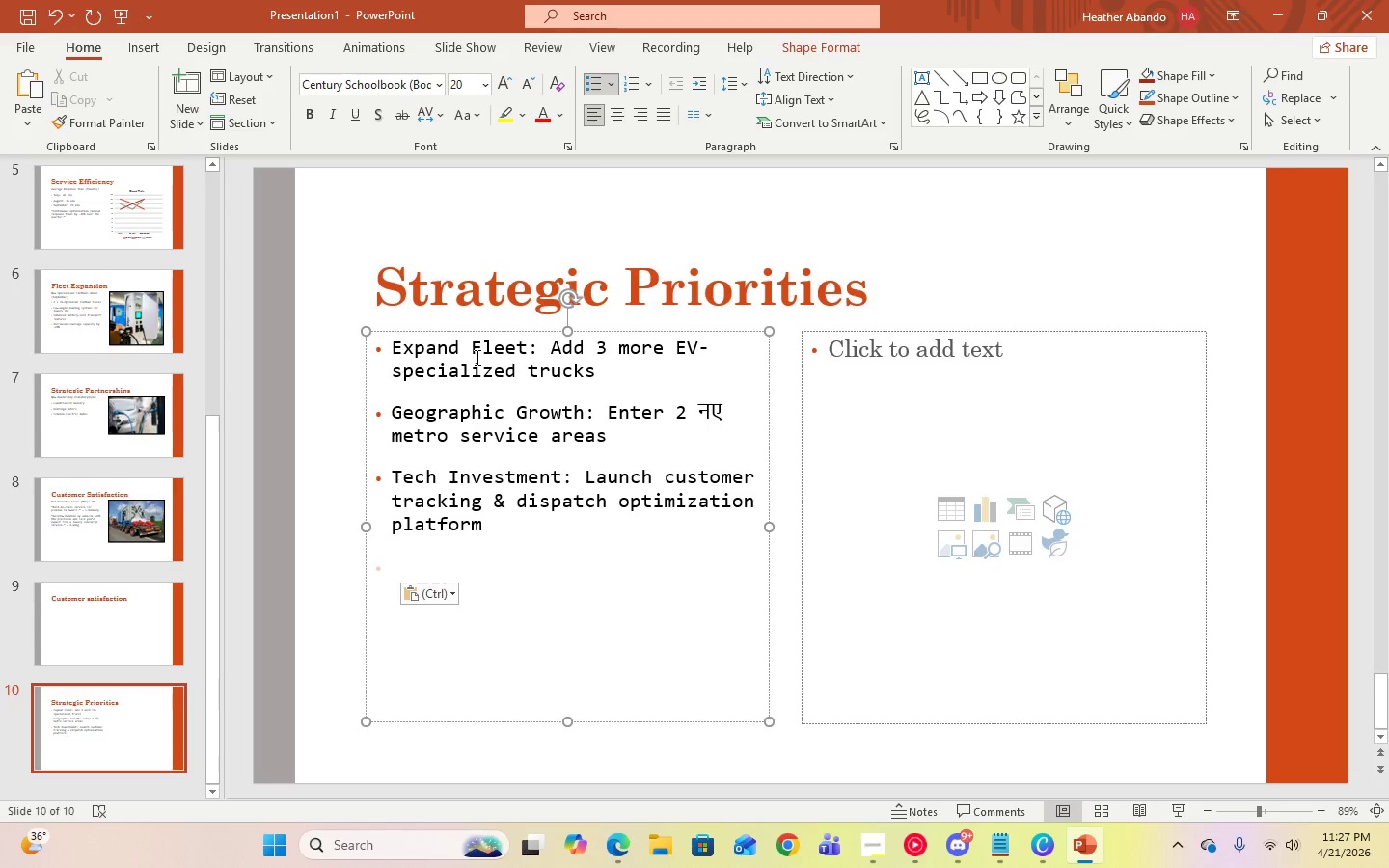 
key(Backspace)
 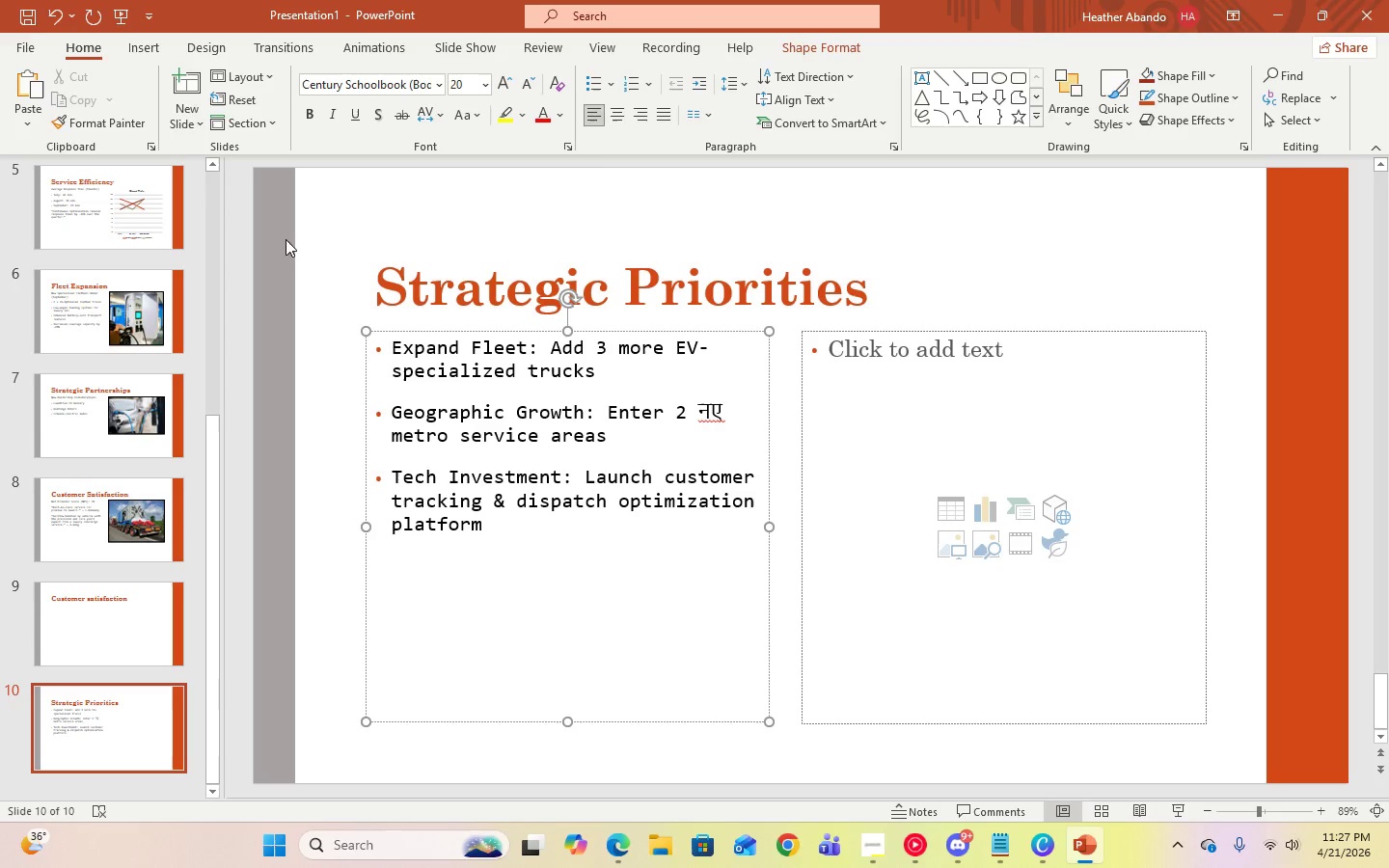 
left_click([159, 51])
 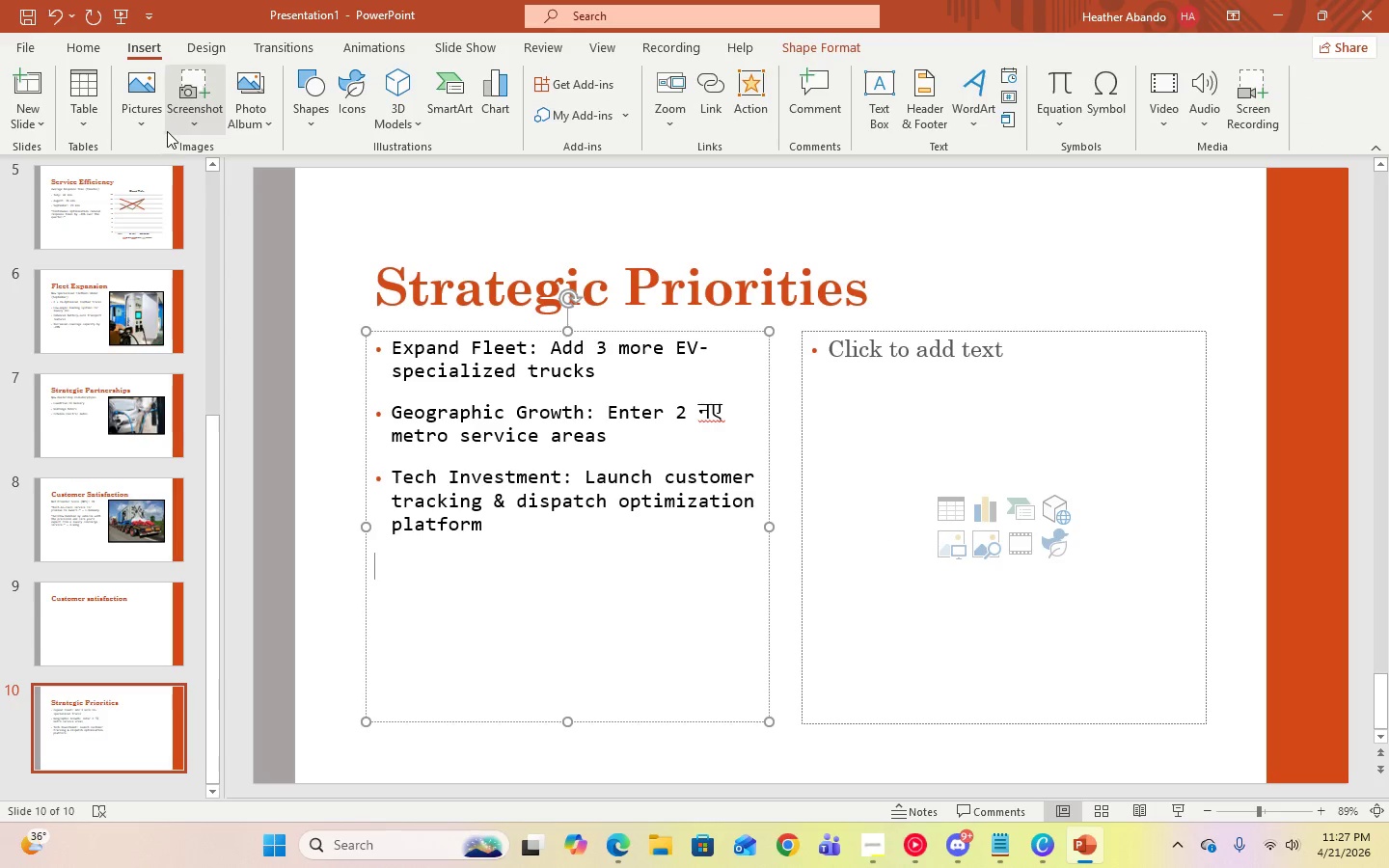 
left_click([150, 127])
 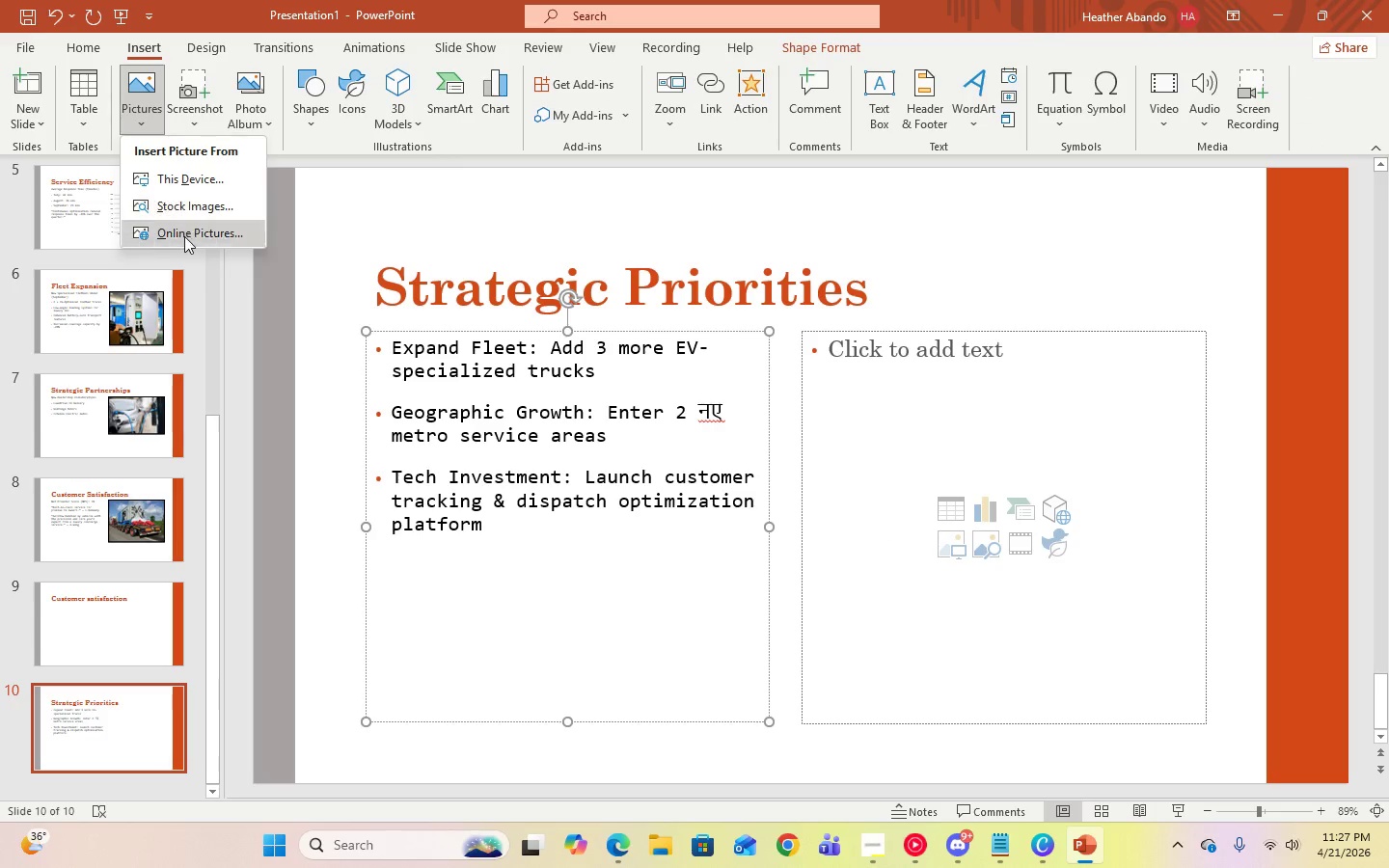 
left_click([184, 237])
 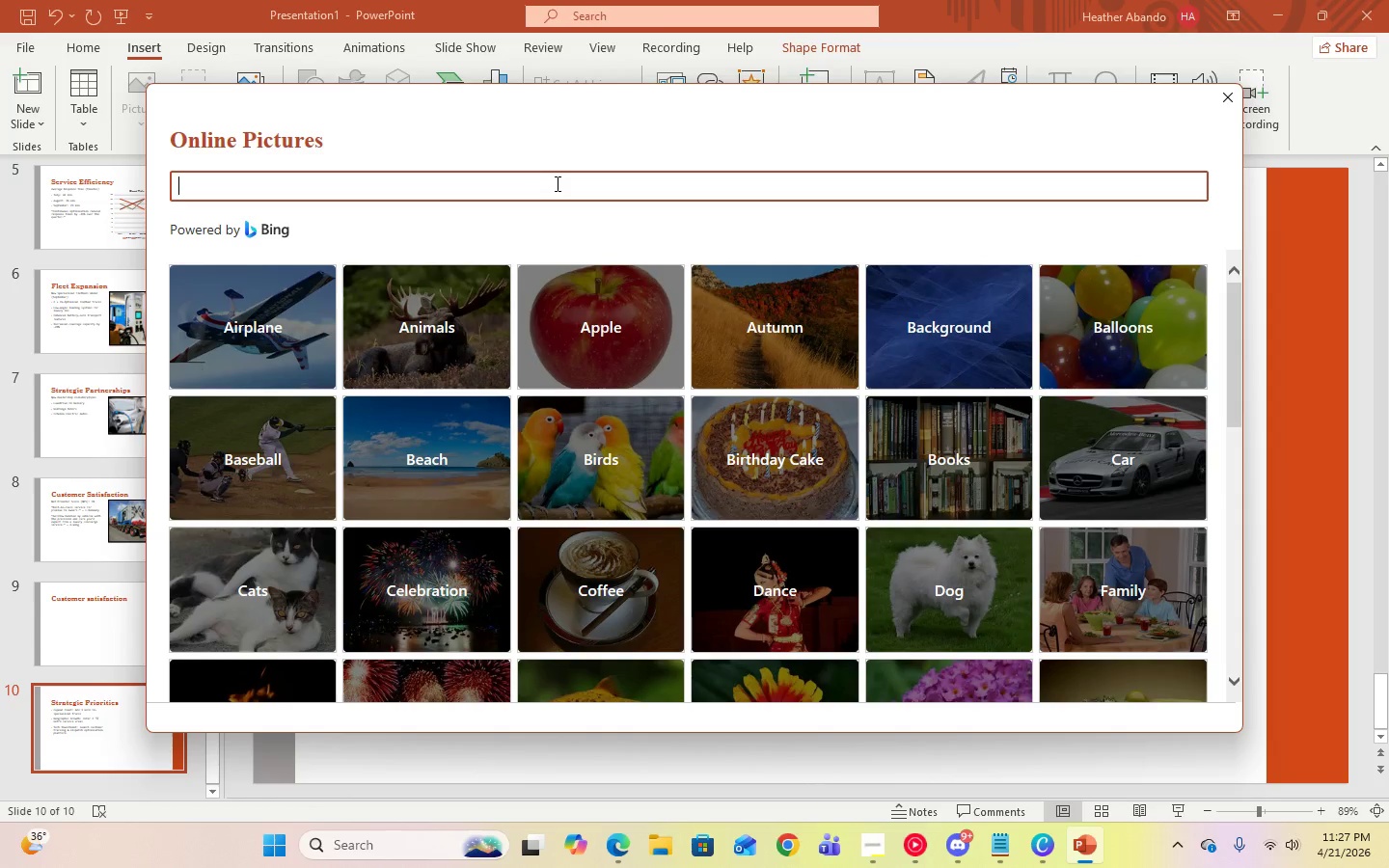 
type(trucks)
 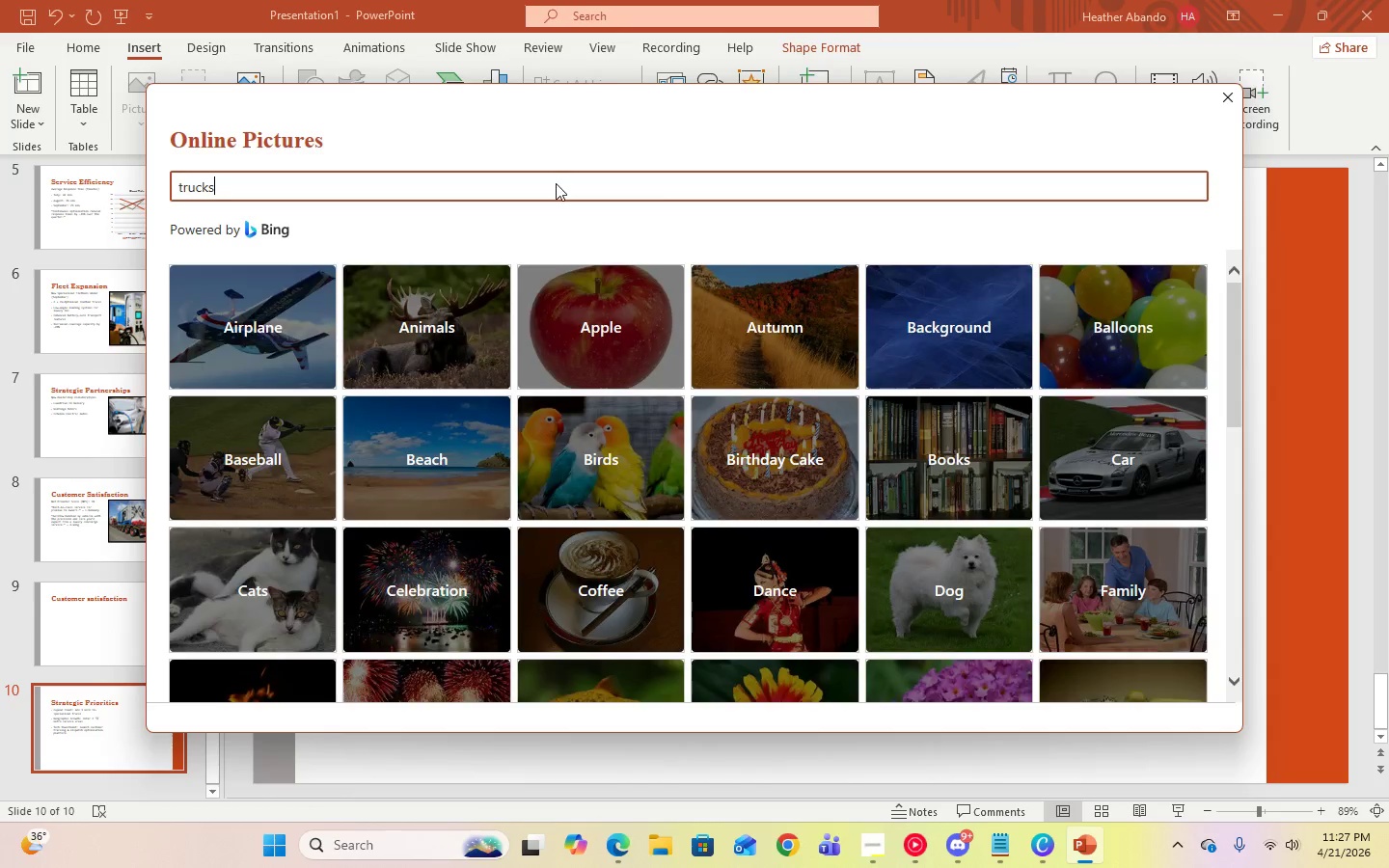 
key(Enter)
 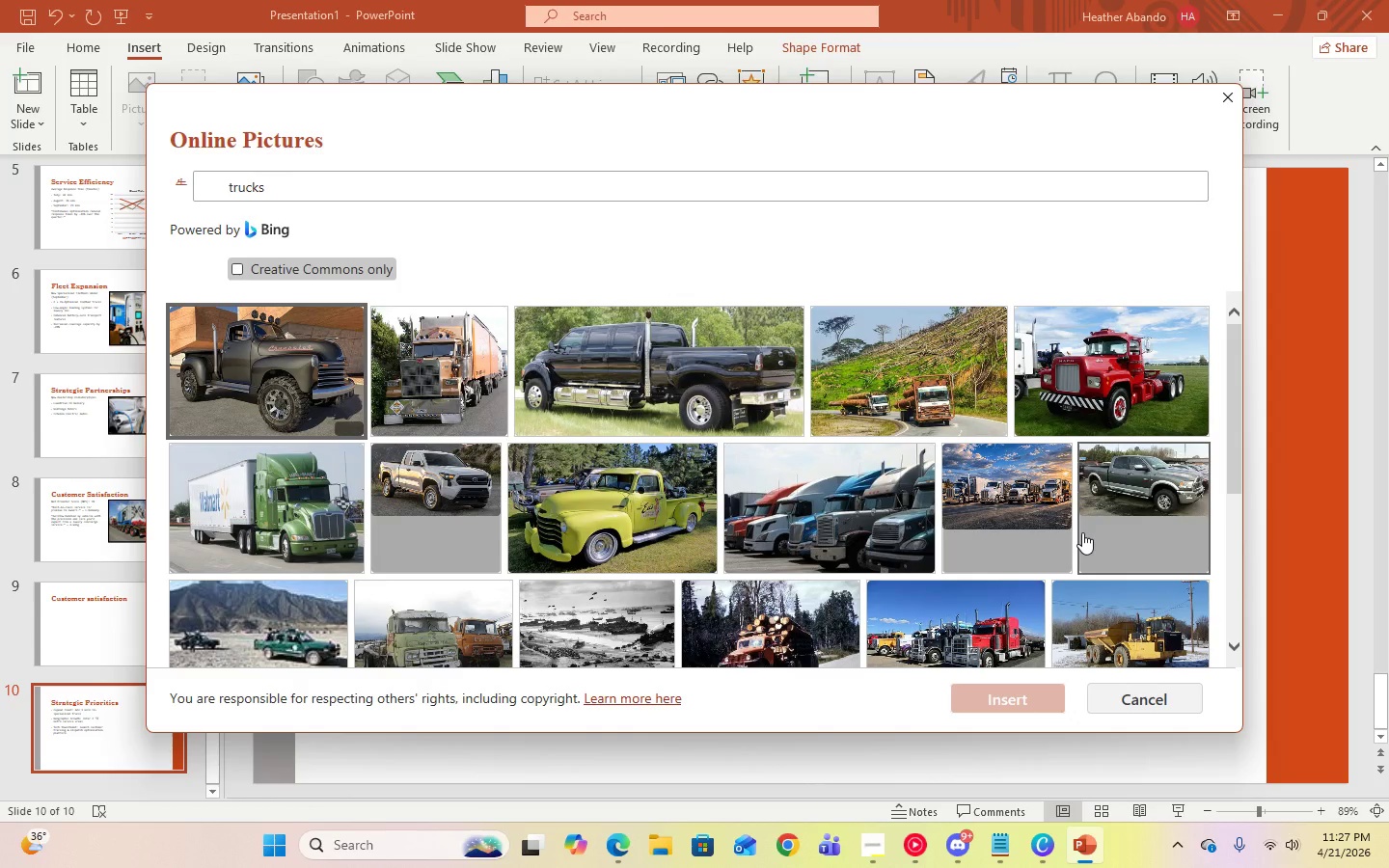 
wait(5.2)
 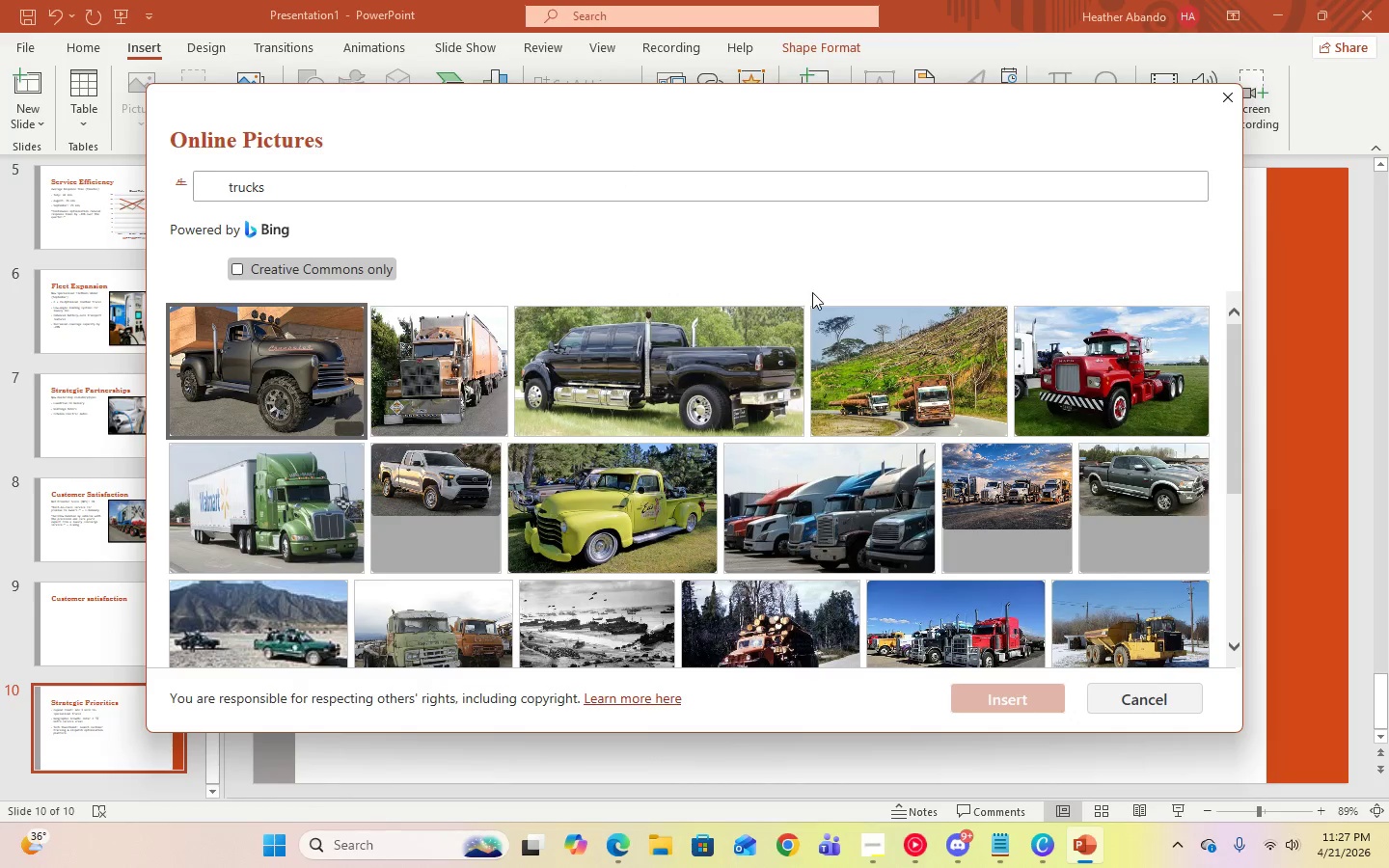 
left_click([856, 525])
 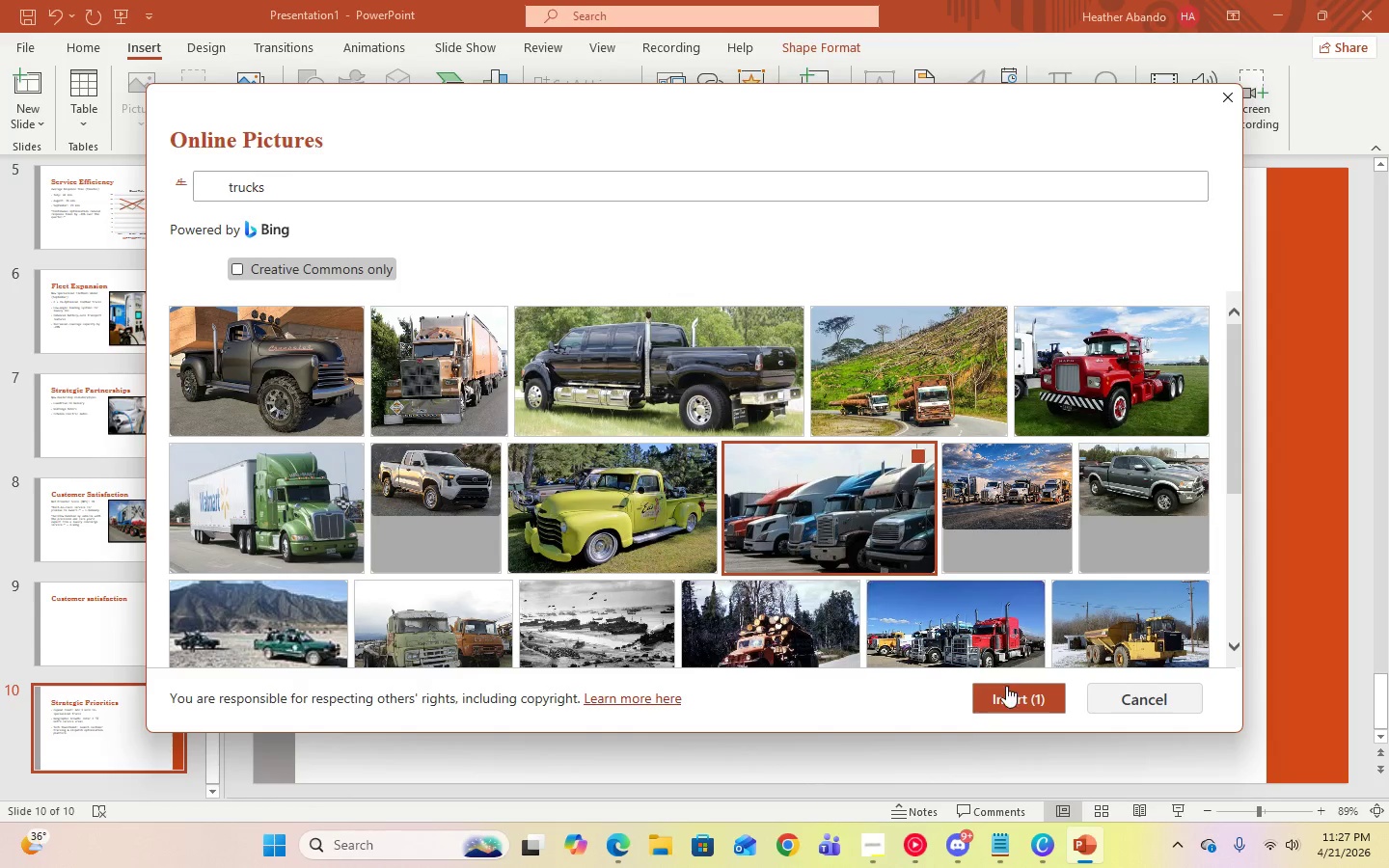 
left_click([1014, 692])
 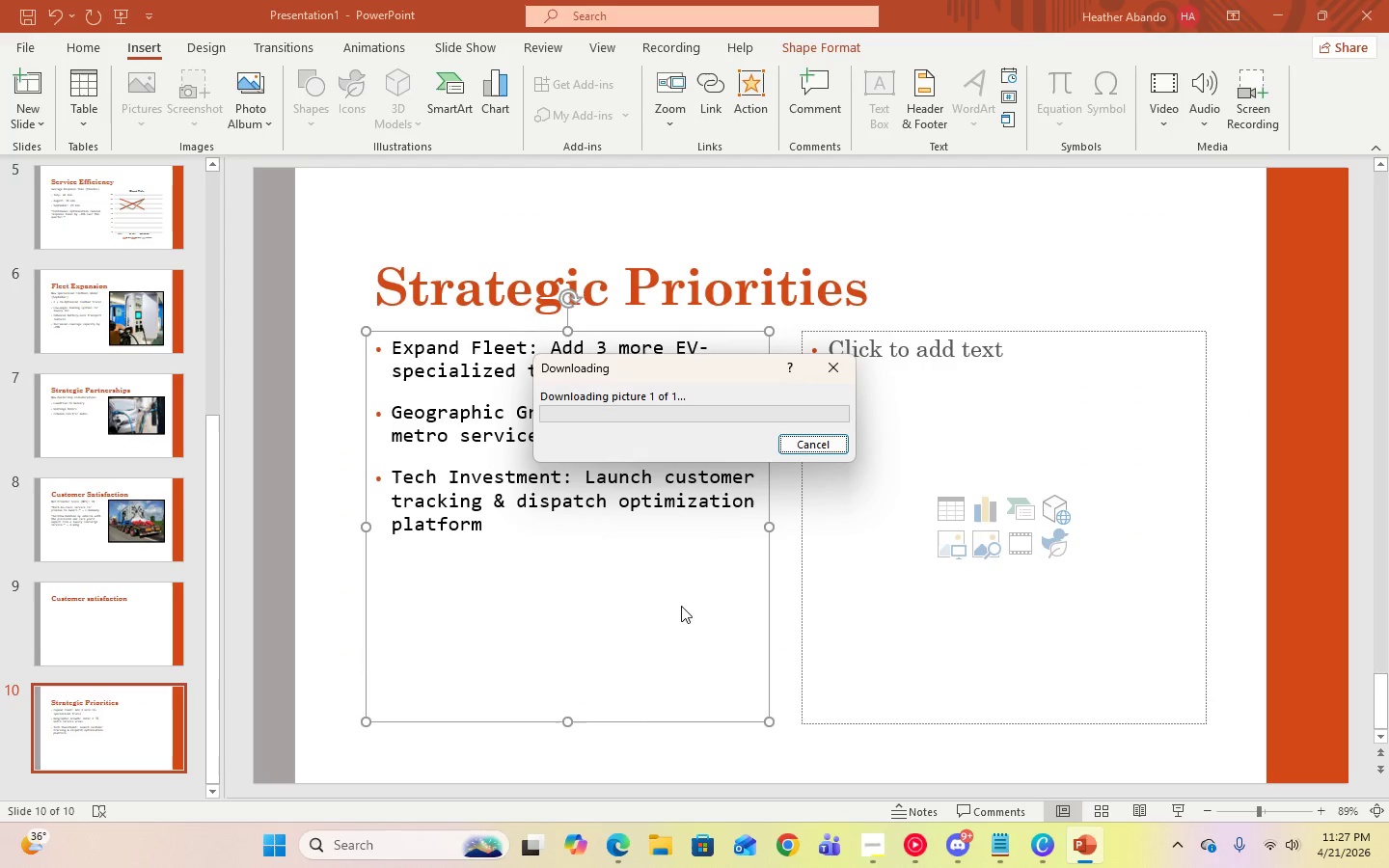 
wait(5.25)
 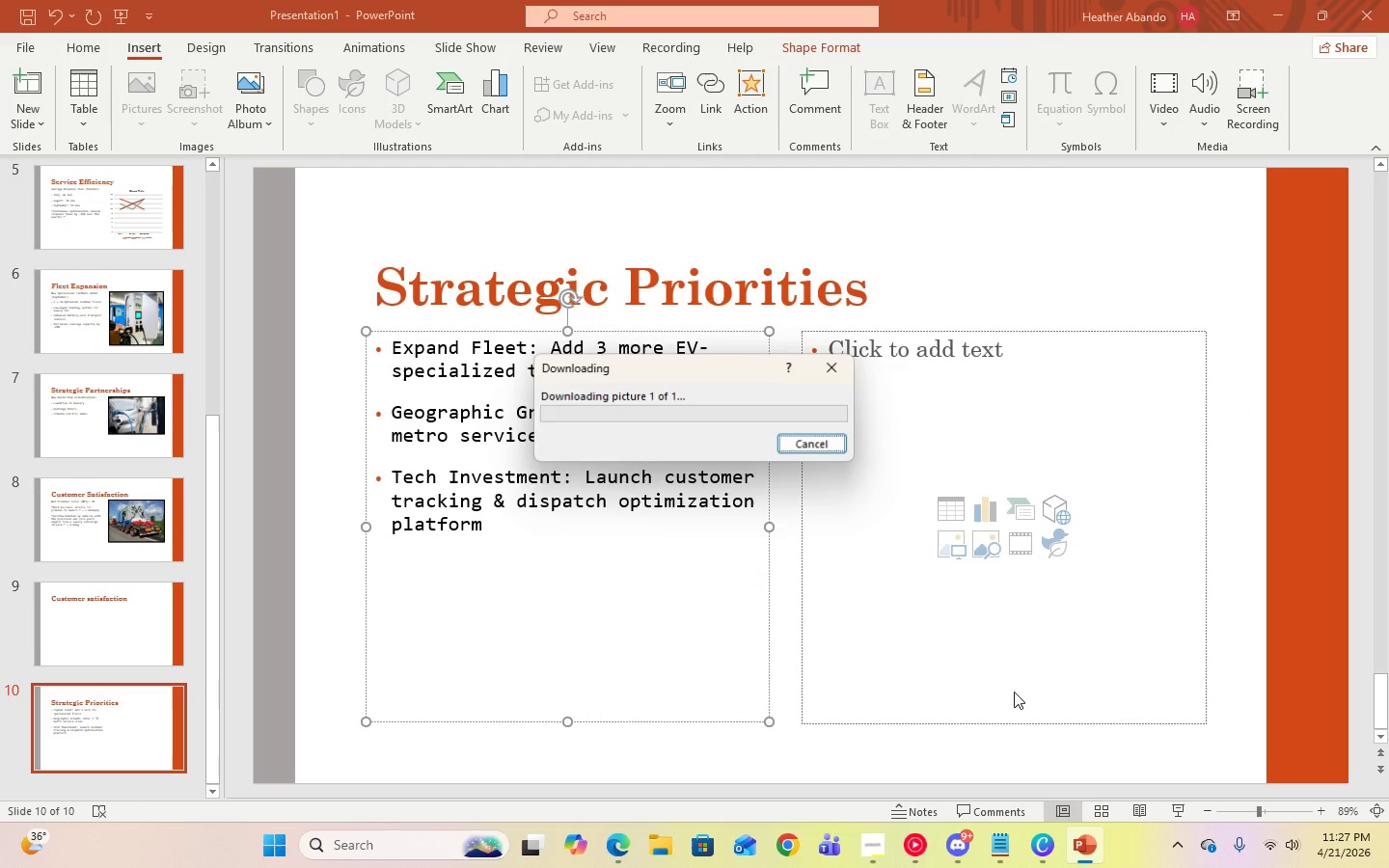 
left_click([804, 441])
 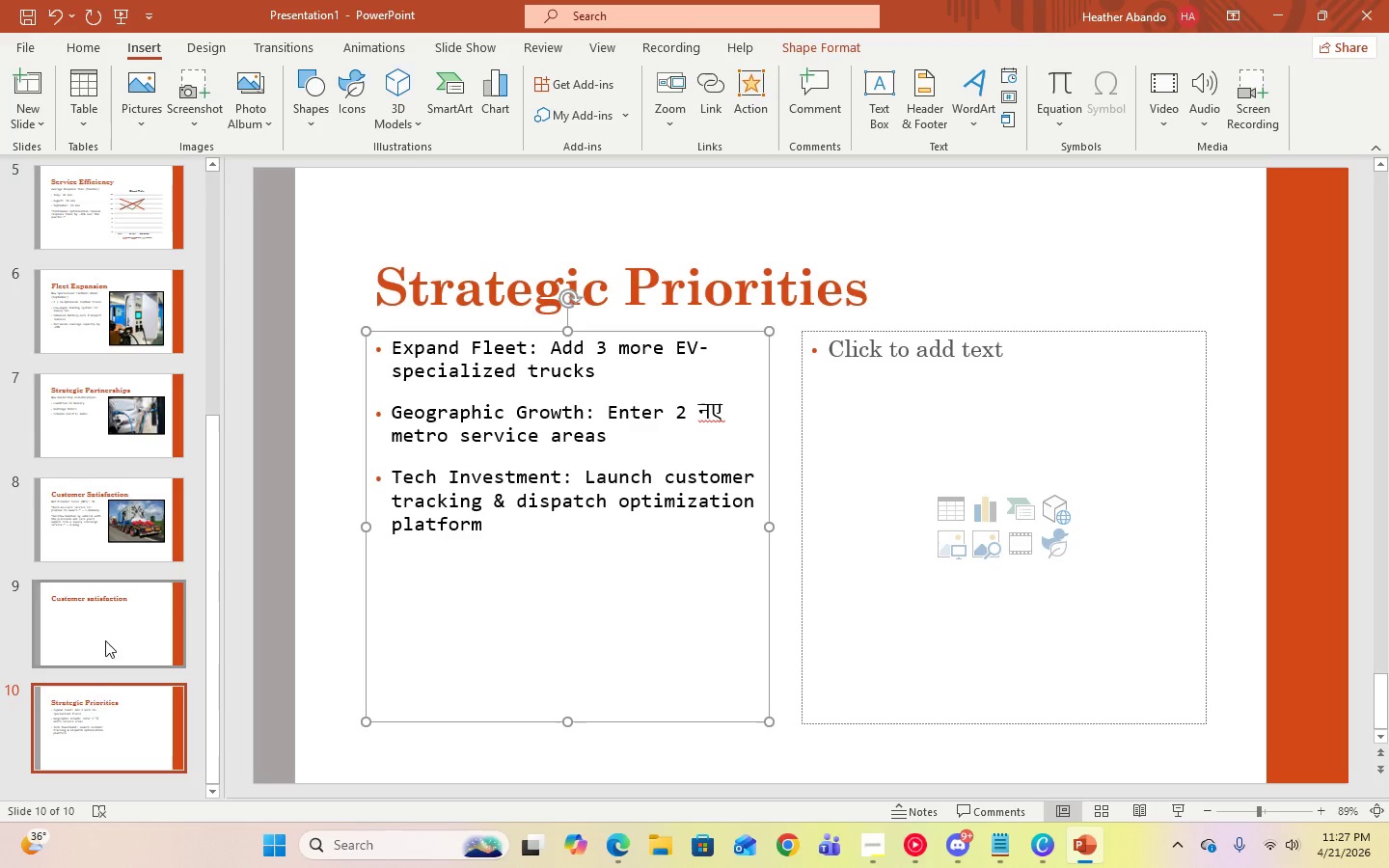 
left_click_drag(start_coordinate=[108, 717], to_coordinate=[109, 585])
 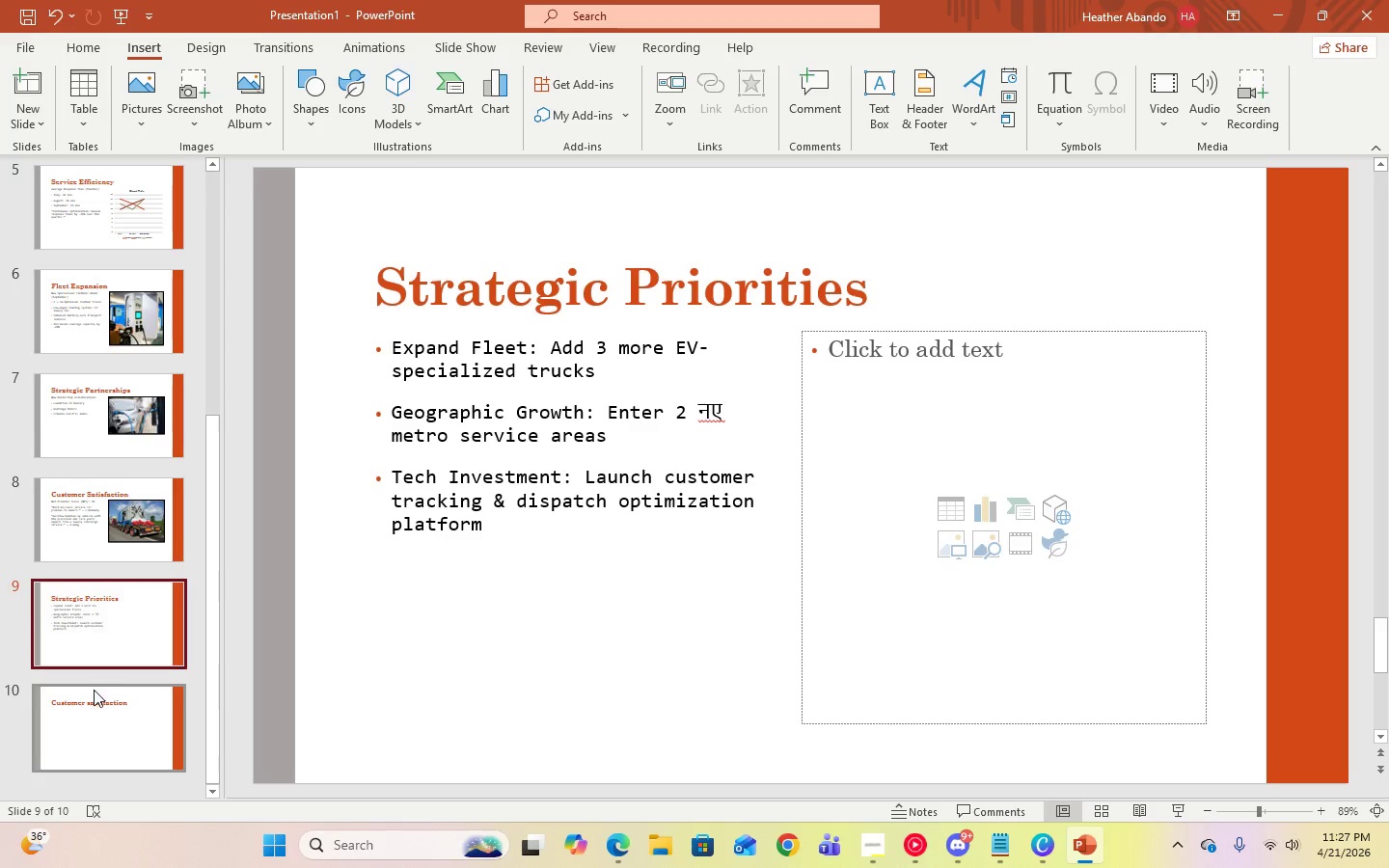 
left_click([94, 690])
 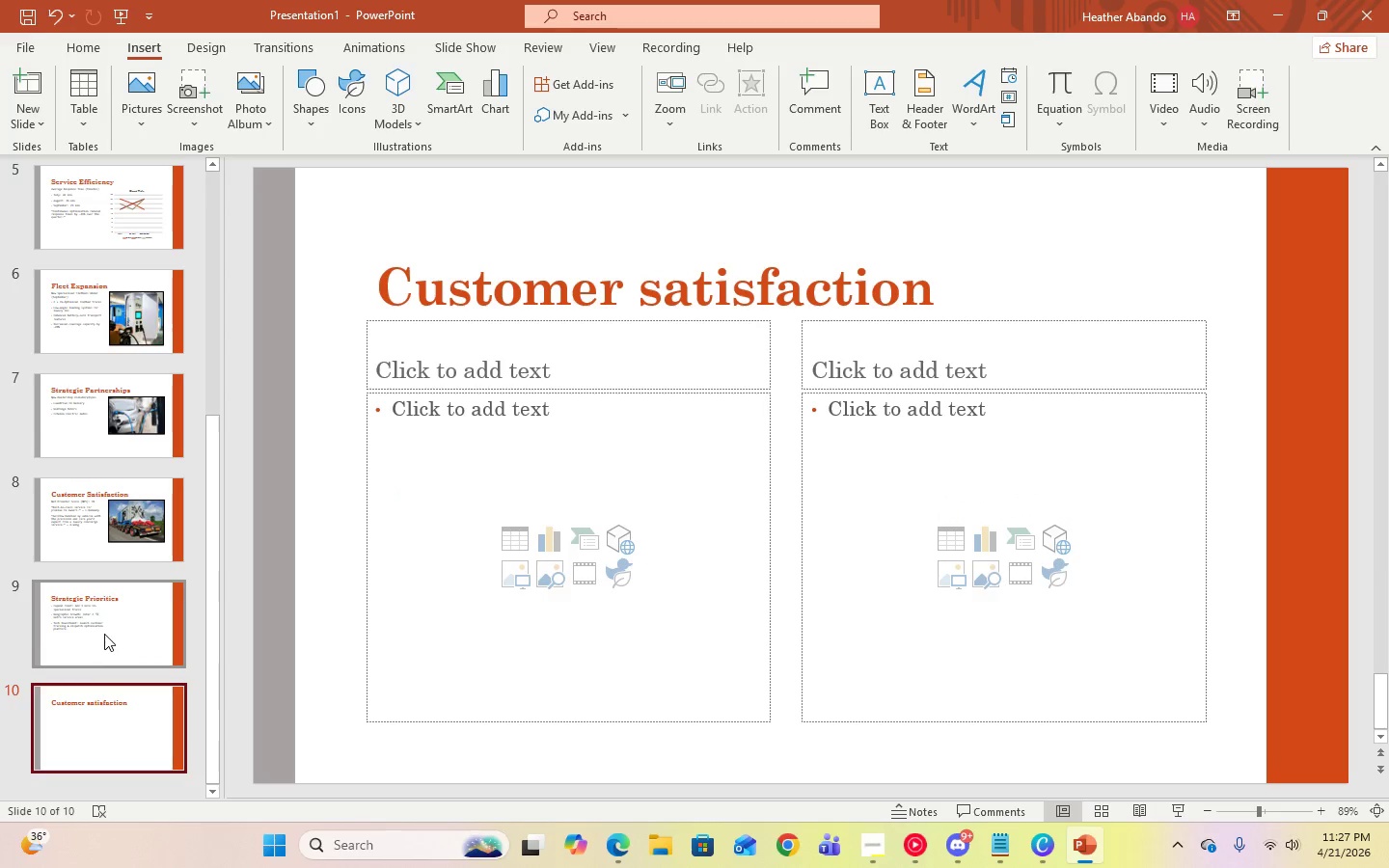 
left_click([104, 634])
 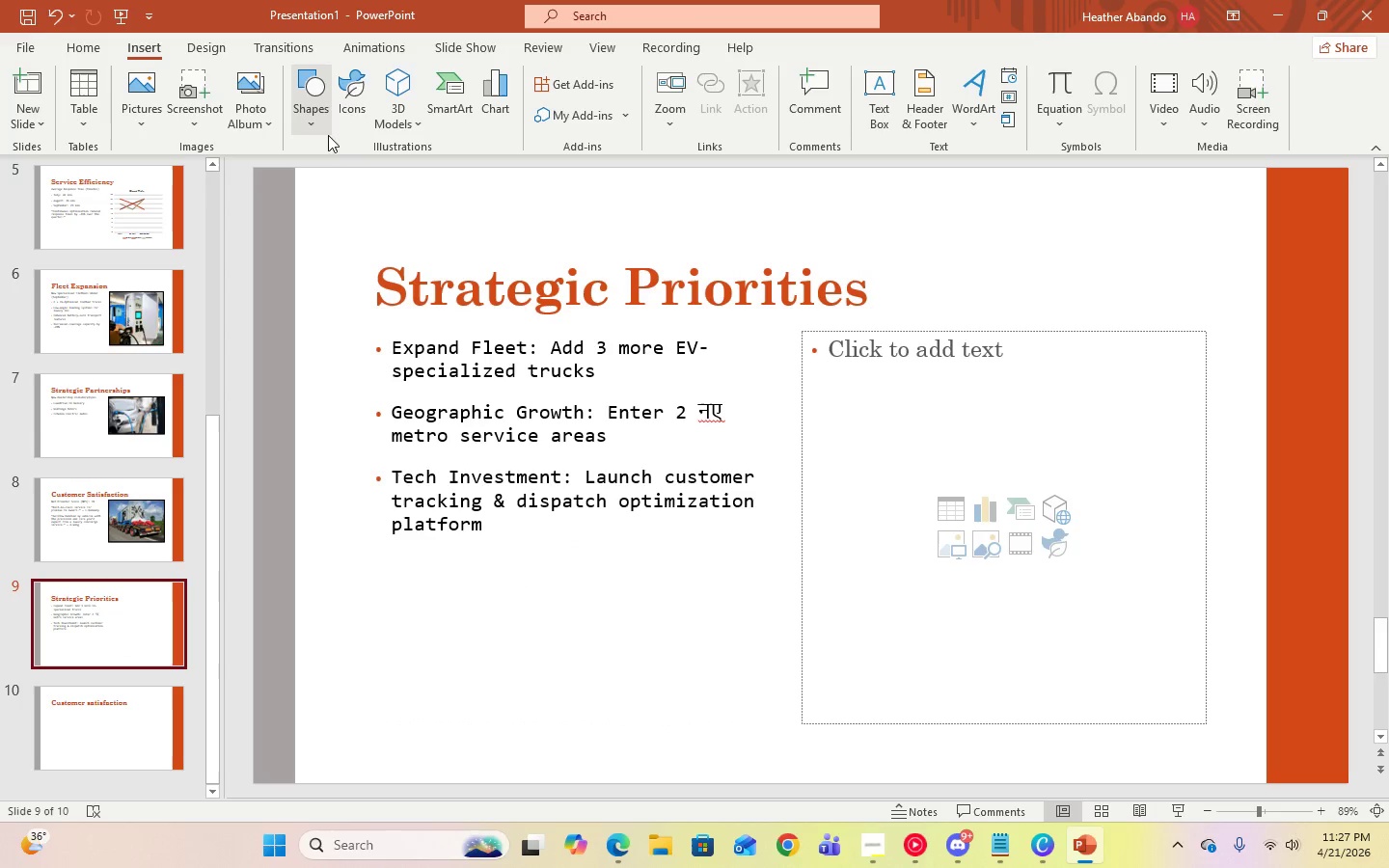 
left_click([74, 521])
 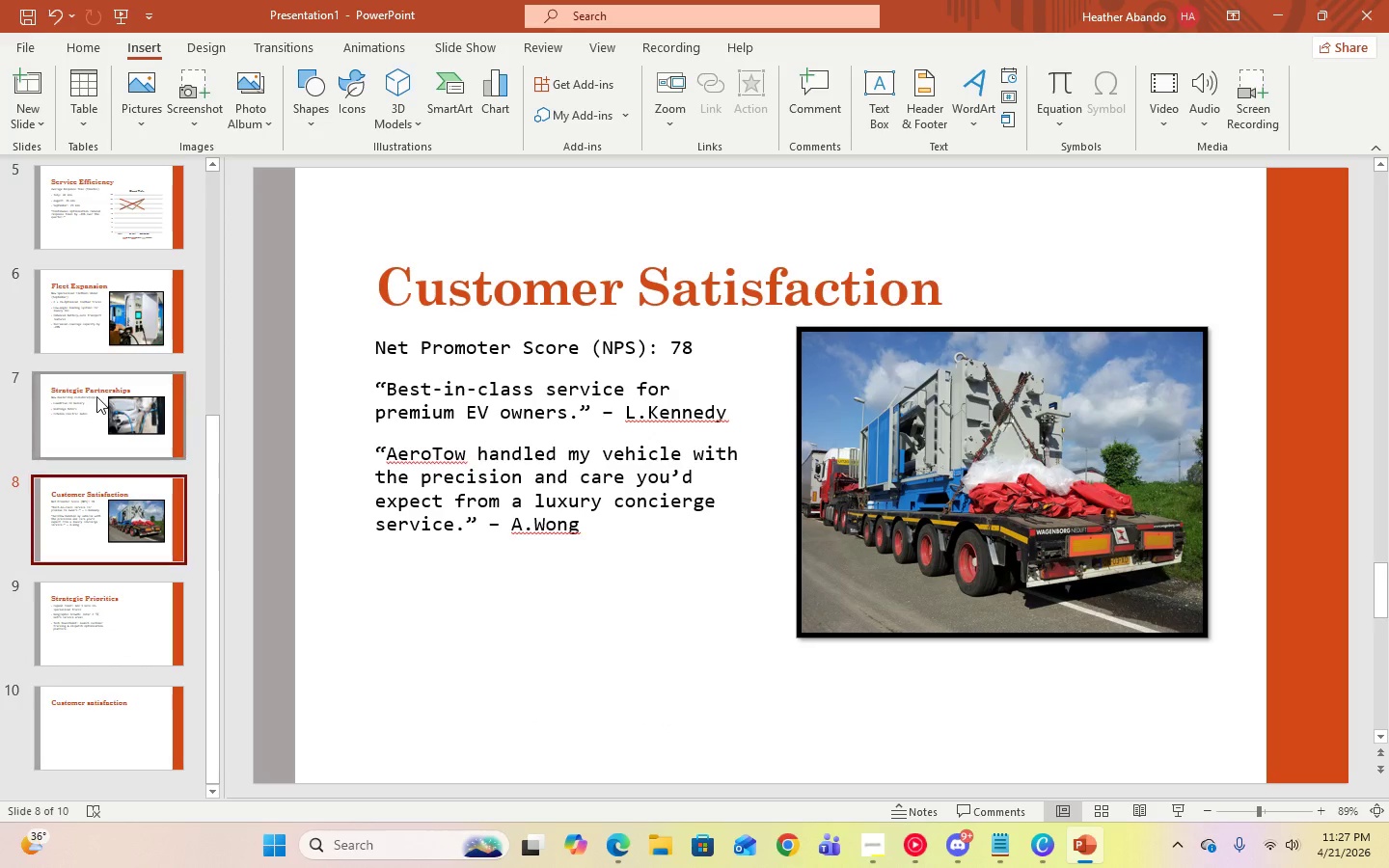 
left_click([96, 393])
 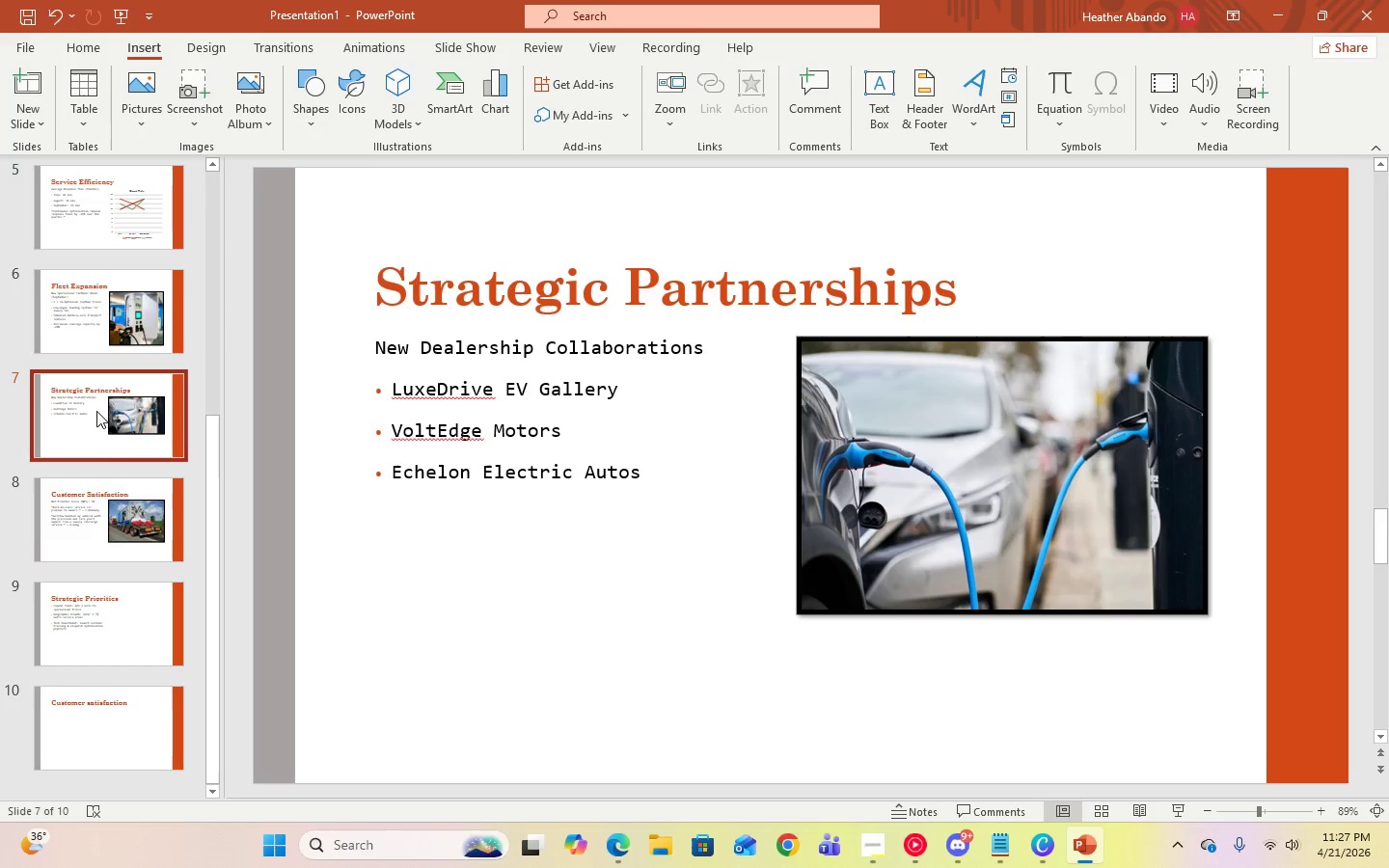 
mouse_move([118, 530])
 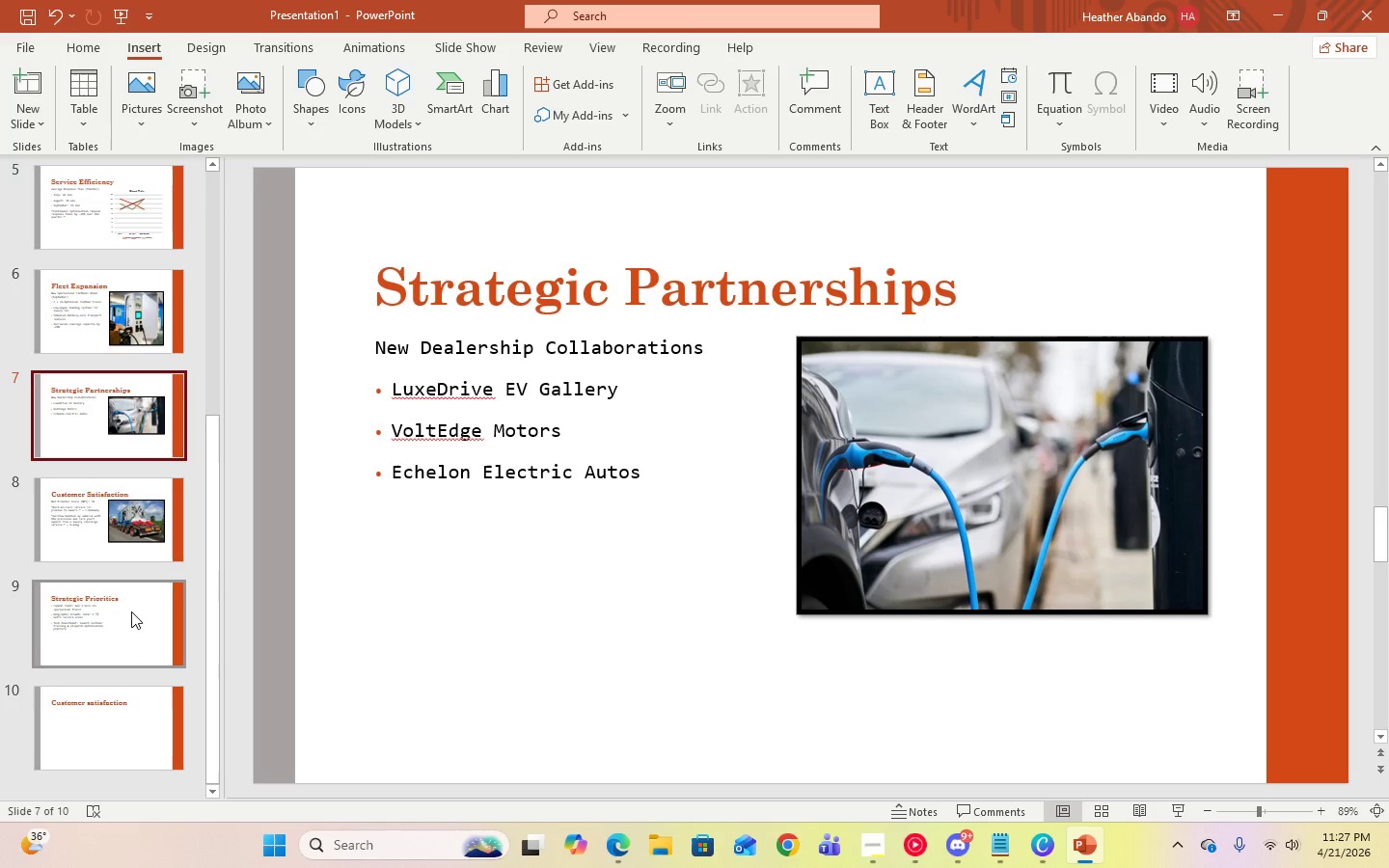 
left_click([131, 611])
 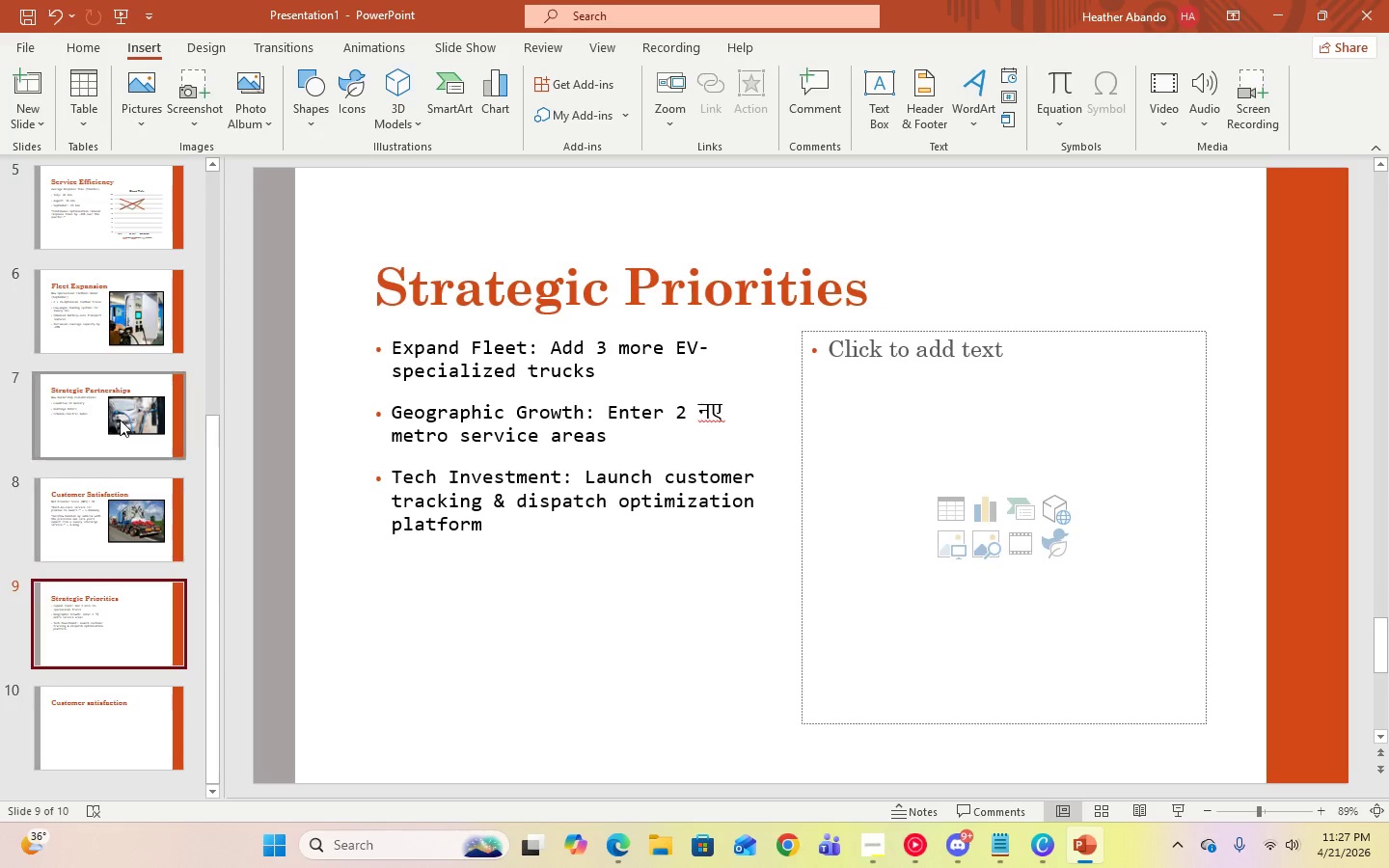 
left_click([119, 407])
 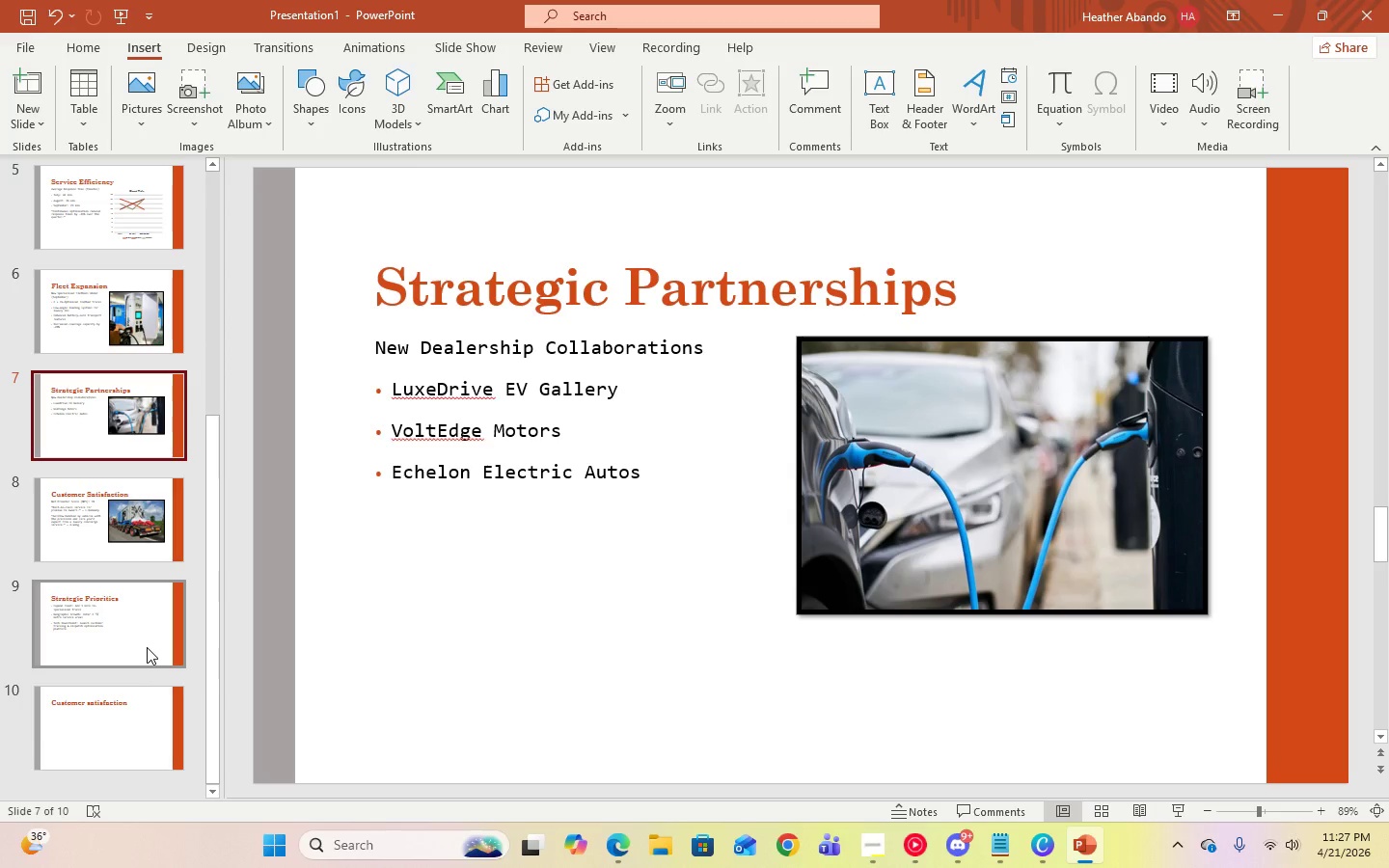 
left_click([147, 647])
 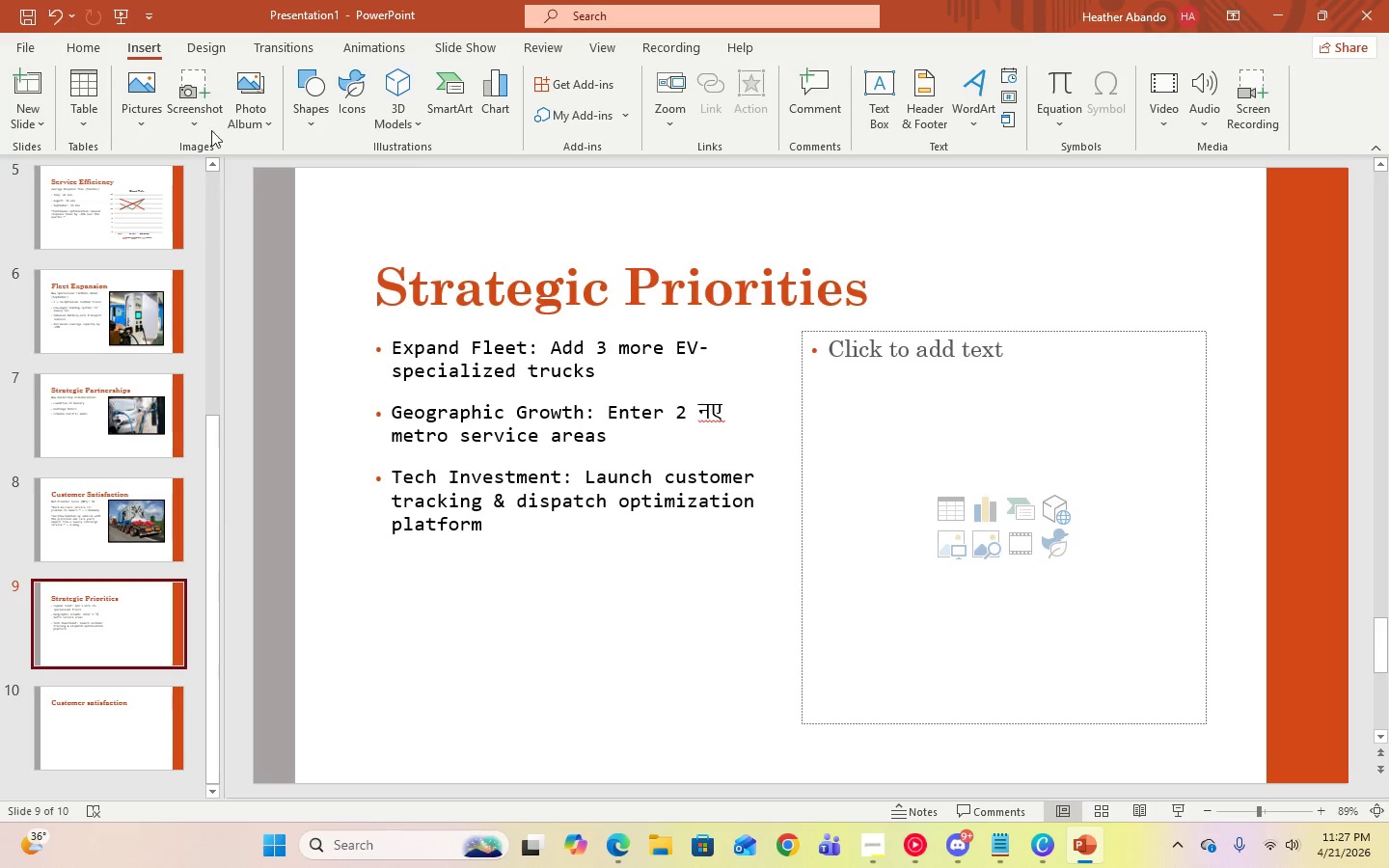 
left_click([131, 125])
 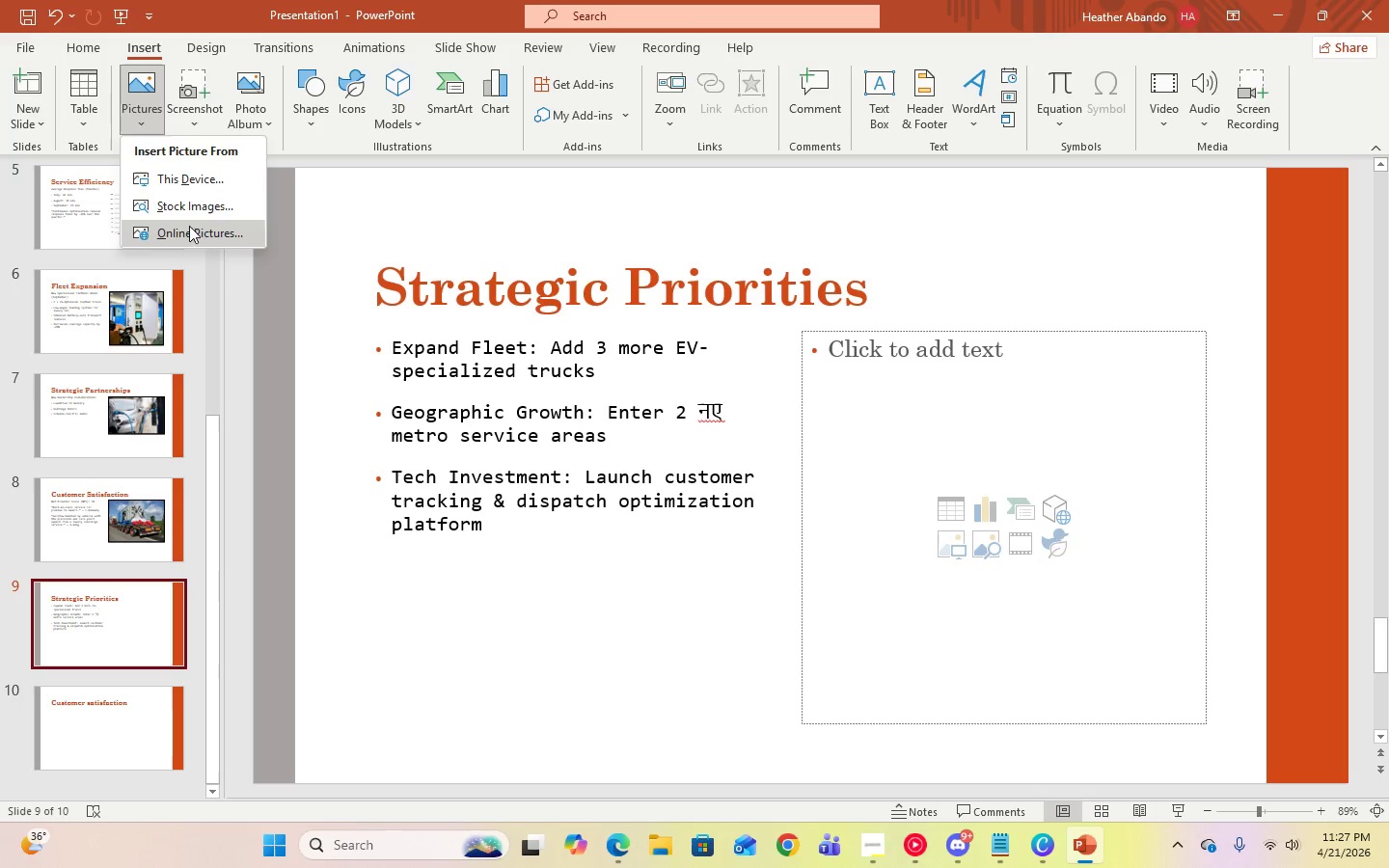 
left_click([191, 236])
 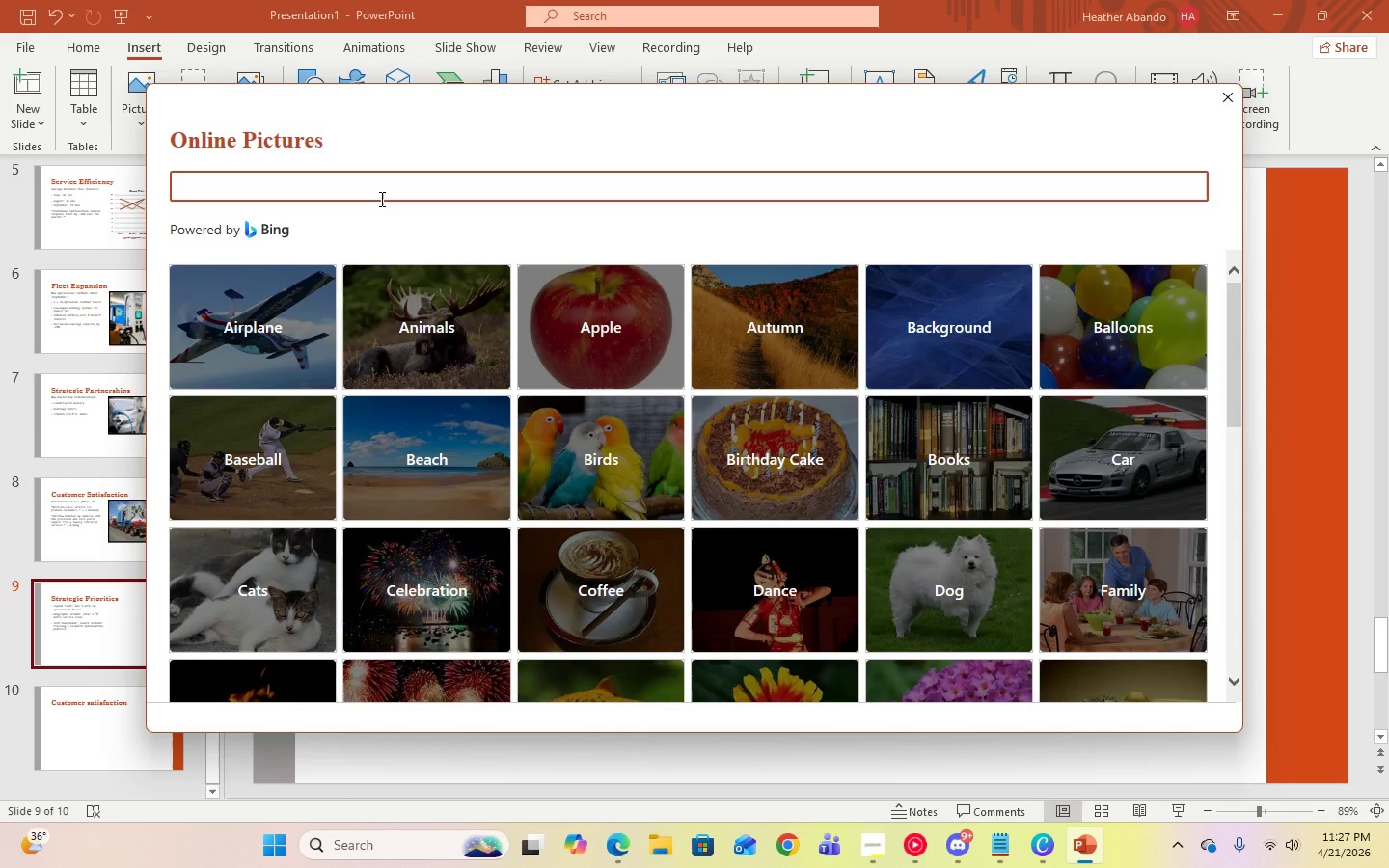 
type(trucks)
 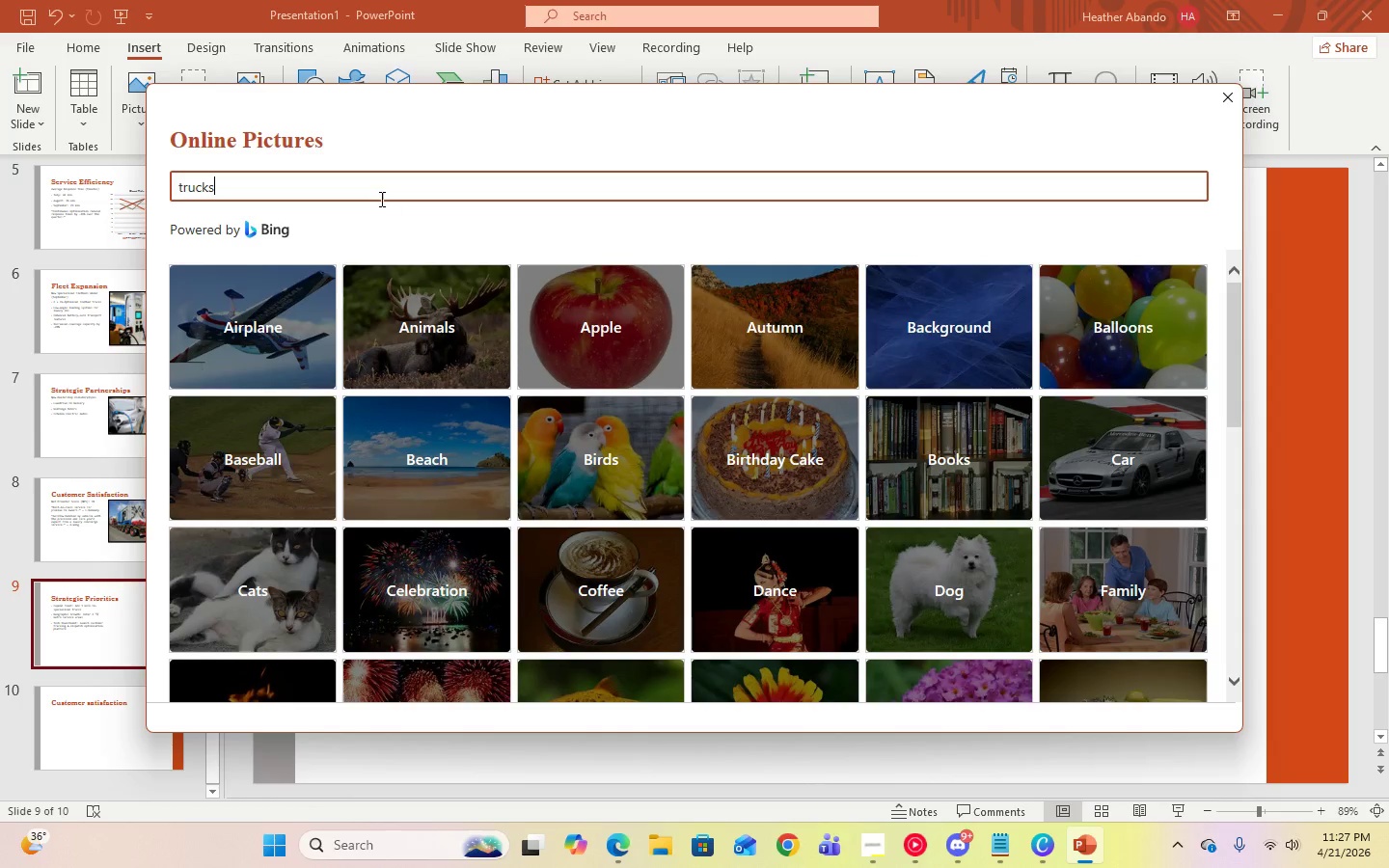 
key(Enter)
 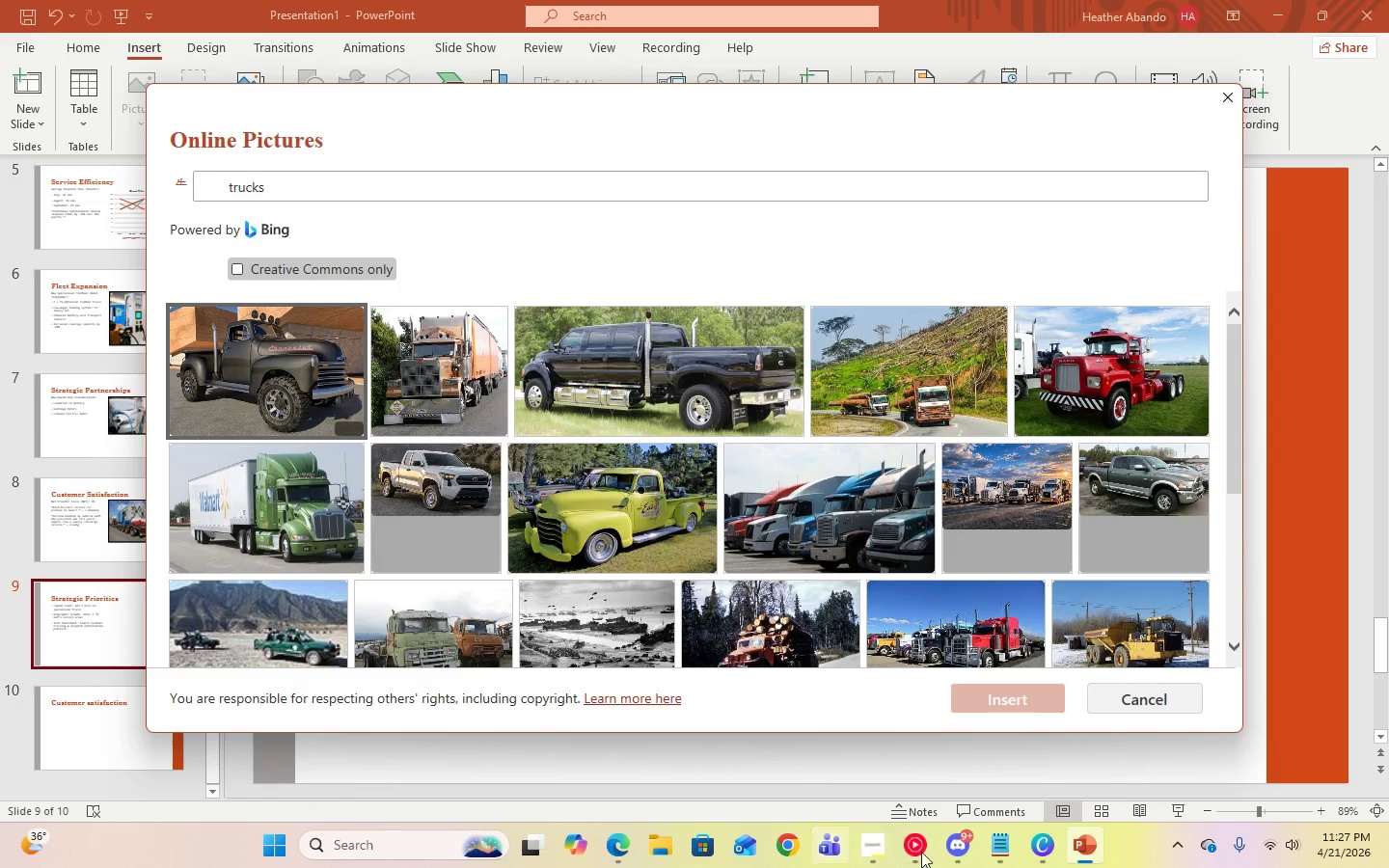 
left_click([930, 847])
 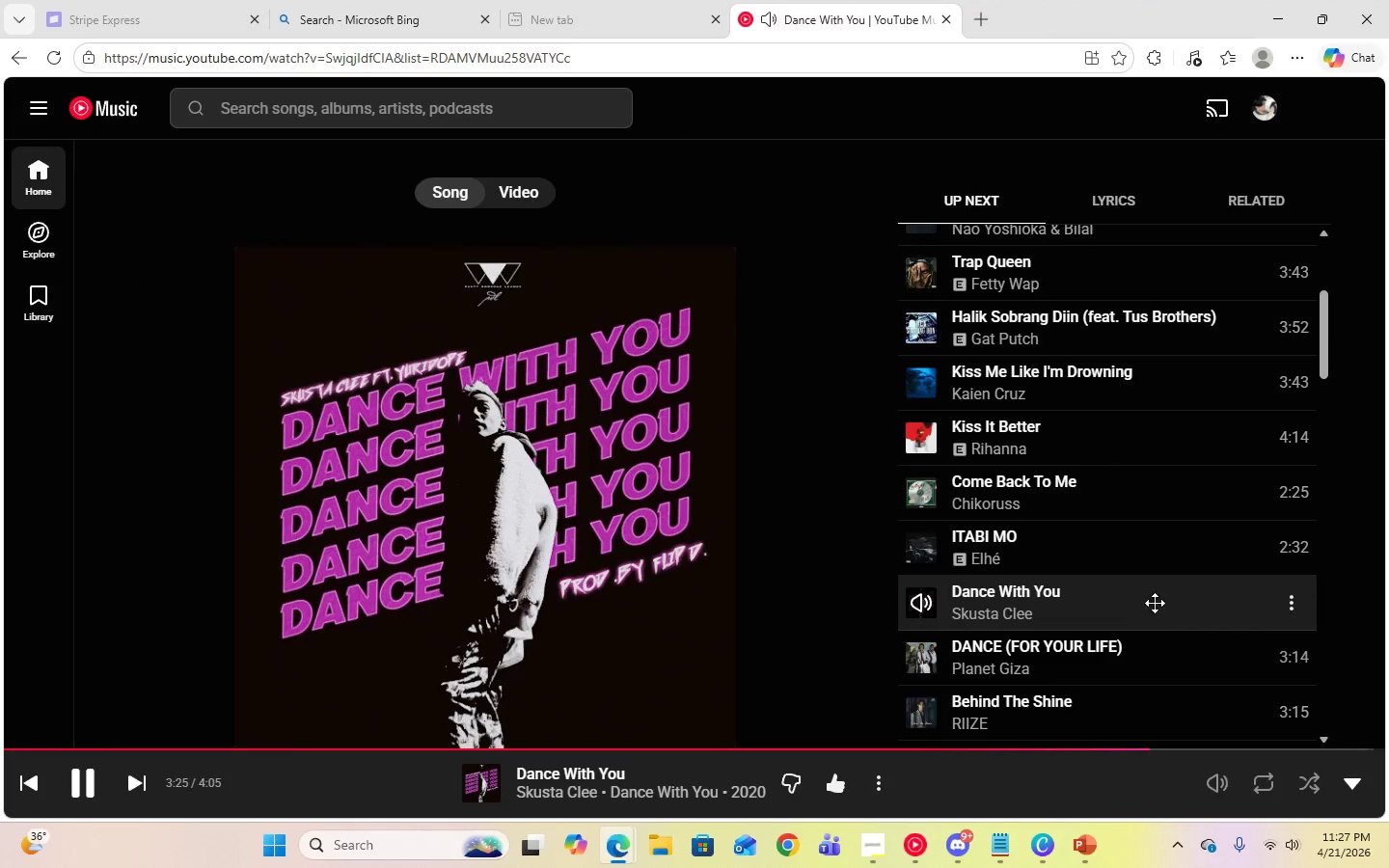 
scroll: coordinate [1154, 595], scroll_direction: down, amount: 9.0
 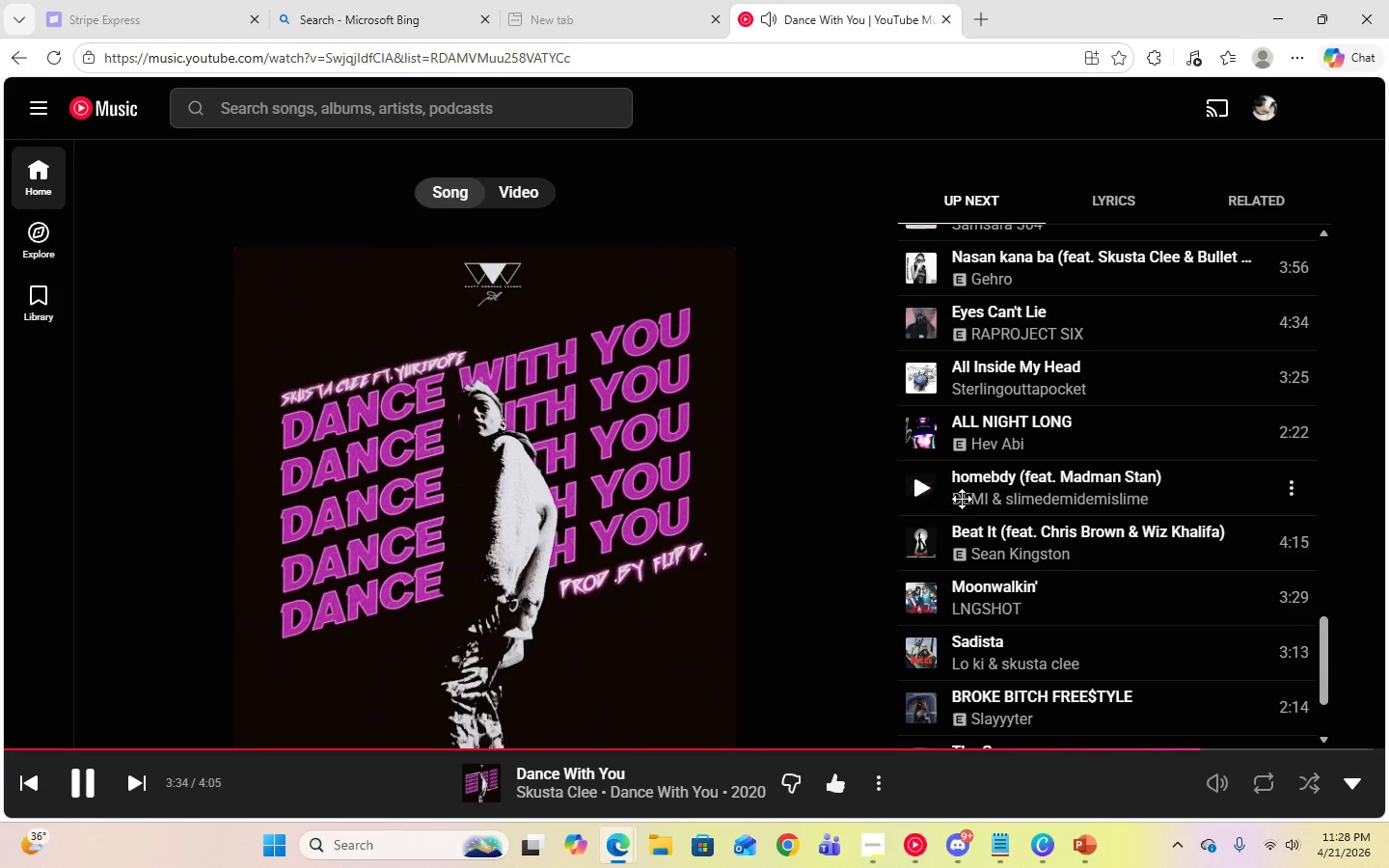 
left_click([922, 490])
 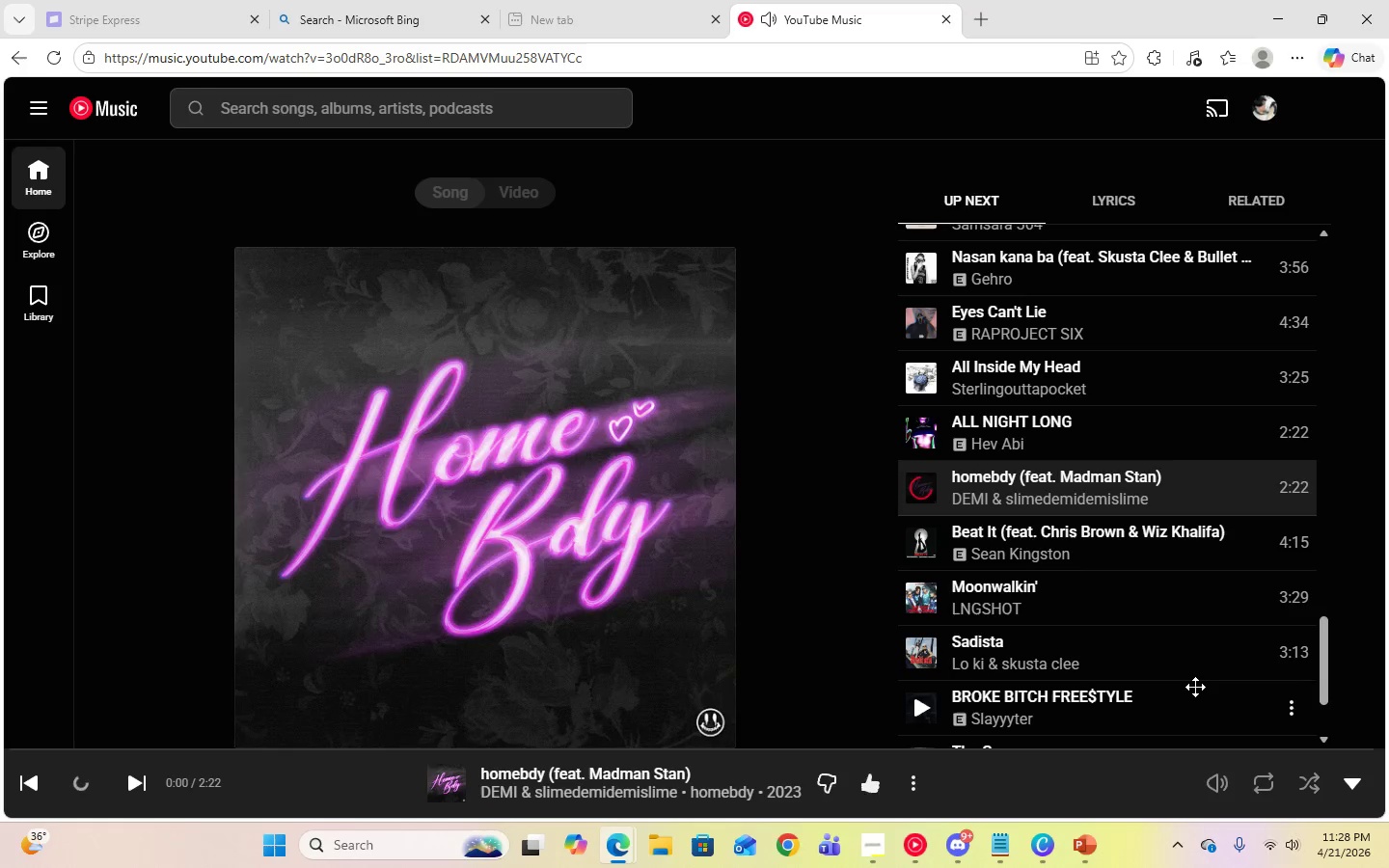 
scroll: coordinate [1195, 687], scroll_direction: down, amount: 5.0
 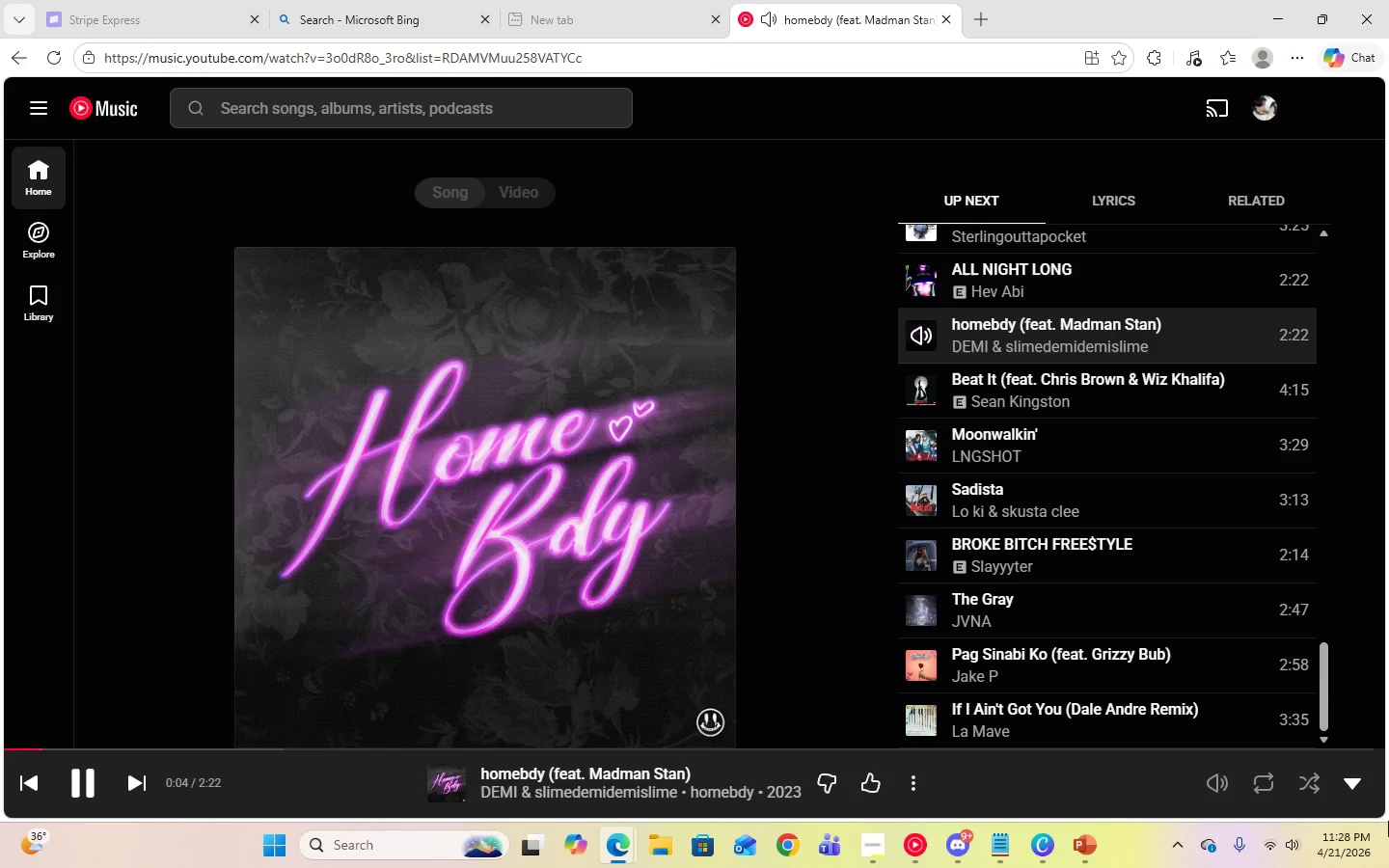 
left_click([1347, 773])
 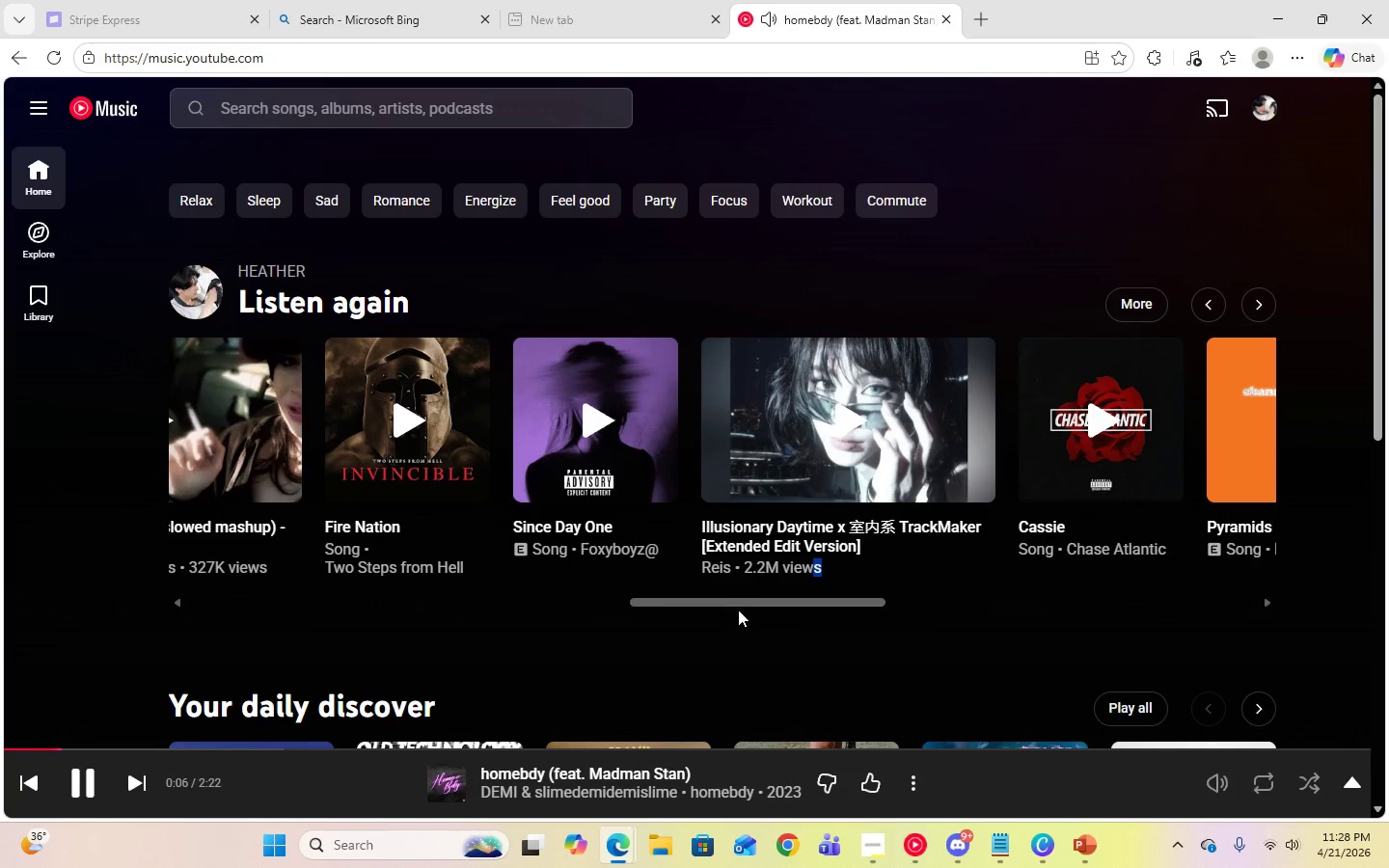 
left_click_drag(start_coordinate=[738, 605], to_coordinate=[1098, 599])
 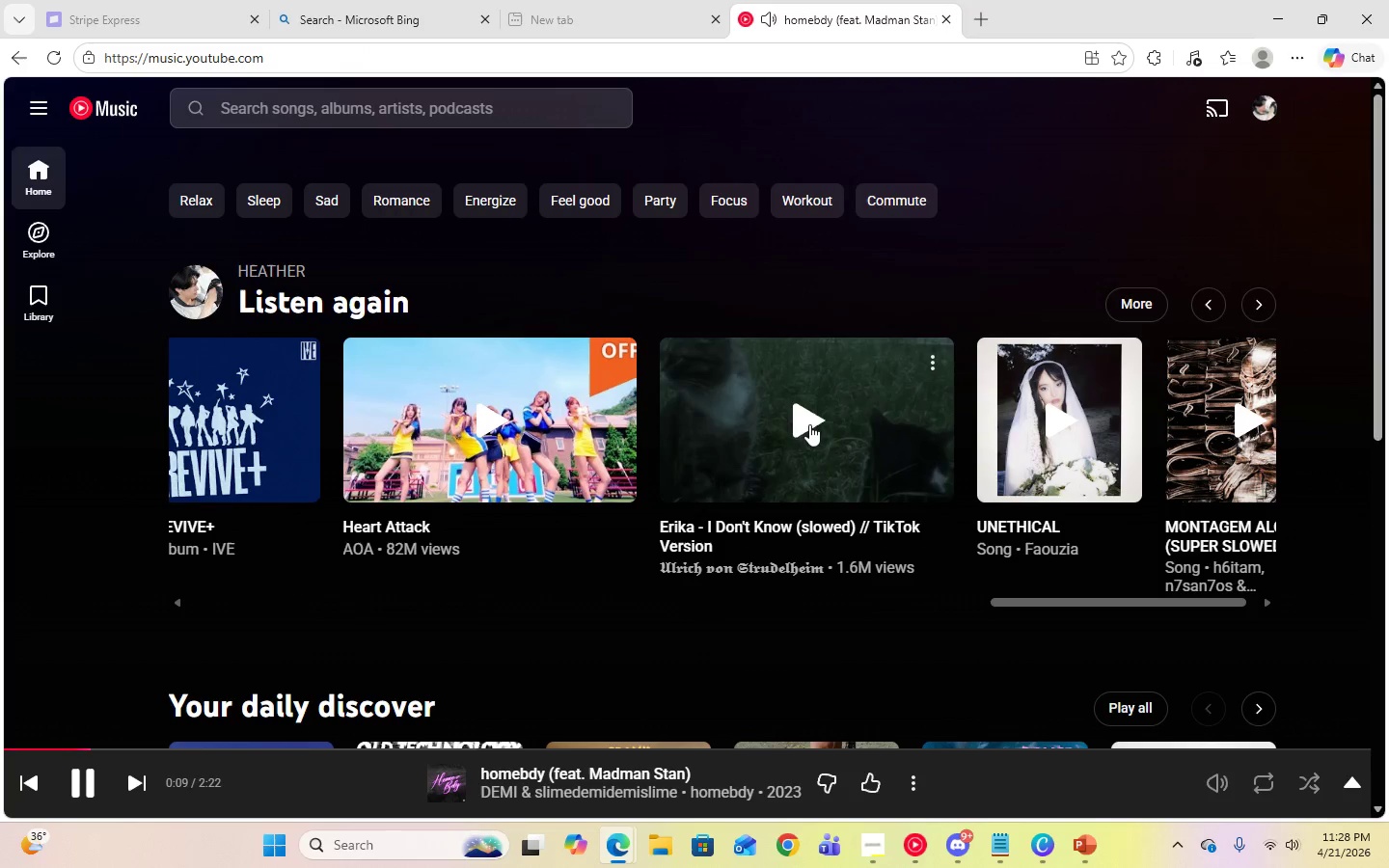 
left_click([803, 424])
 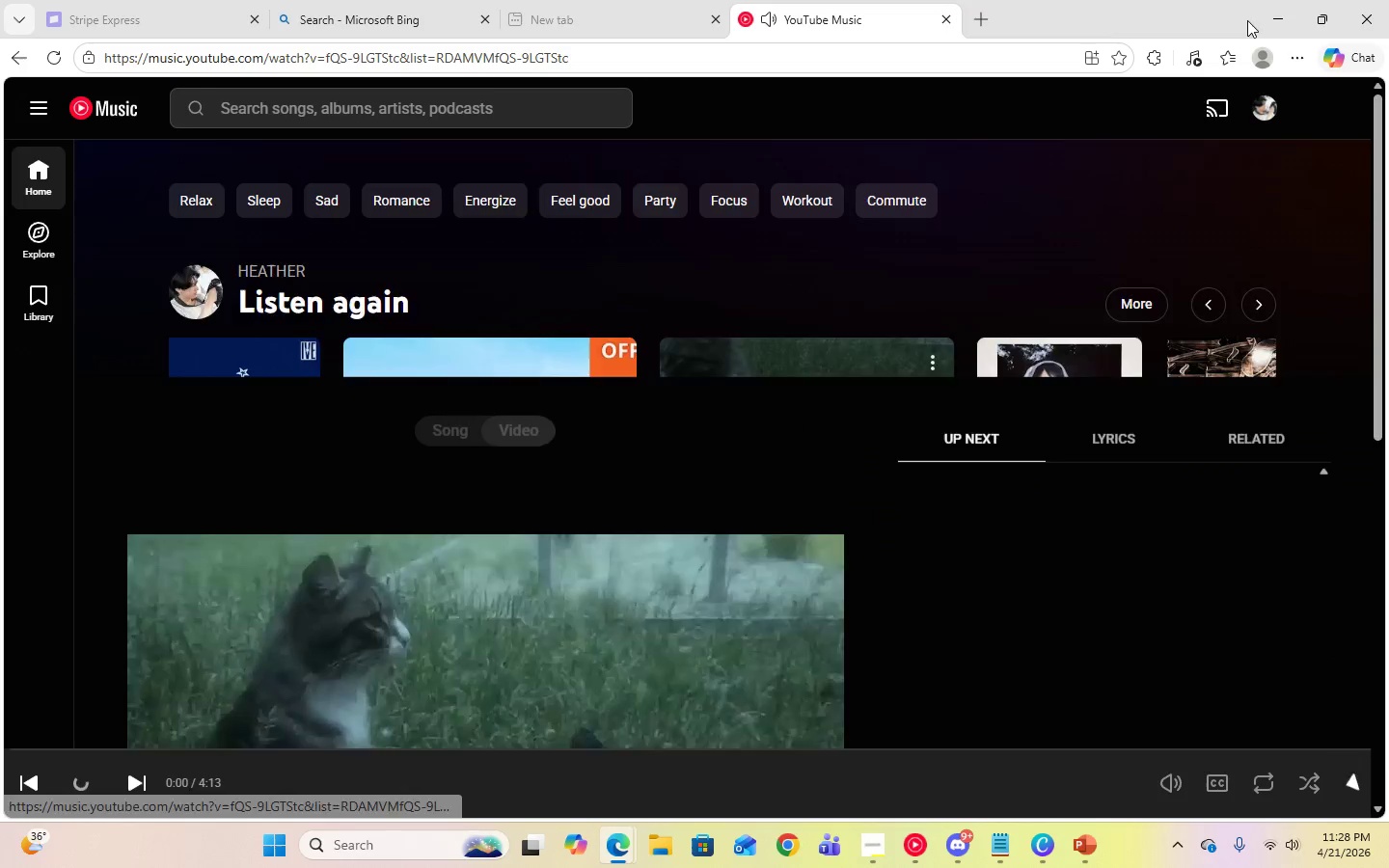 
left_click([1267, 20])
 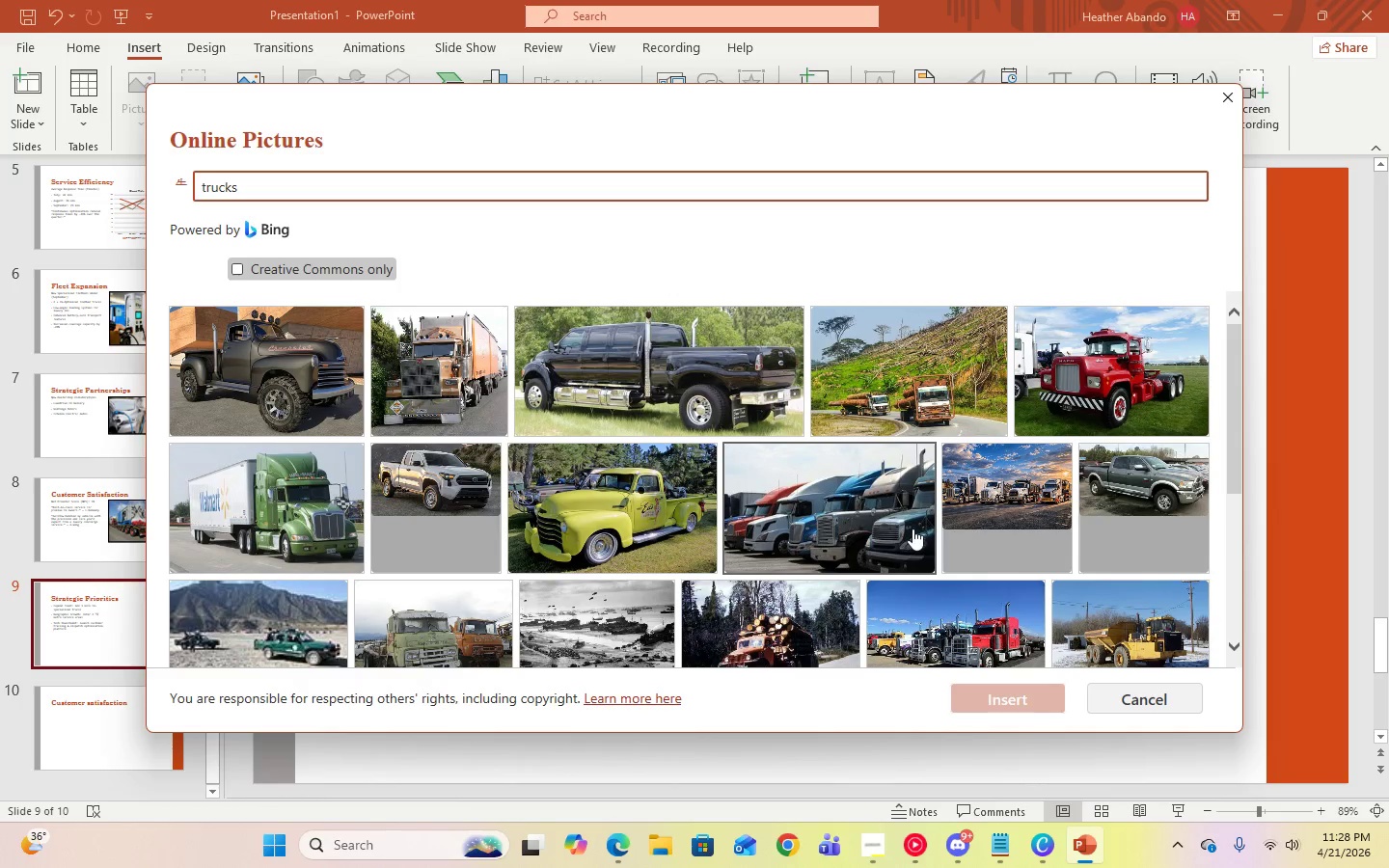 
scroll: coordinate [815, 601], scroll_direction: down, amount: 5.0
 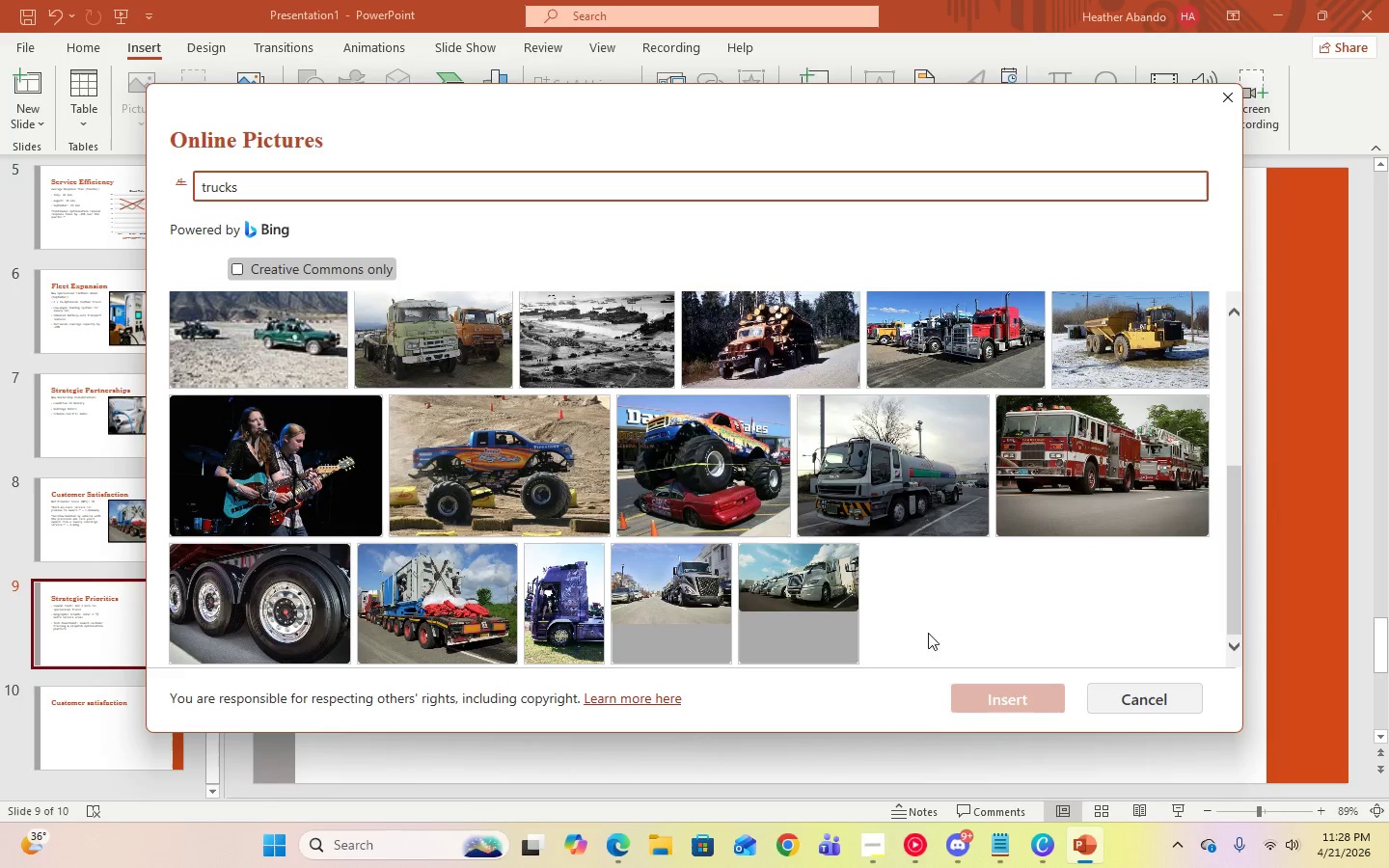 
scroll: coordinate [959, 635], scroll_direction: up, amount: 3.0
 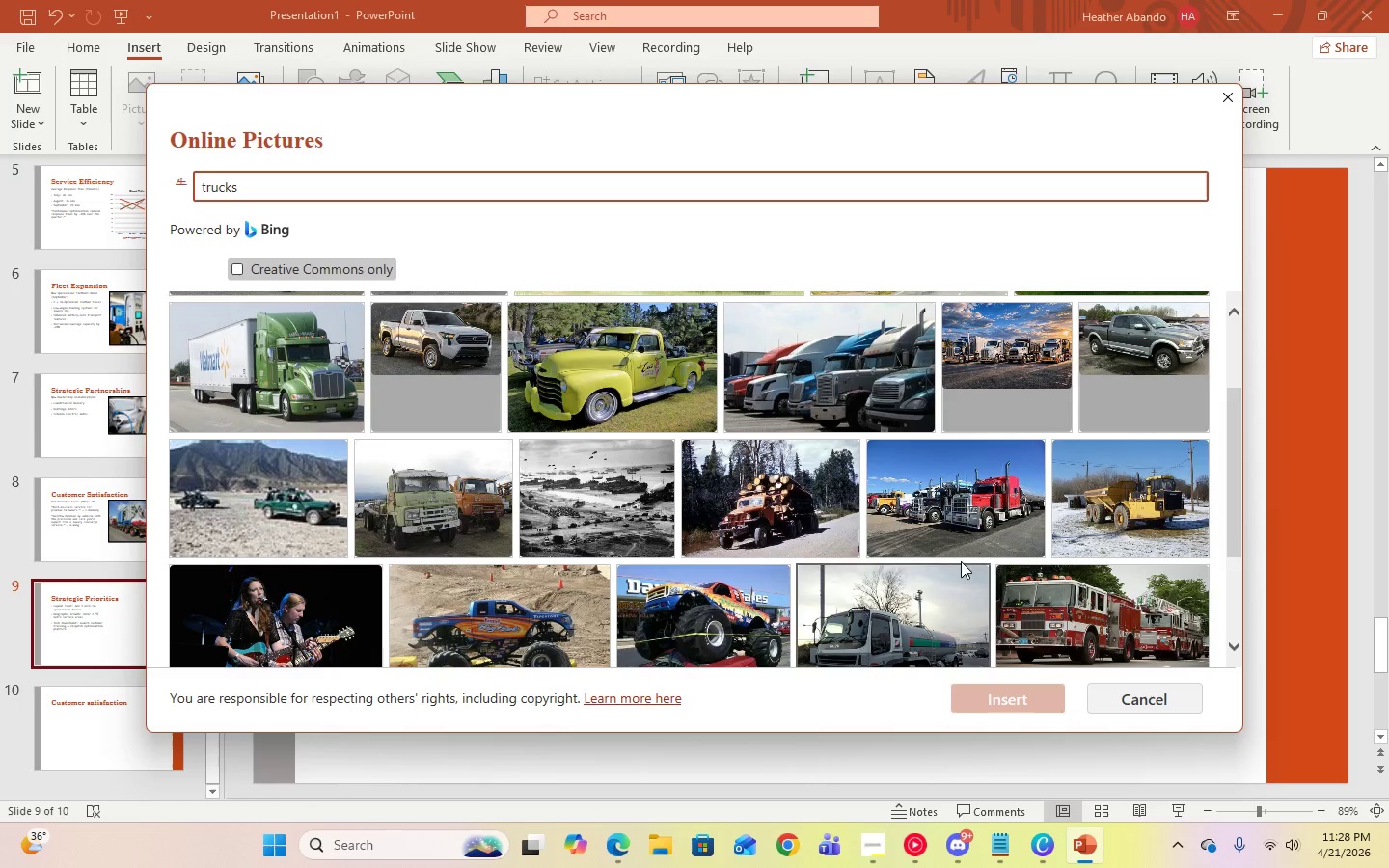 
left_click([962, 527])
 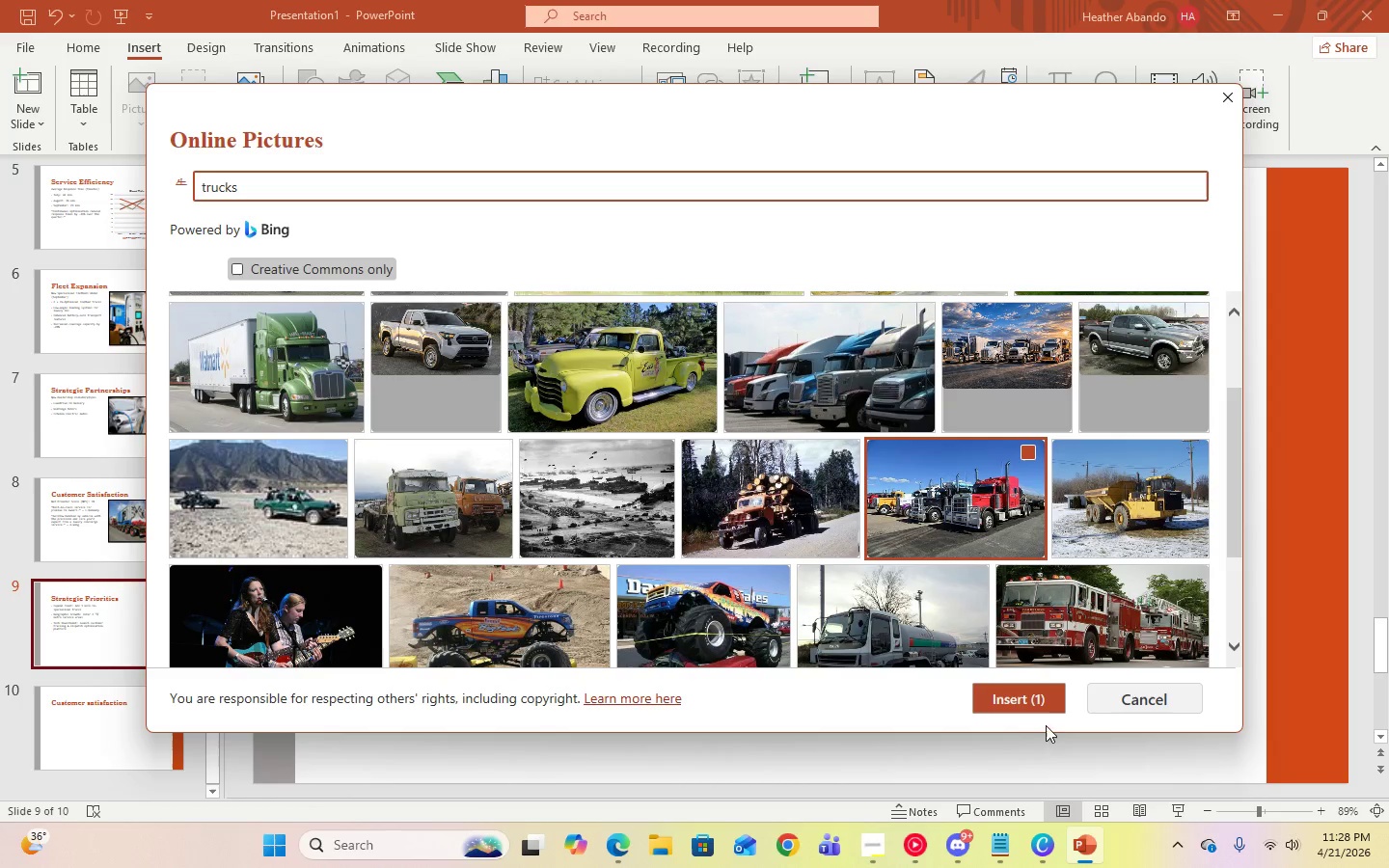 
left_click([1028, 703])
 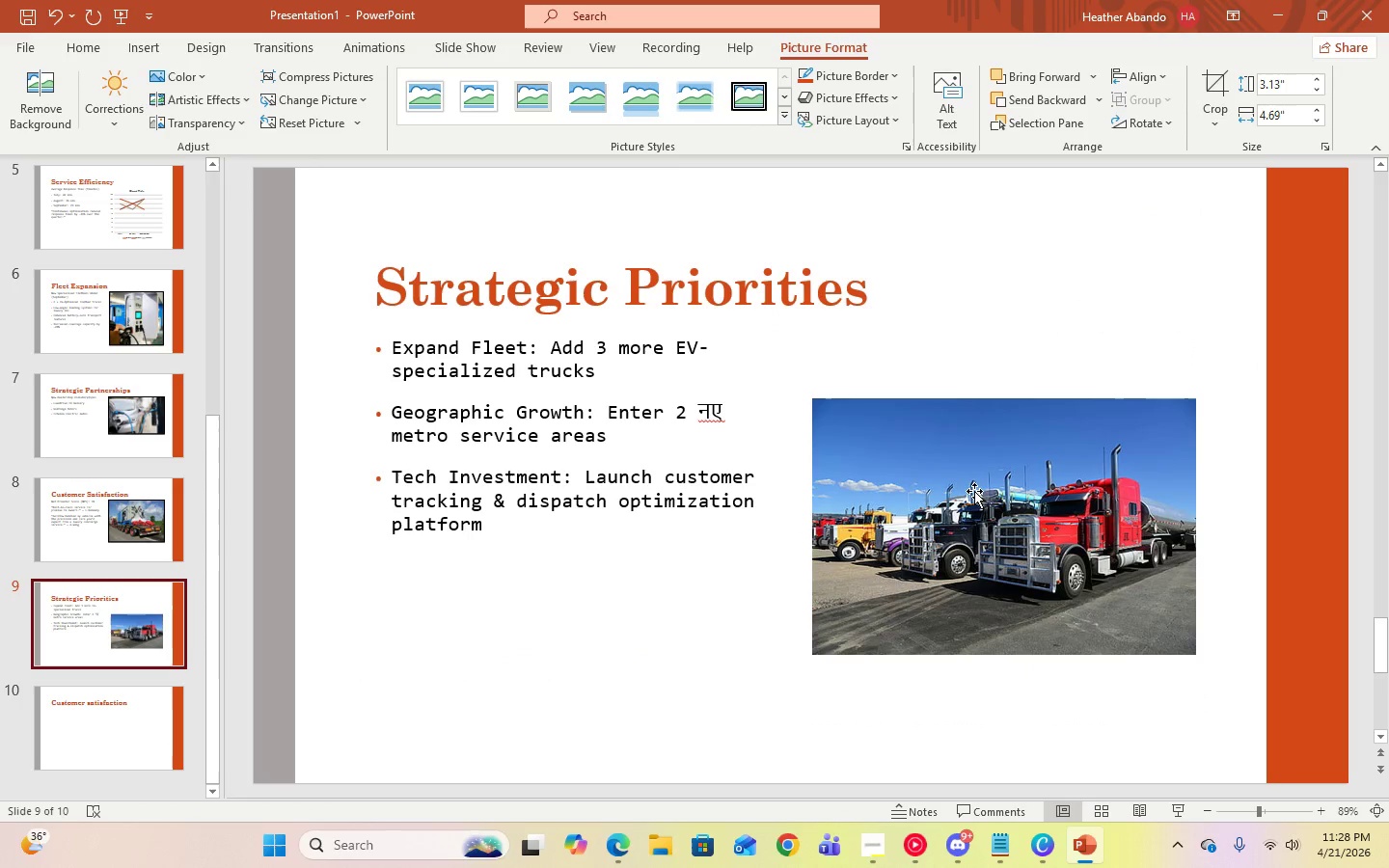 
left_click_drag(start_coordinate=[1003, 501], to_coordinate=[1003, 445])
 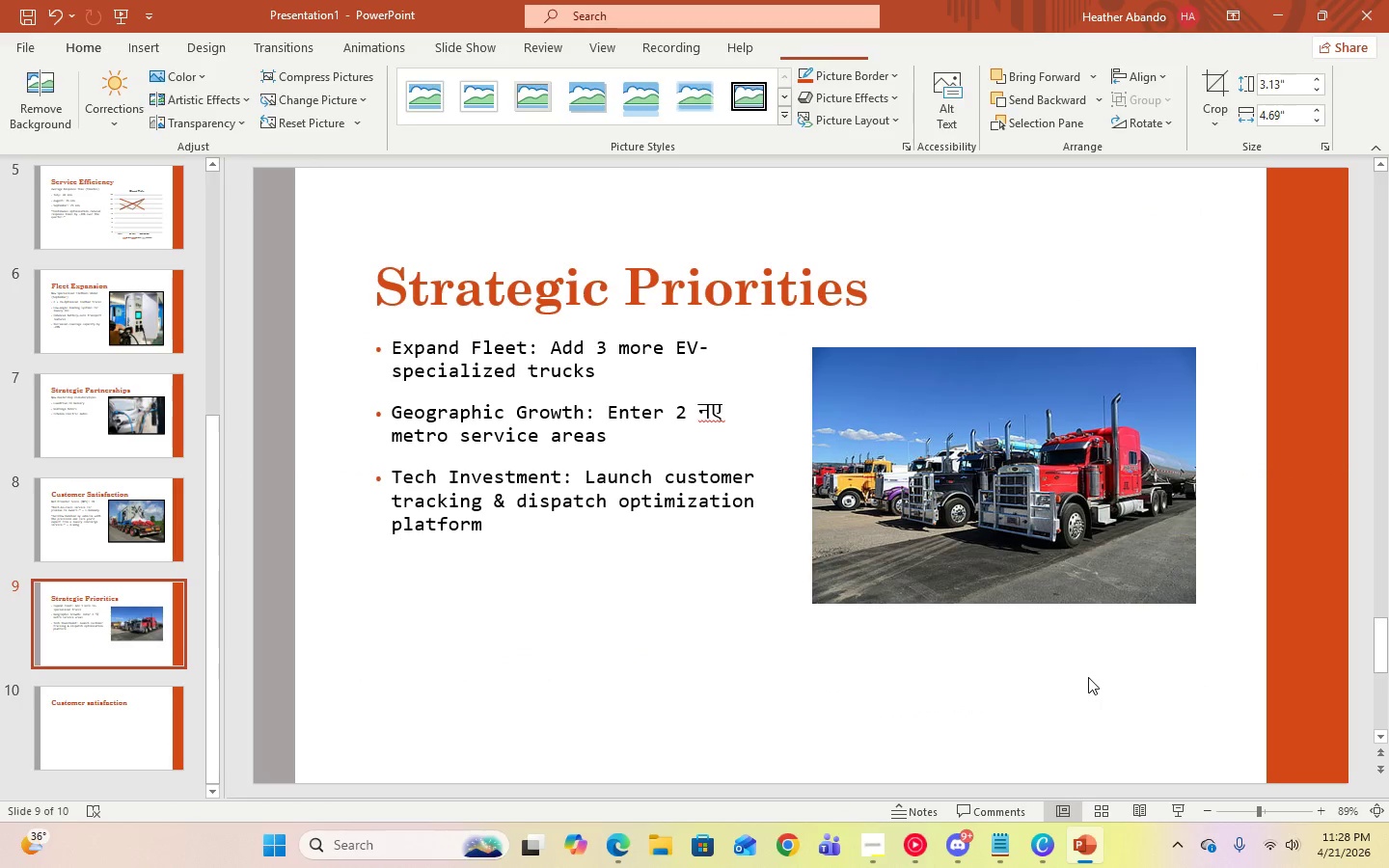 
double_click([1027, 451])
 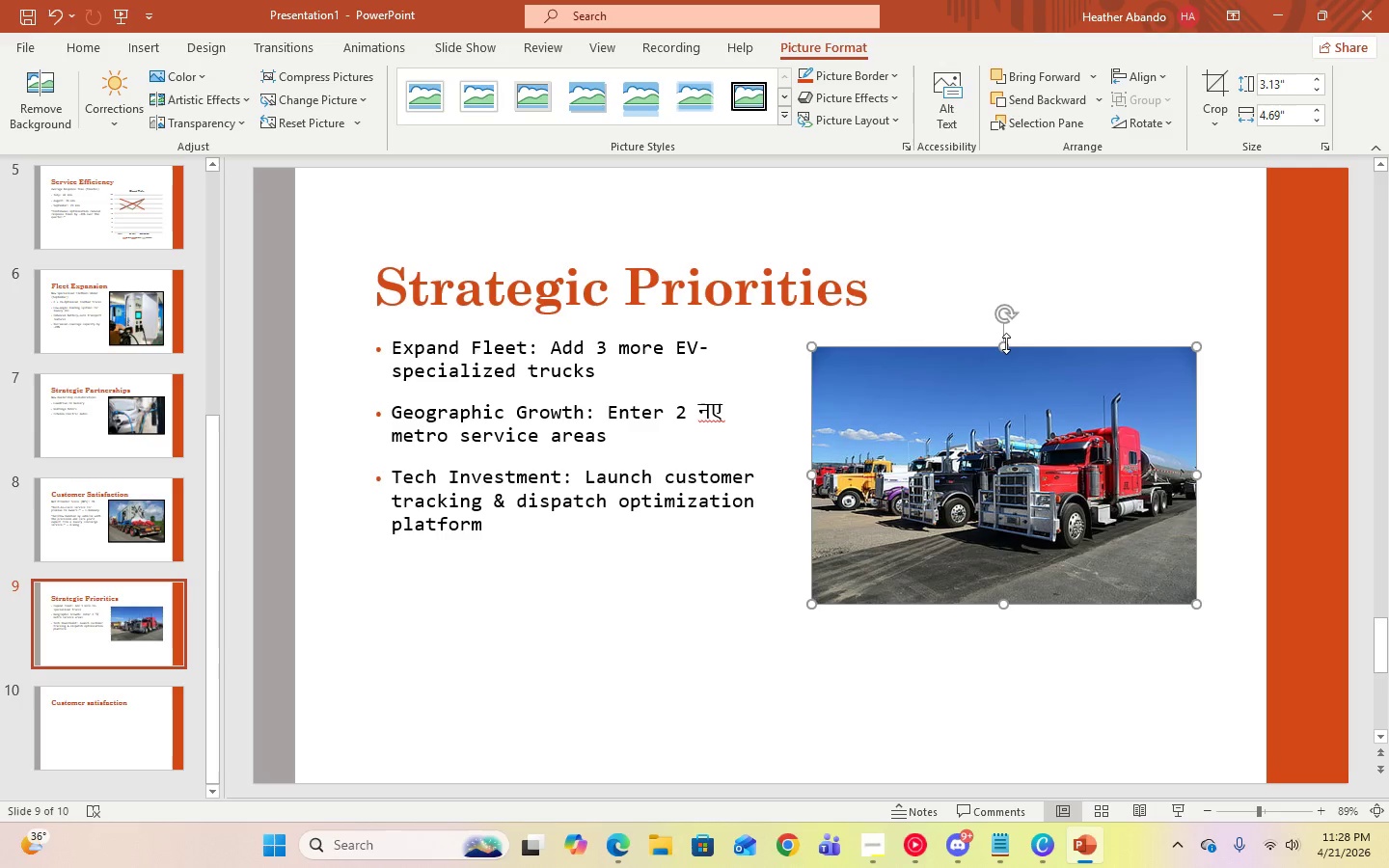 
left_click_drag(start_coordinate=[1006, 343], to_coordinate=[1005, 335])
 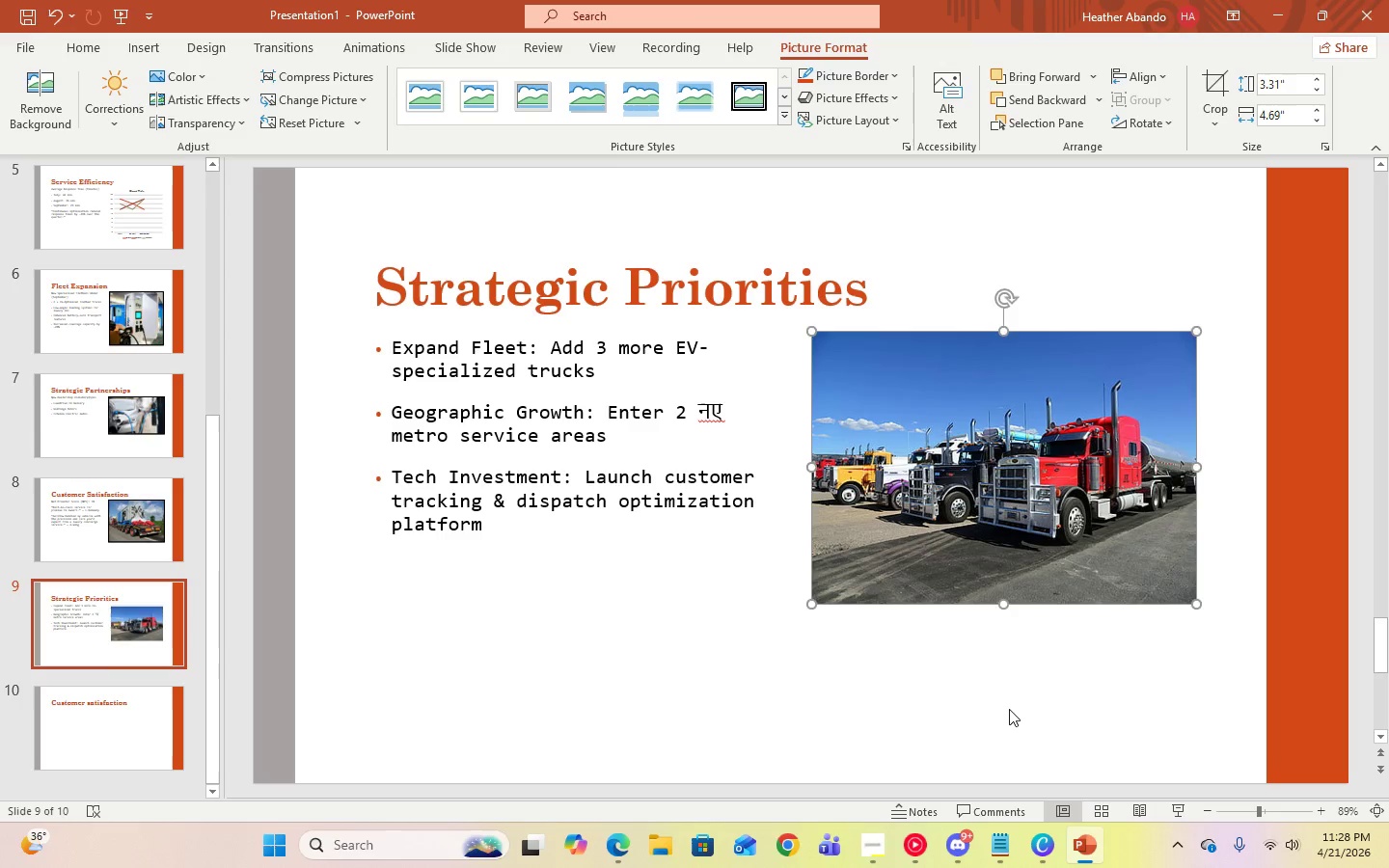 
left_click([1009, 709])
 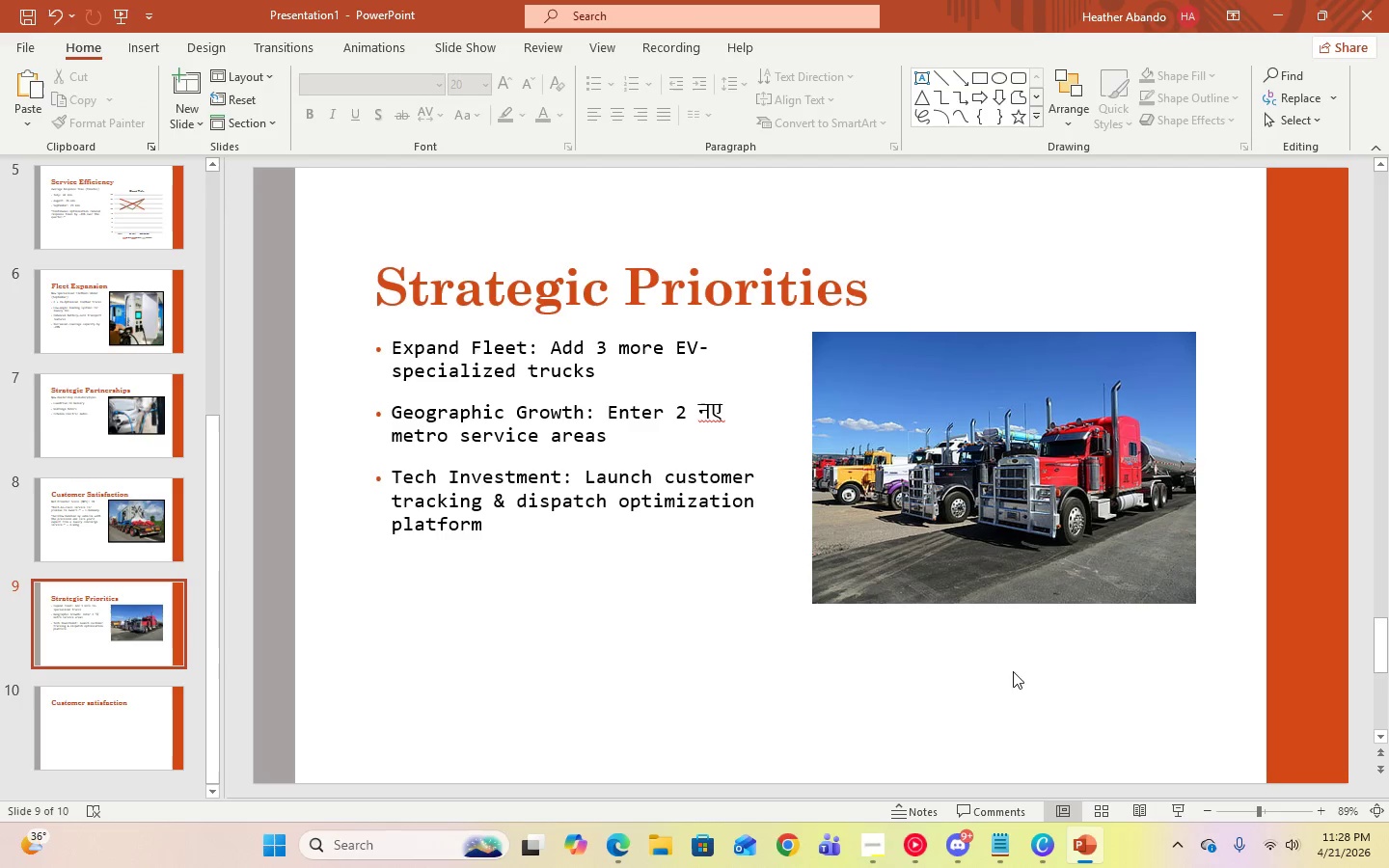 
left_click([1030, 513])
 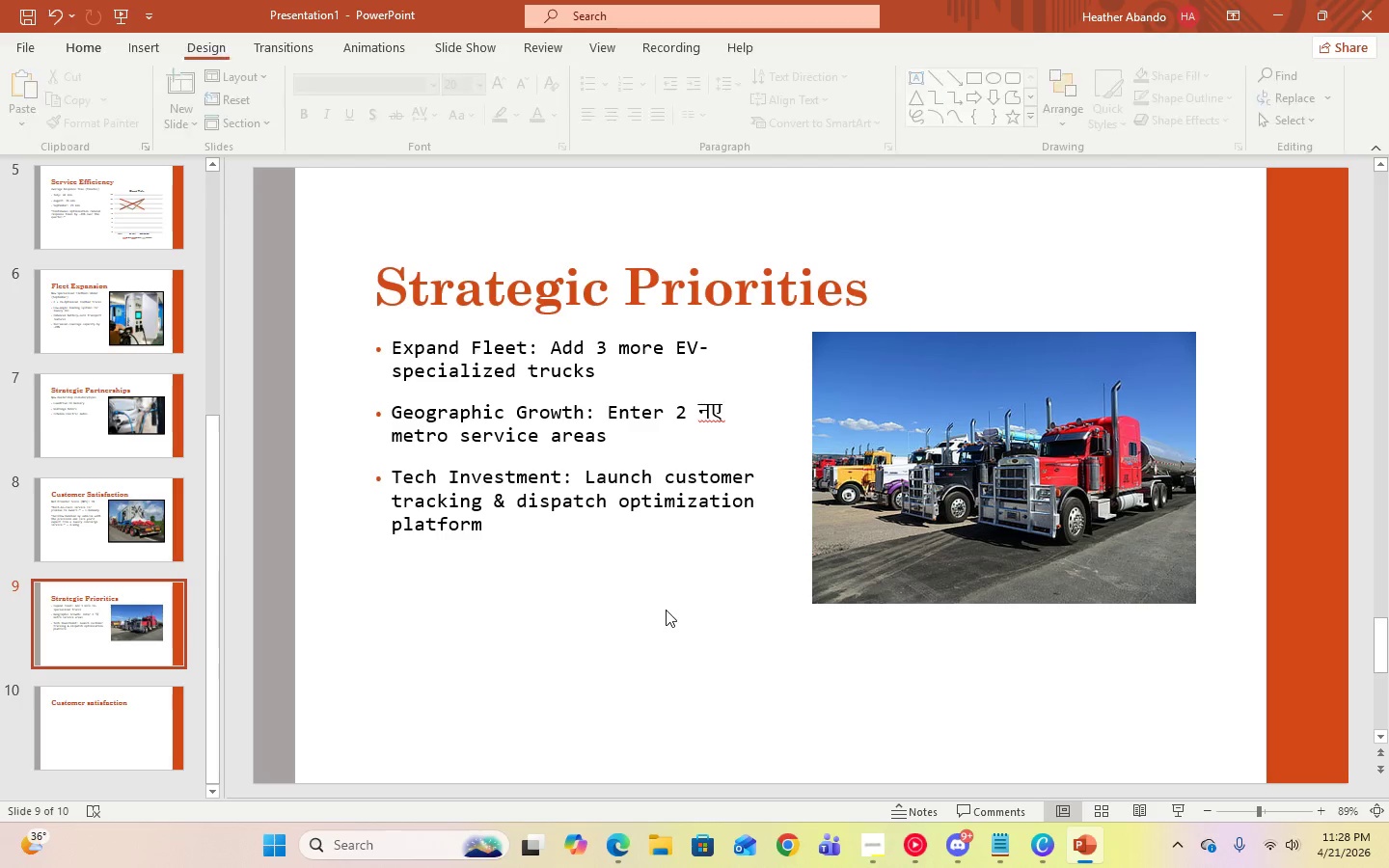 
double_click([644, 538])
 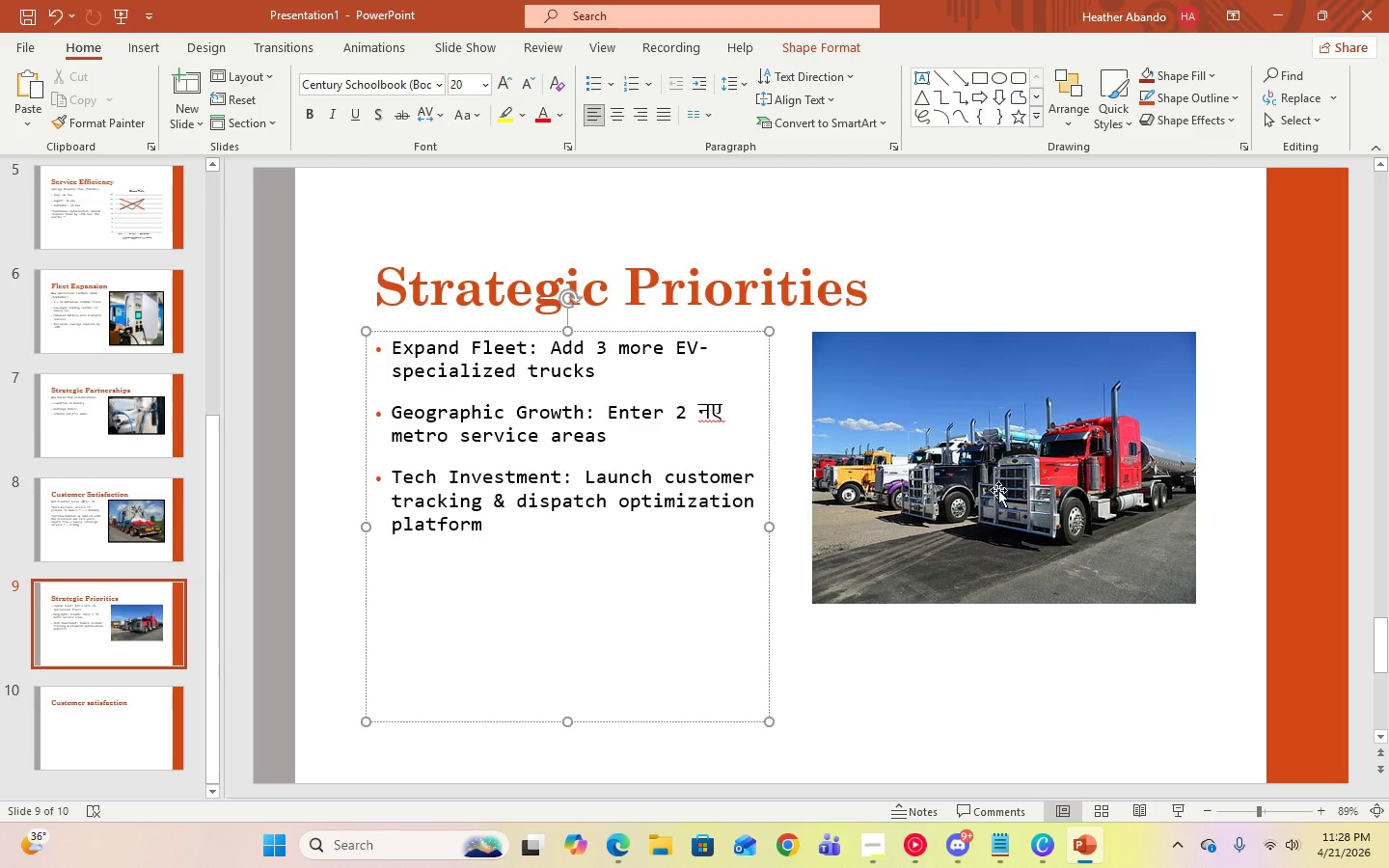 
left_click([1005, 489])
 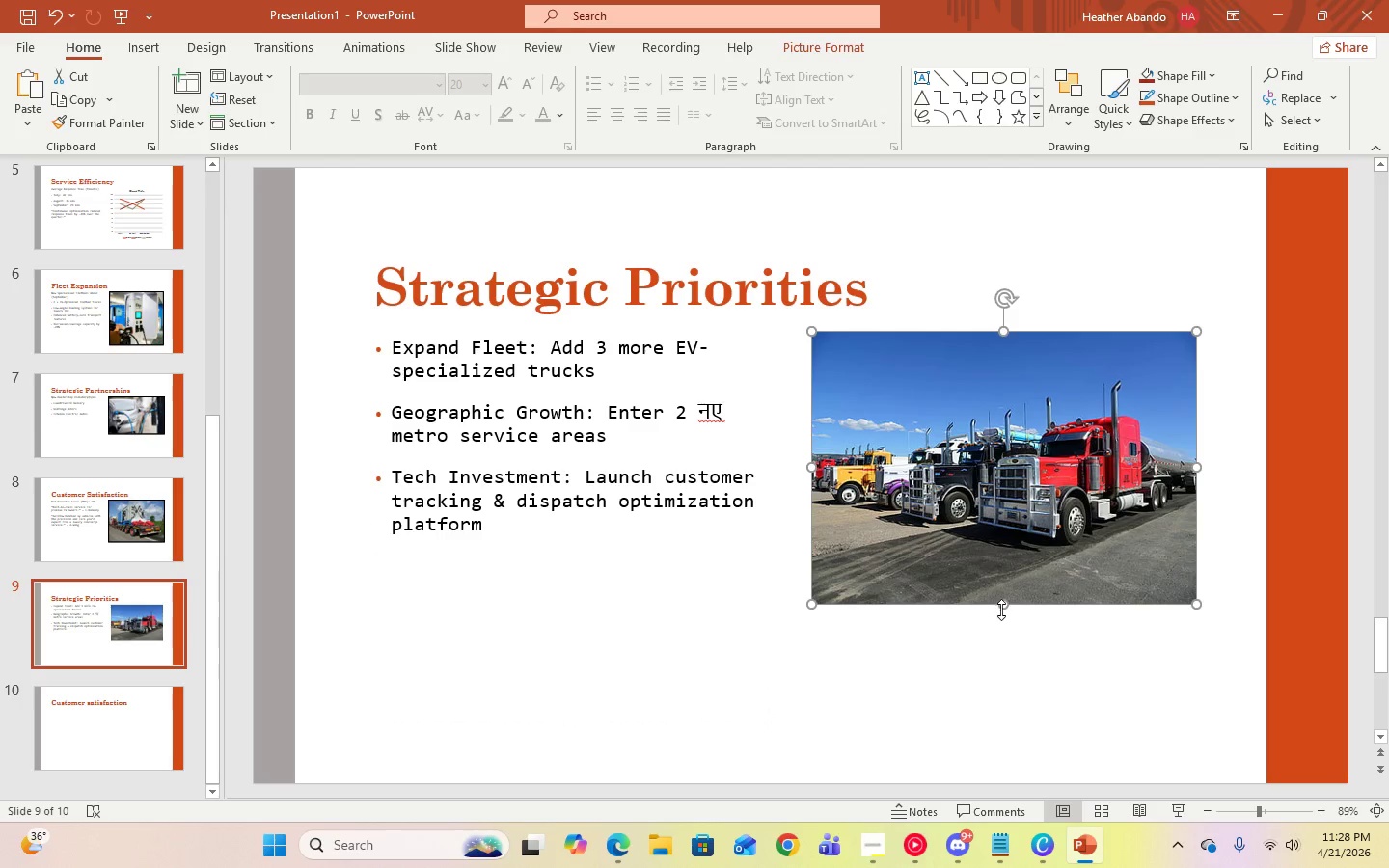 
left_click_drag(start_coordinate=[1001, 610], to_coordinate=[1000, 722])
 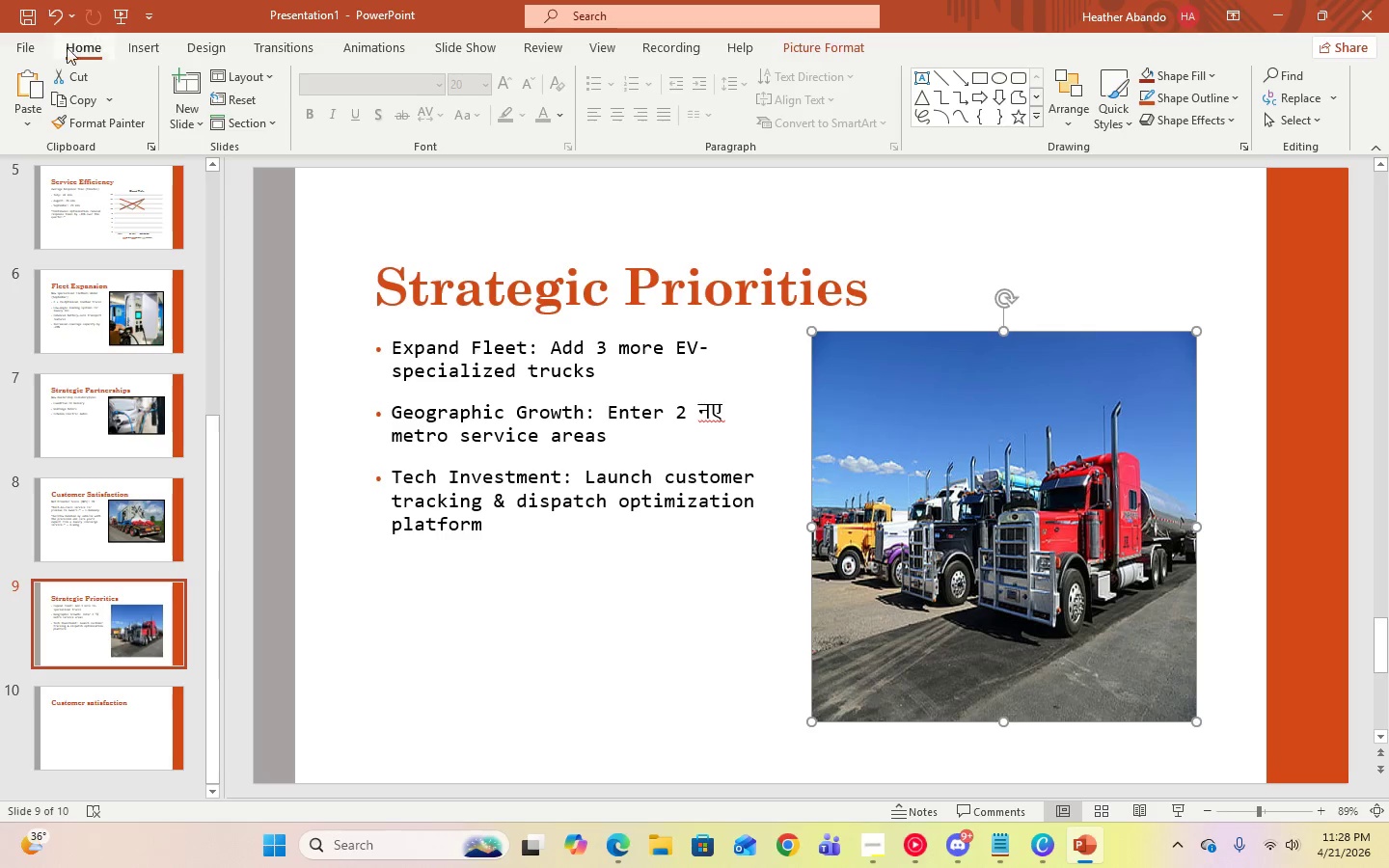 
left_click([48, 8])
 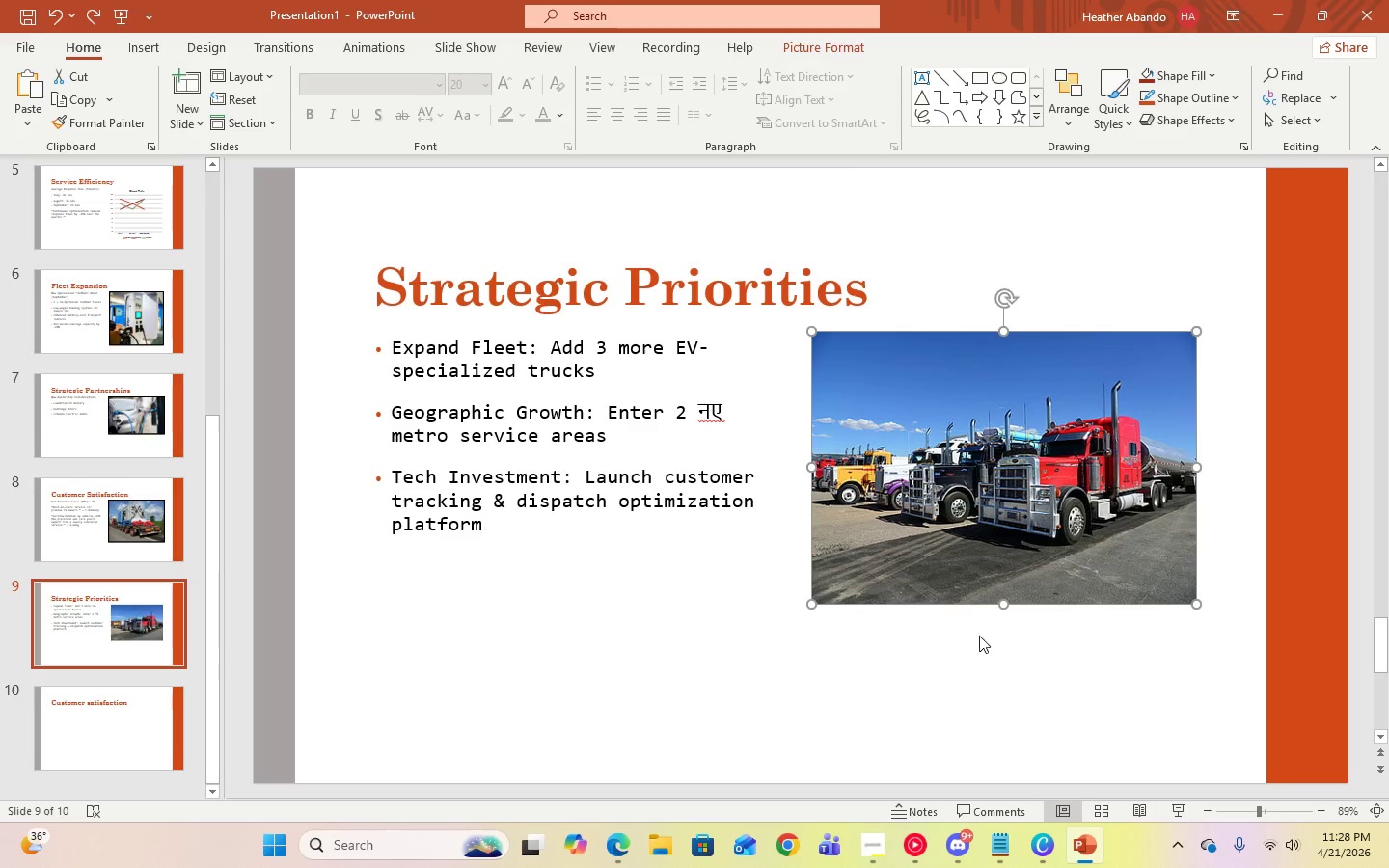 
left_click([988, 638])
 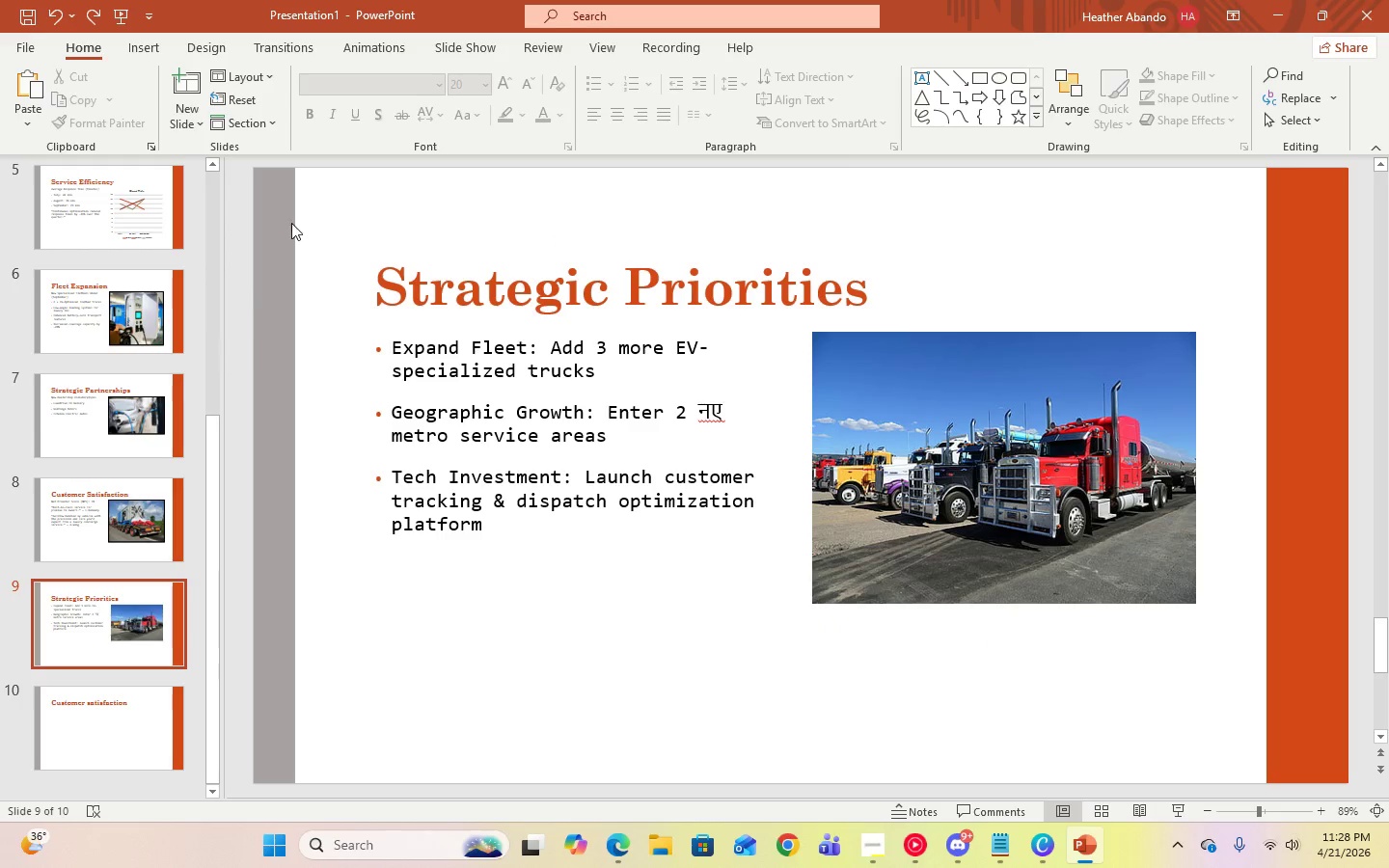 
left_click([902, 446])
 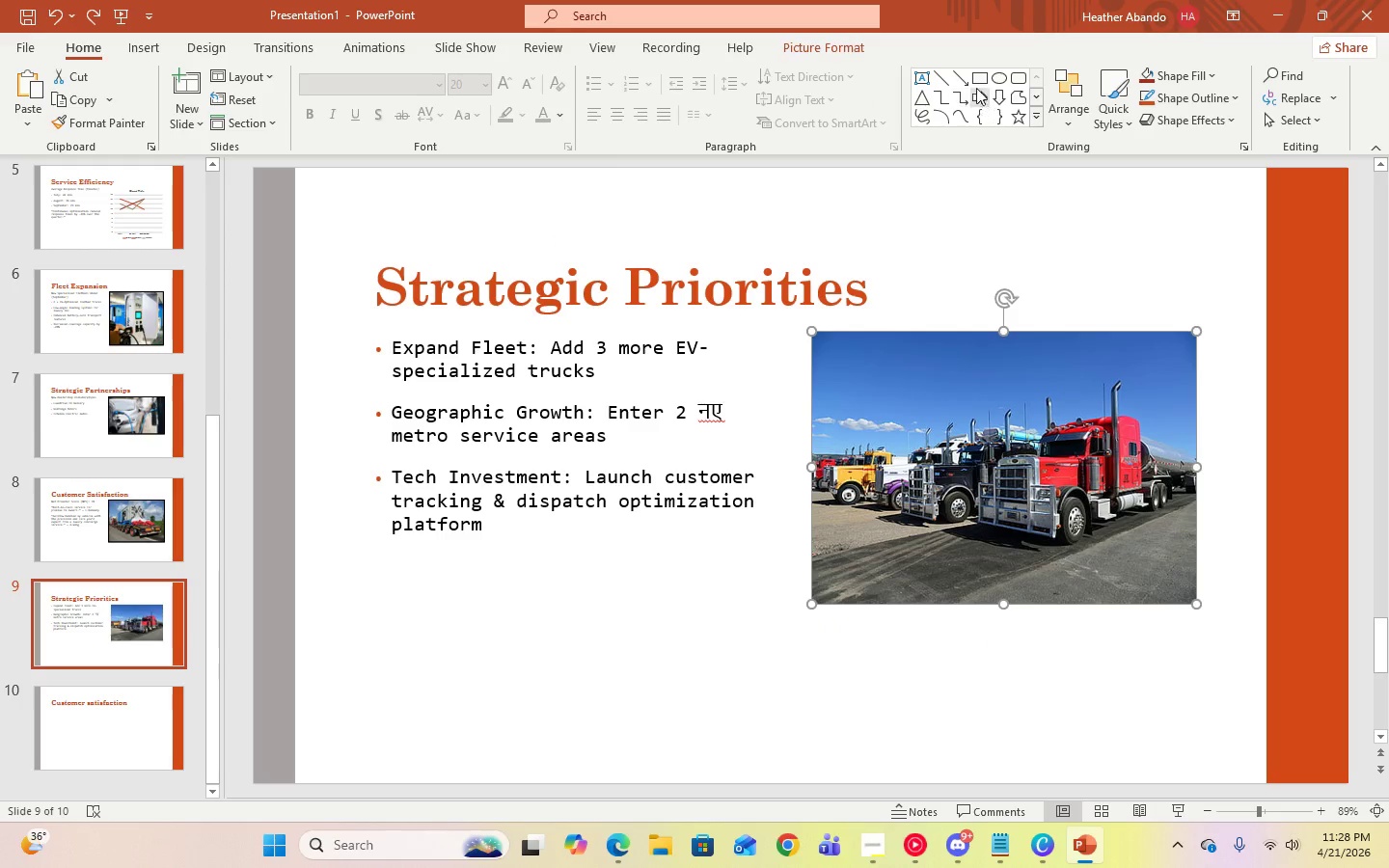 
left_click([807, 43])
 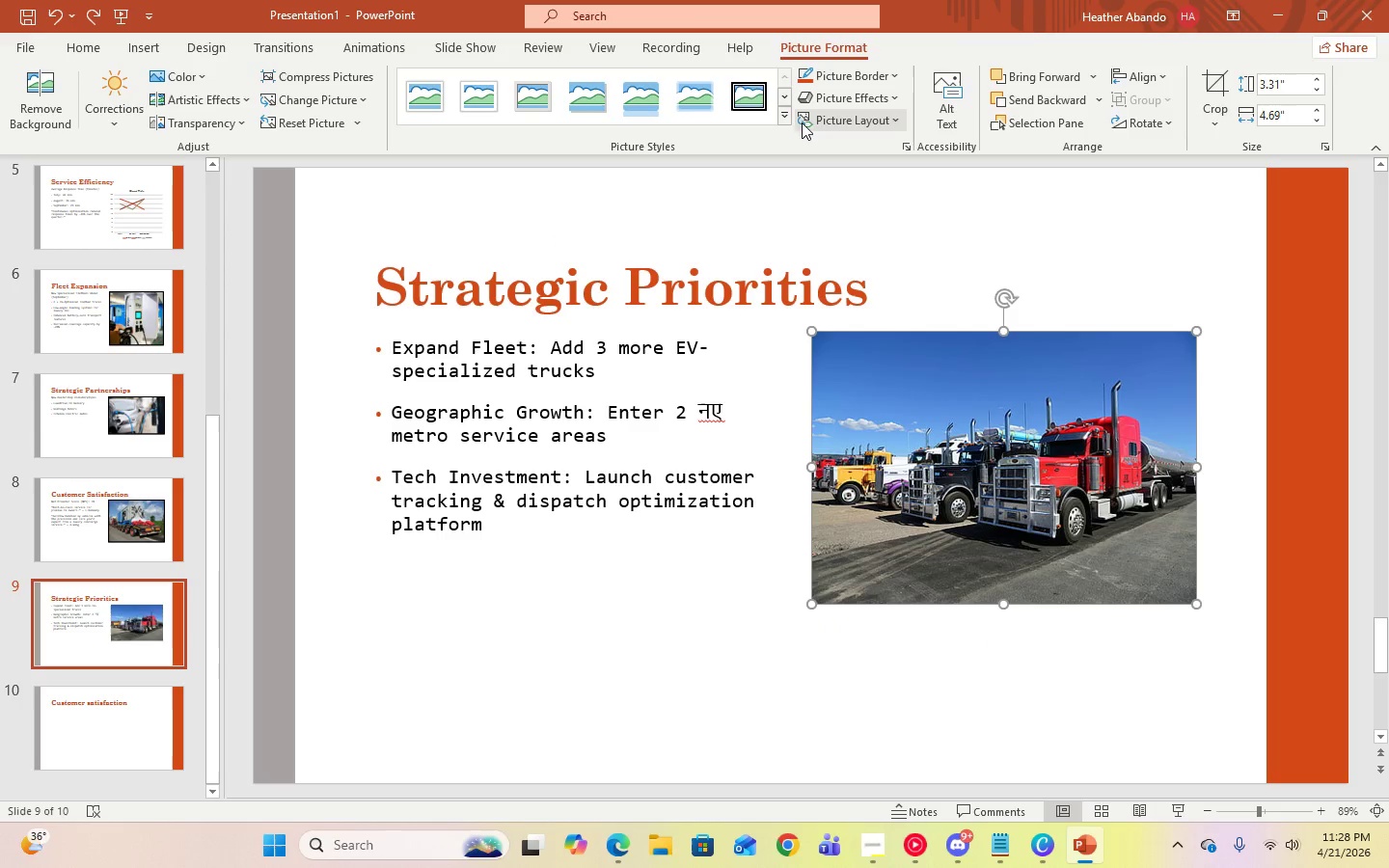 
left_click([787, 117])
 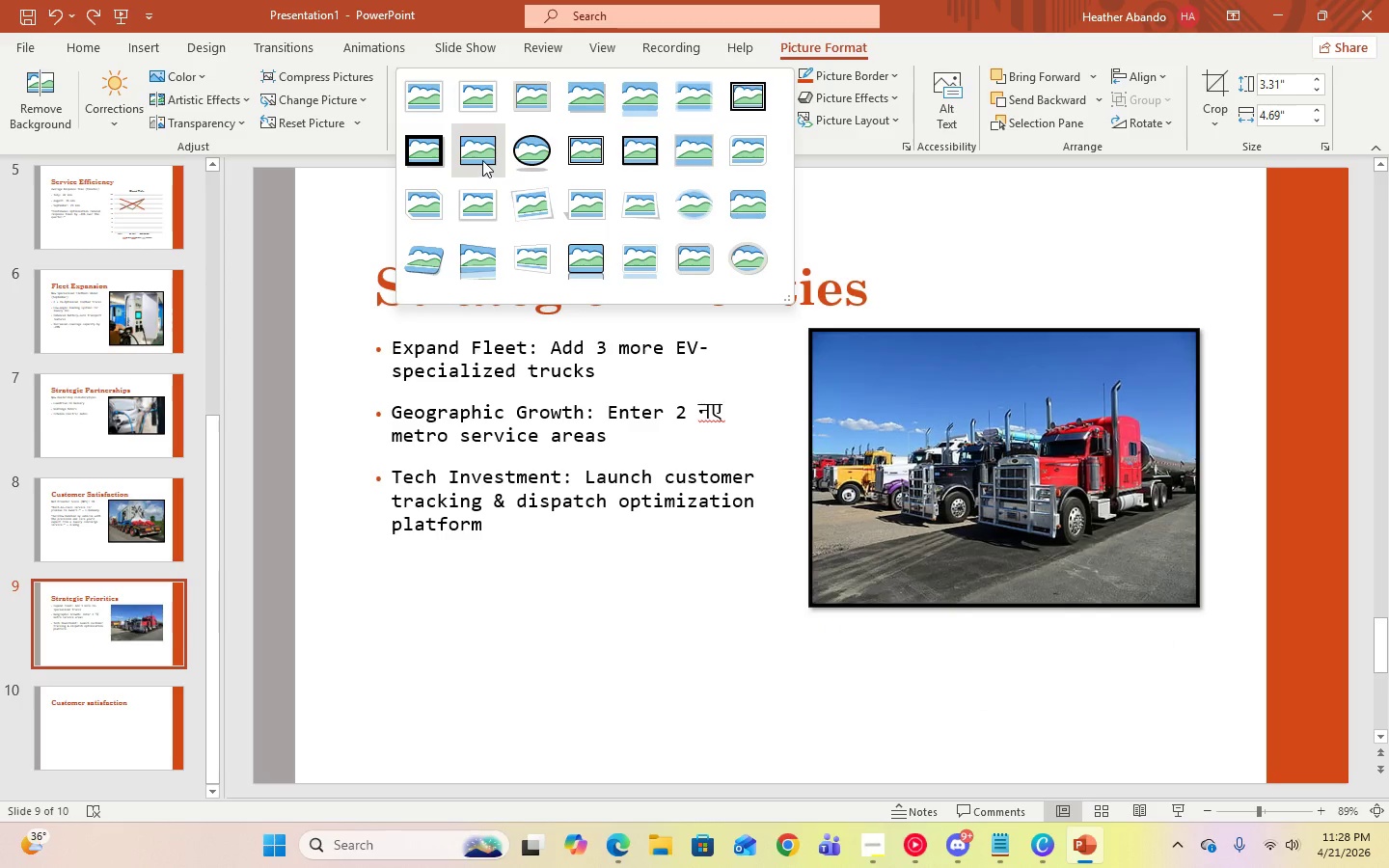 
left_click([482, 160])
 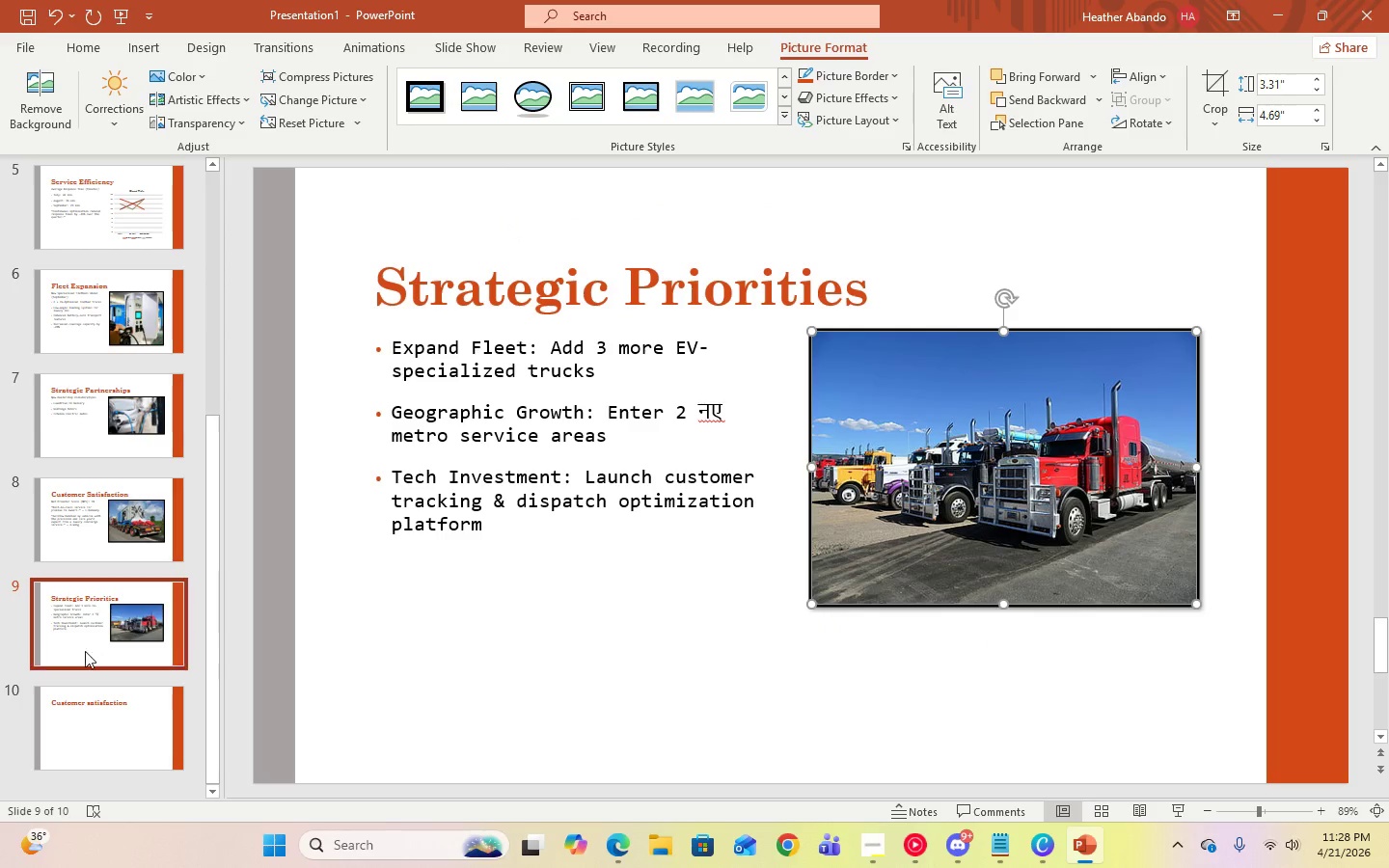 
left_click([66, 720])
 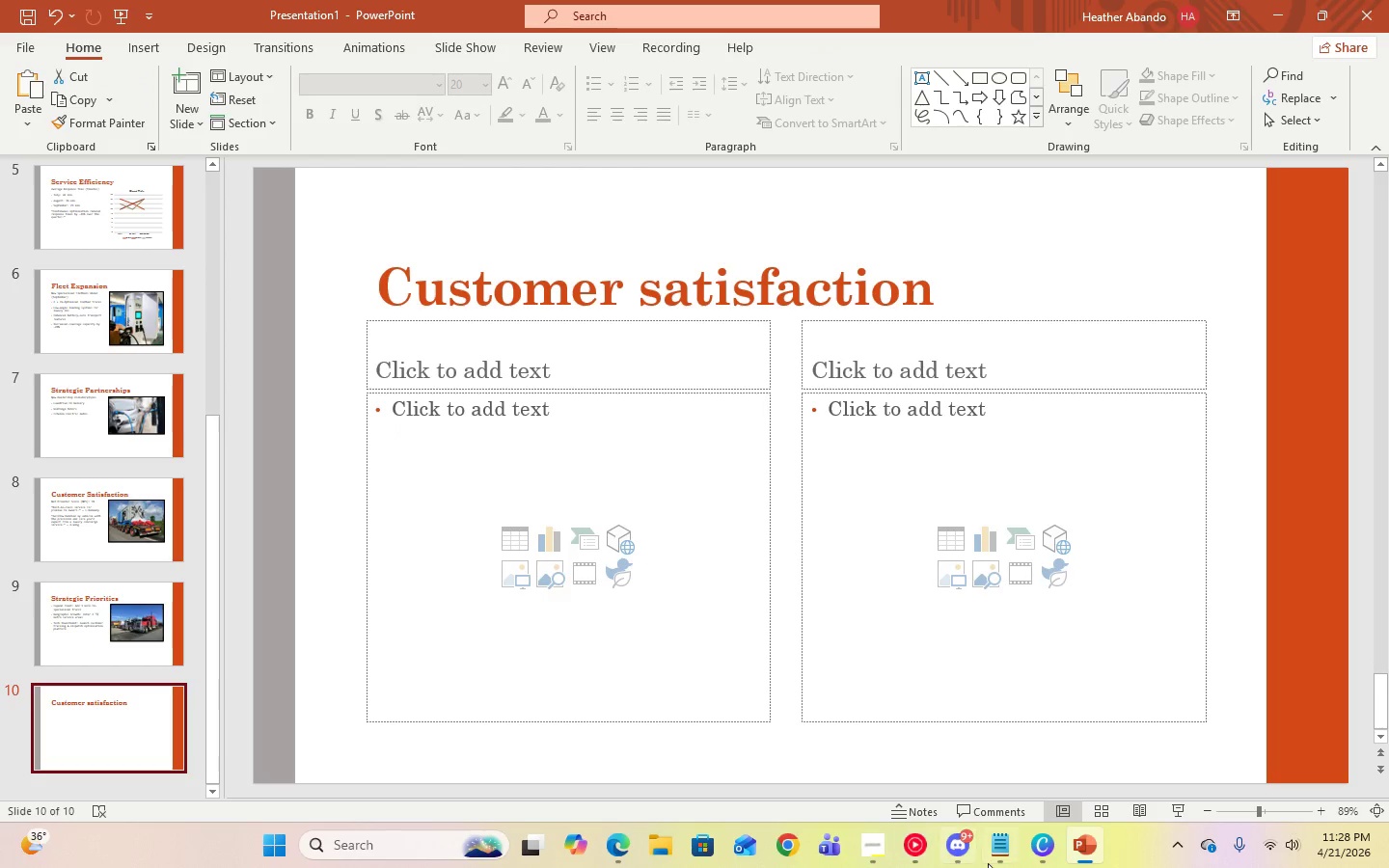 
left_click([988, 863])
 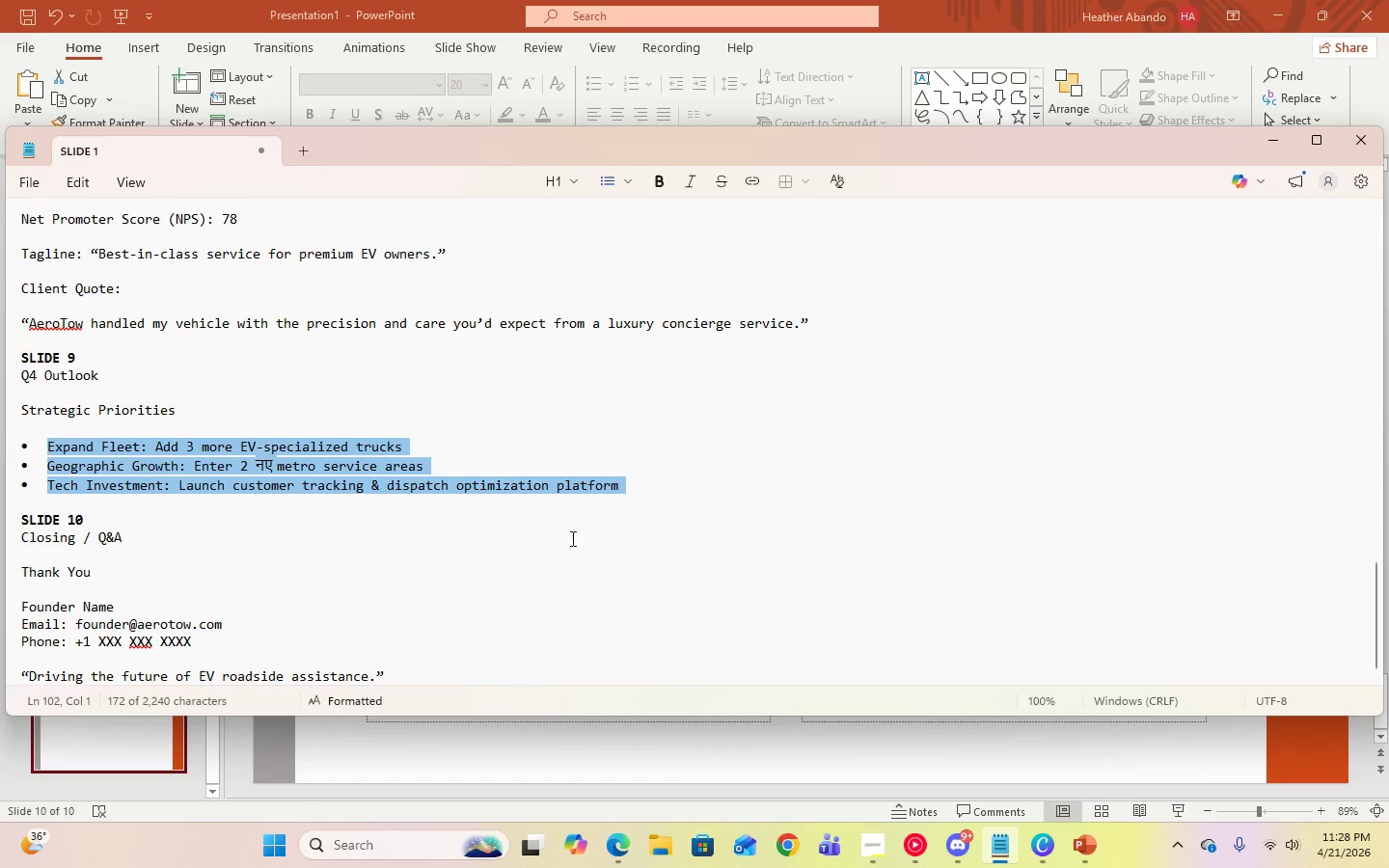 
scroll: coordinate [565, 532], scroll_direction: down, amount: 3.0
 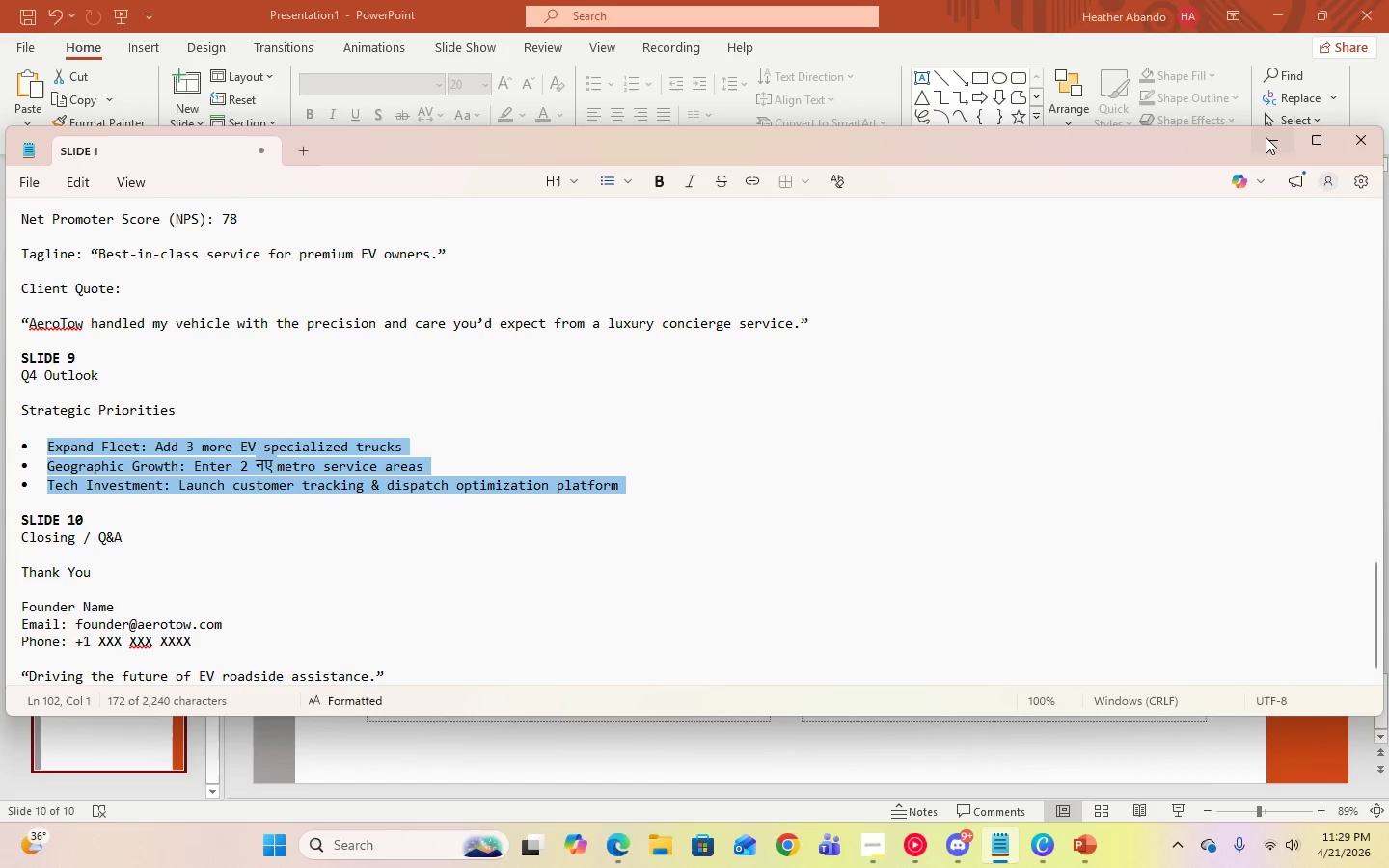 
left_click([1266, 137])
 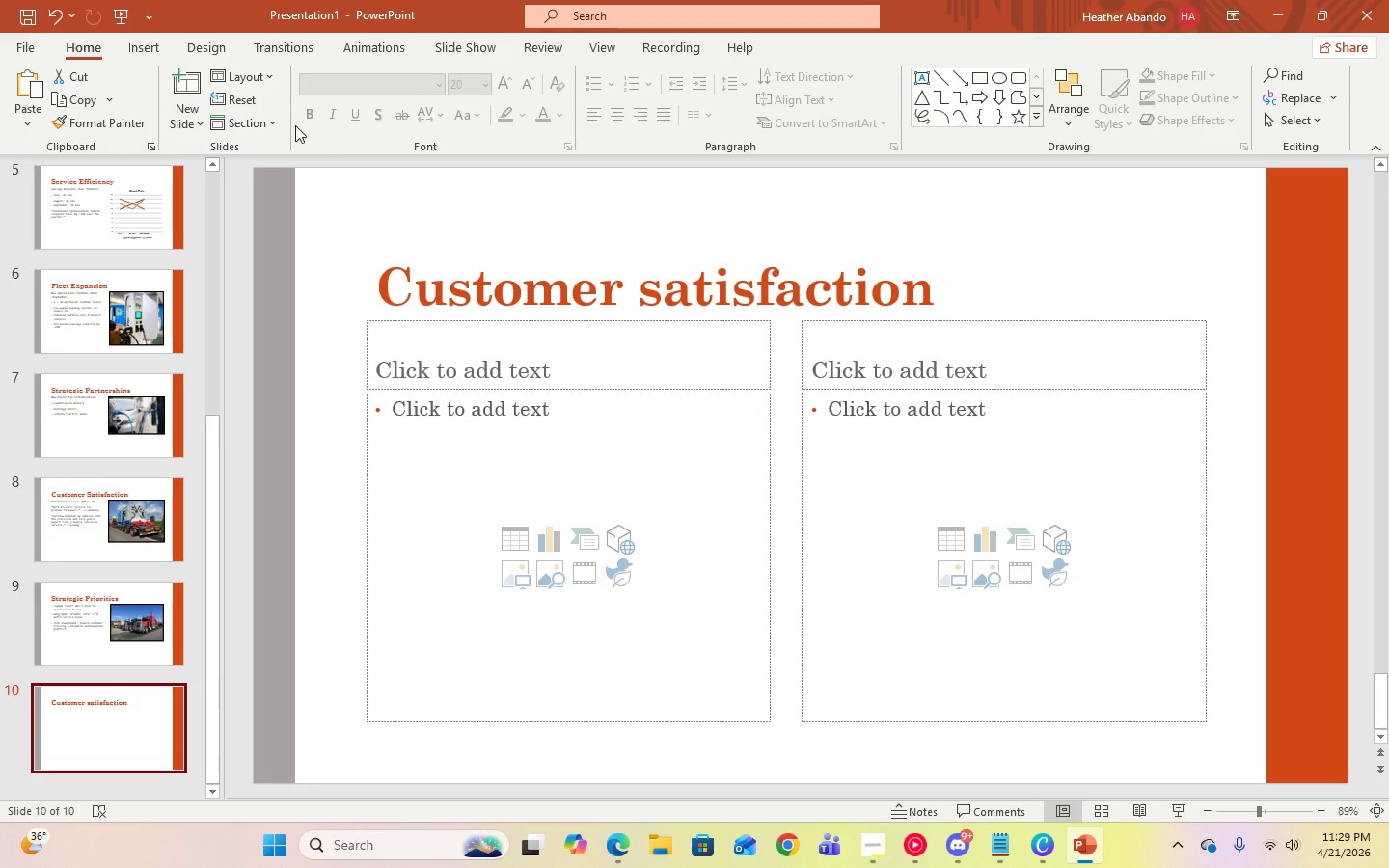 
left_click([235, 79])
 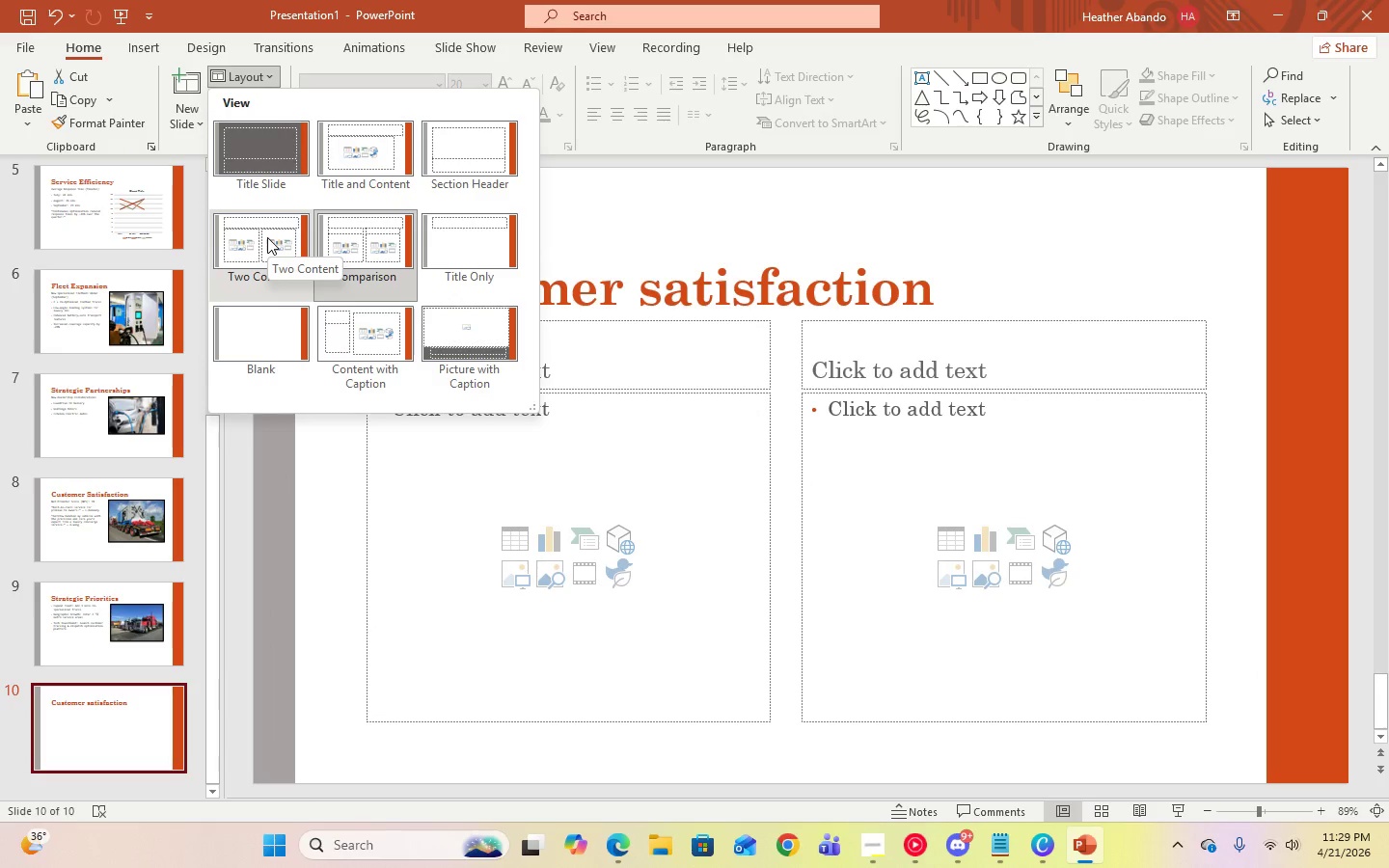 
left_click([492, 162])
 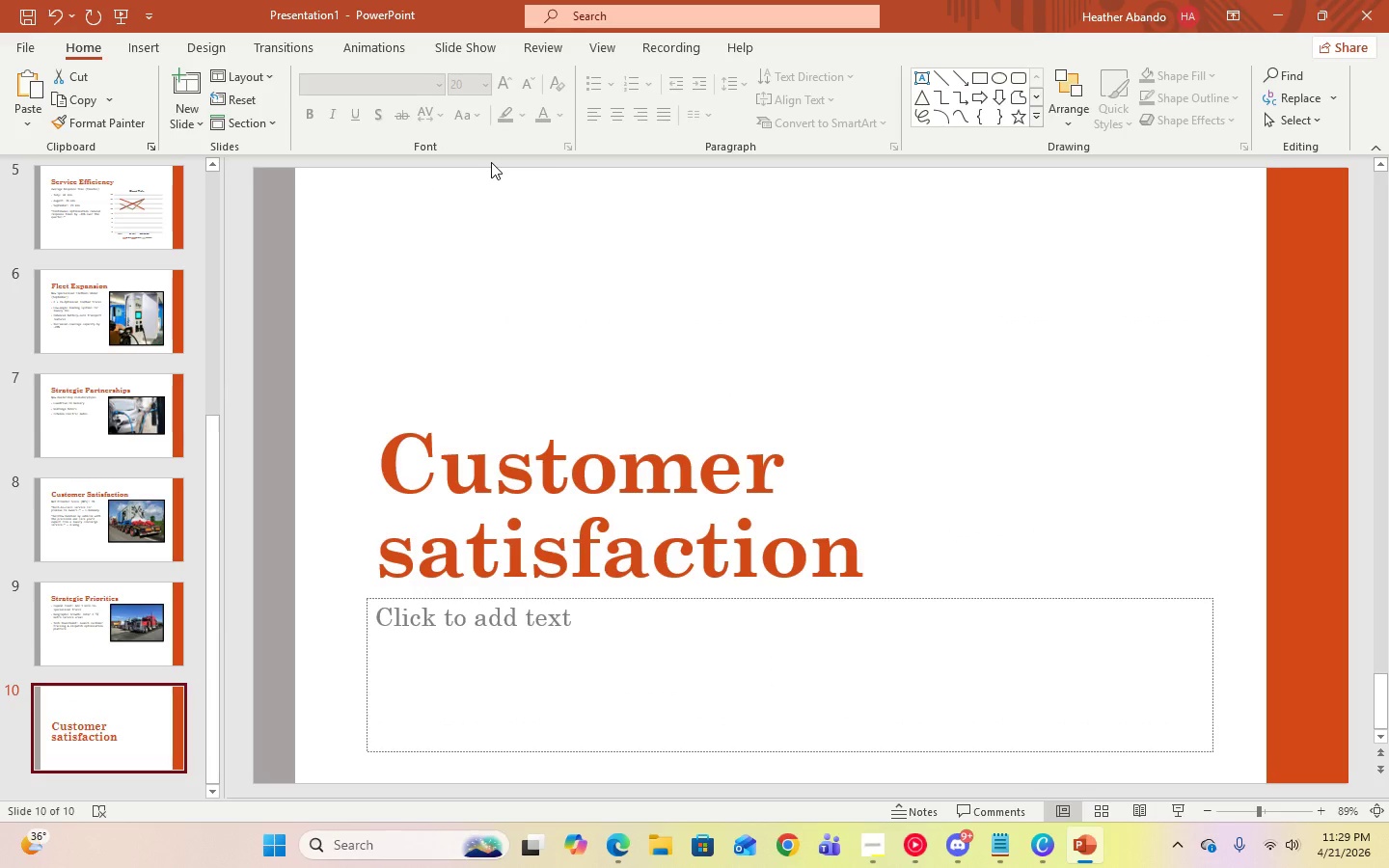 
wait(7.58)
 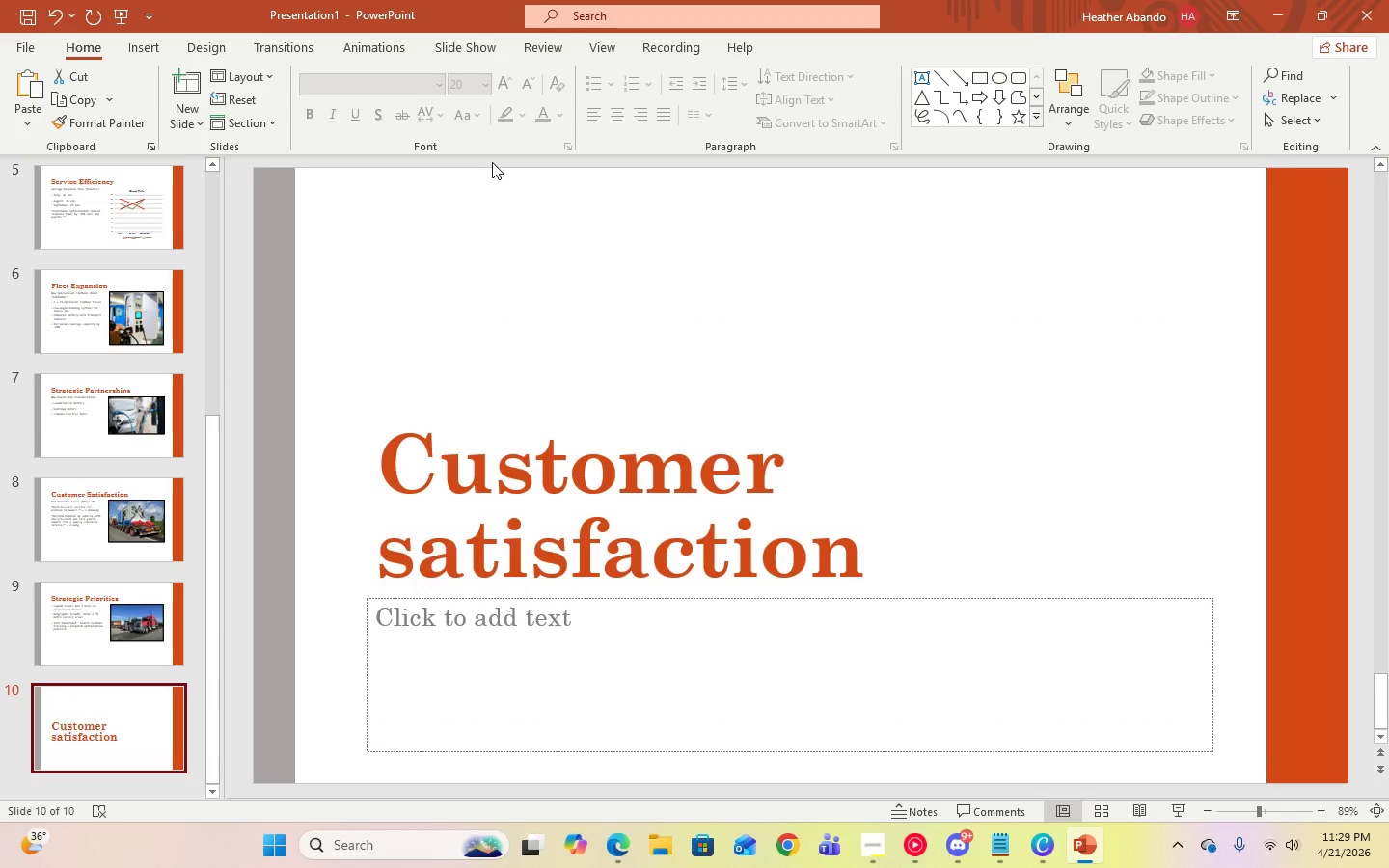 
left_click([882, 845])